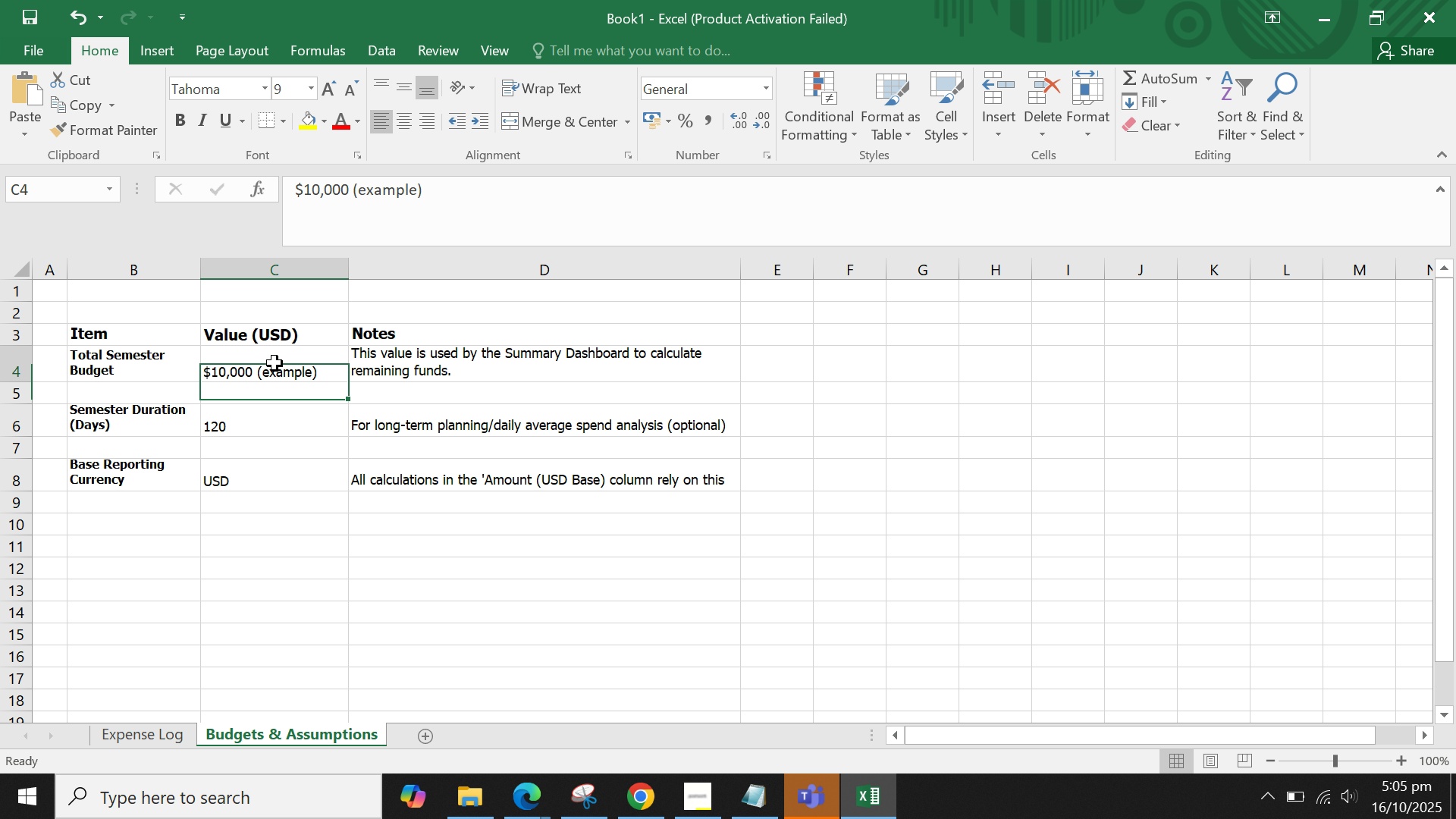 
triple_click([275, 363])
 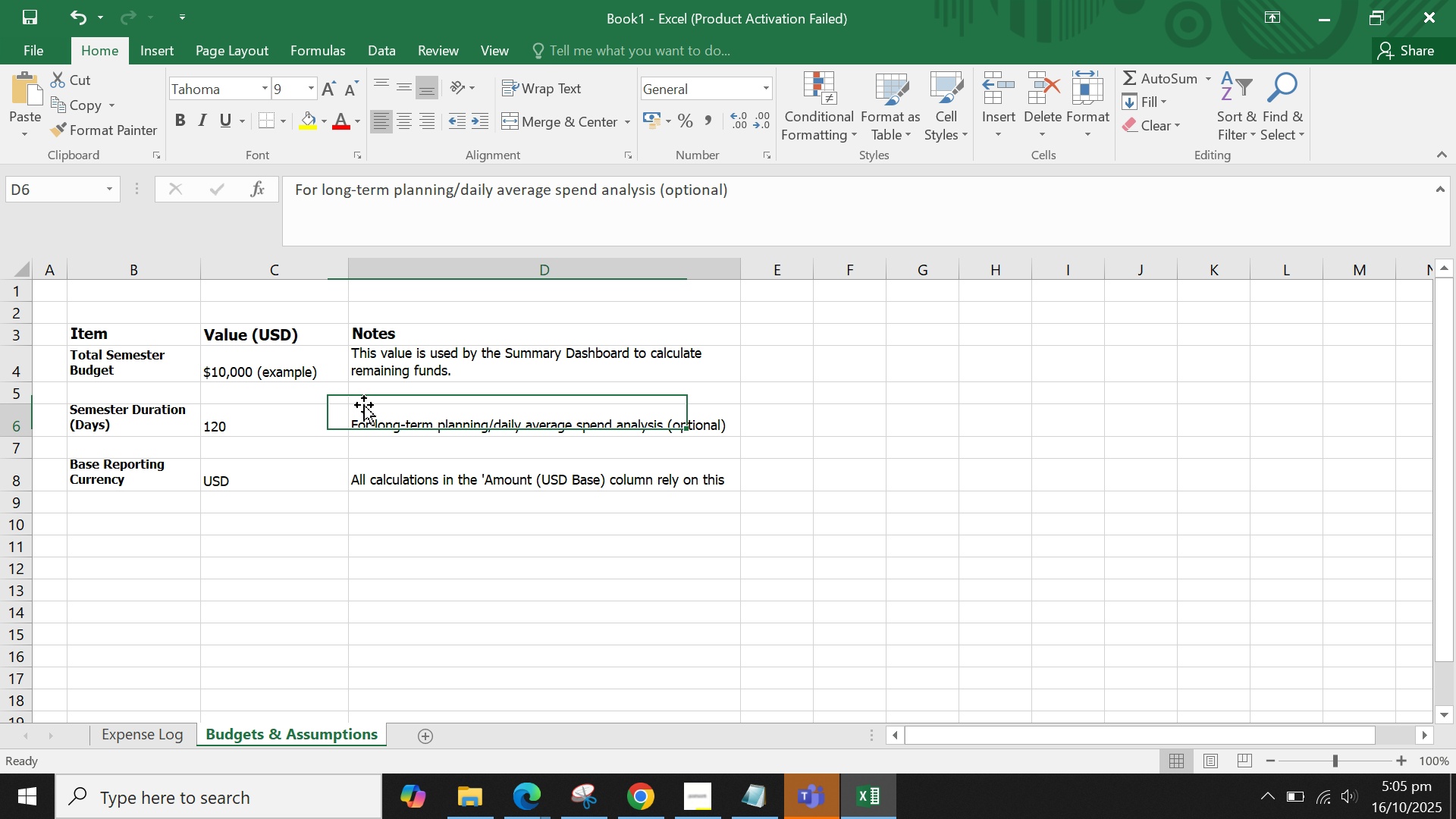 
left_click([364, 405])
 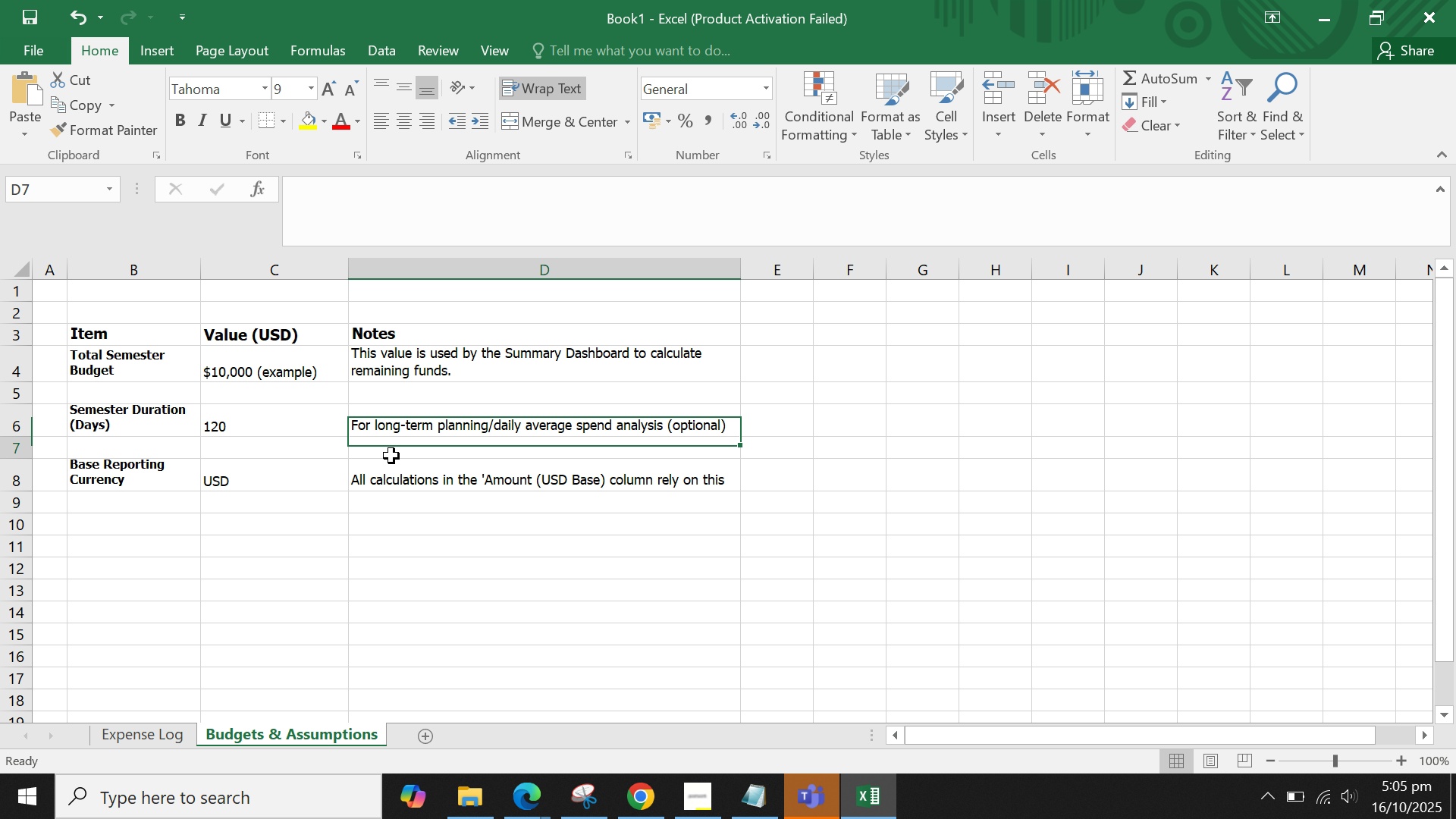 
left_click([391, 456])
 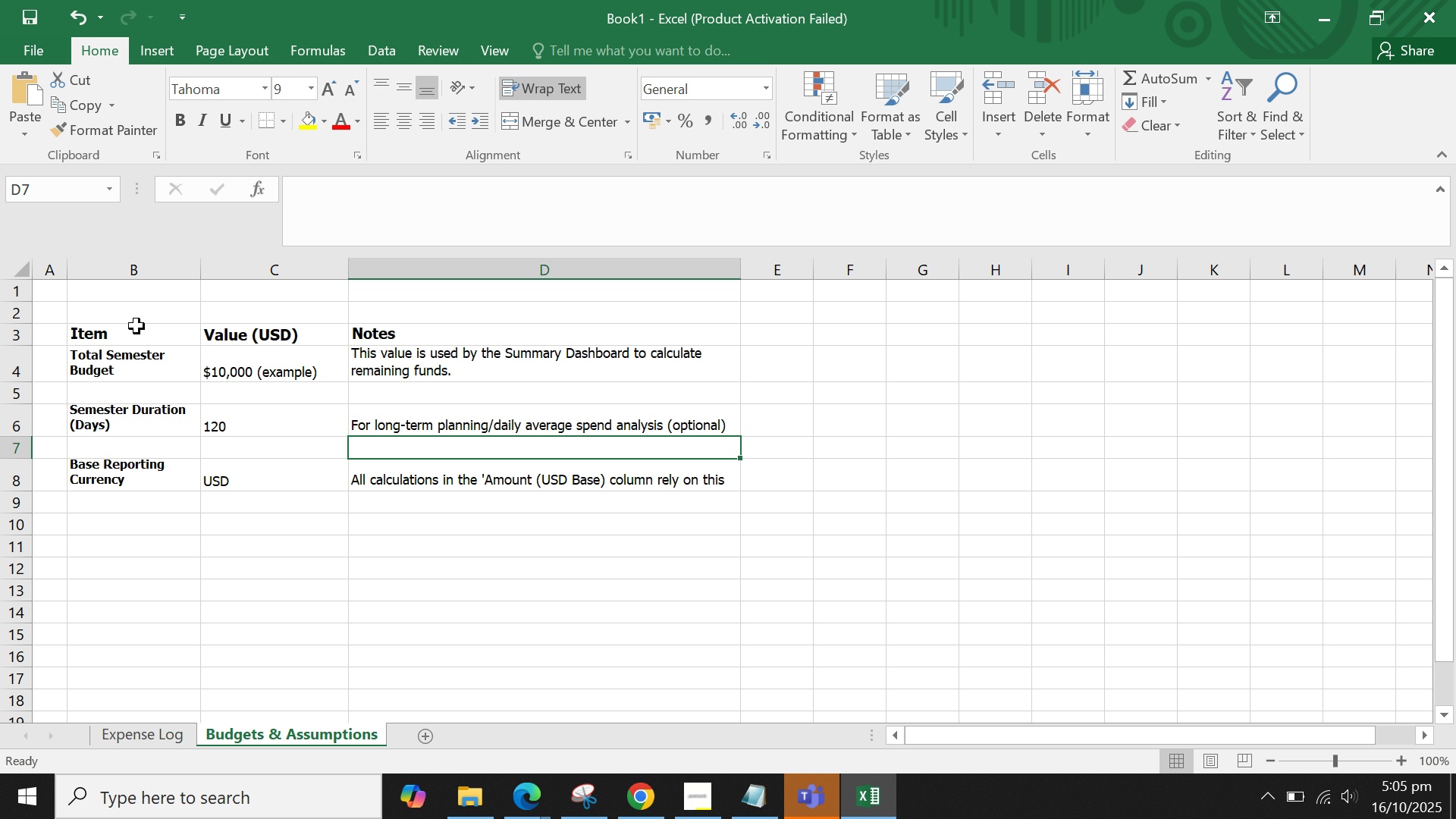 
left_click_drag(start_coordinate=[120, 336], to_coordinate=[416, 342])
 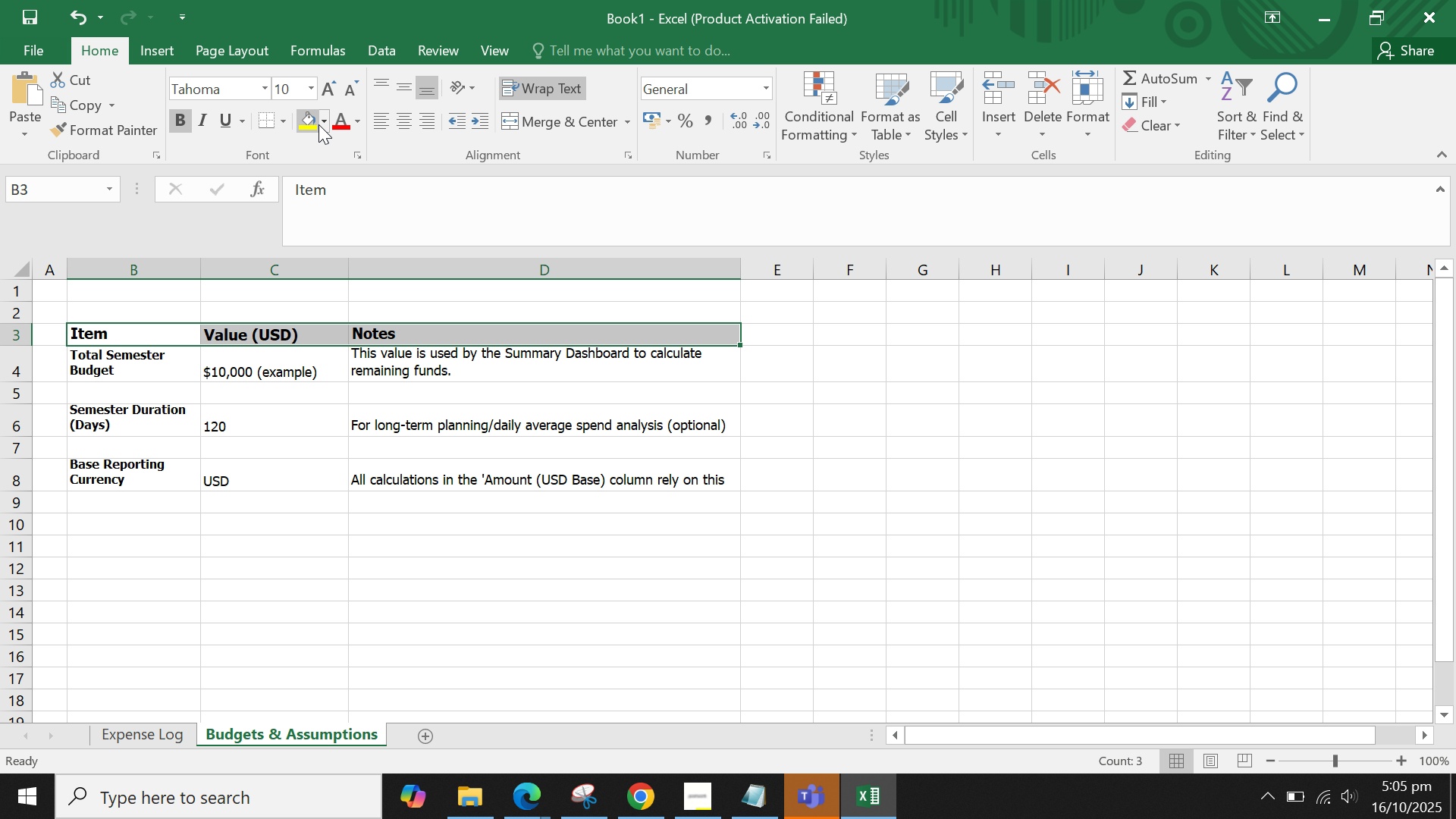 
left_click([327, 124])
 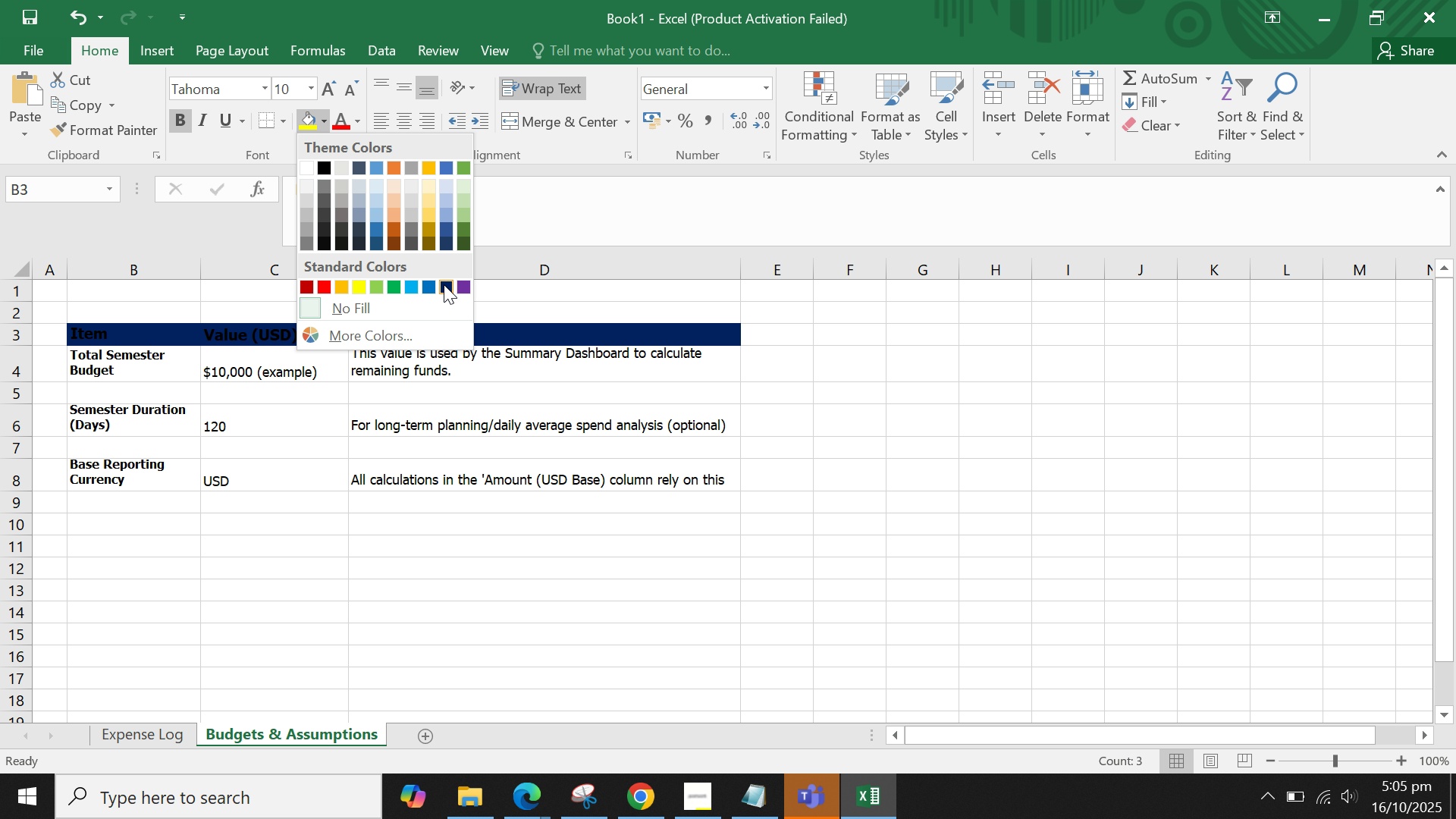 
left_click([444, 284])
 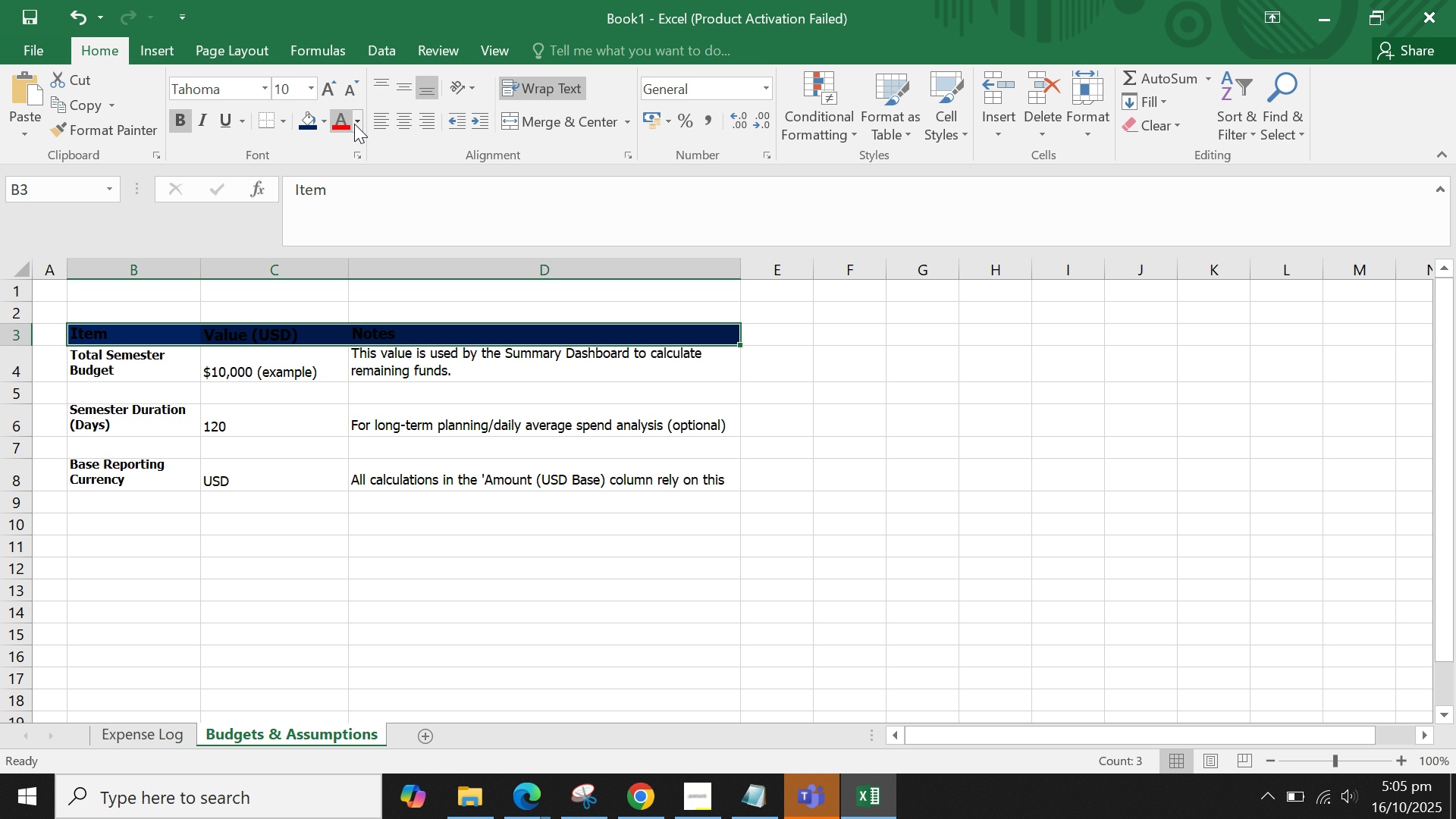 
left_click([359, 123])
 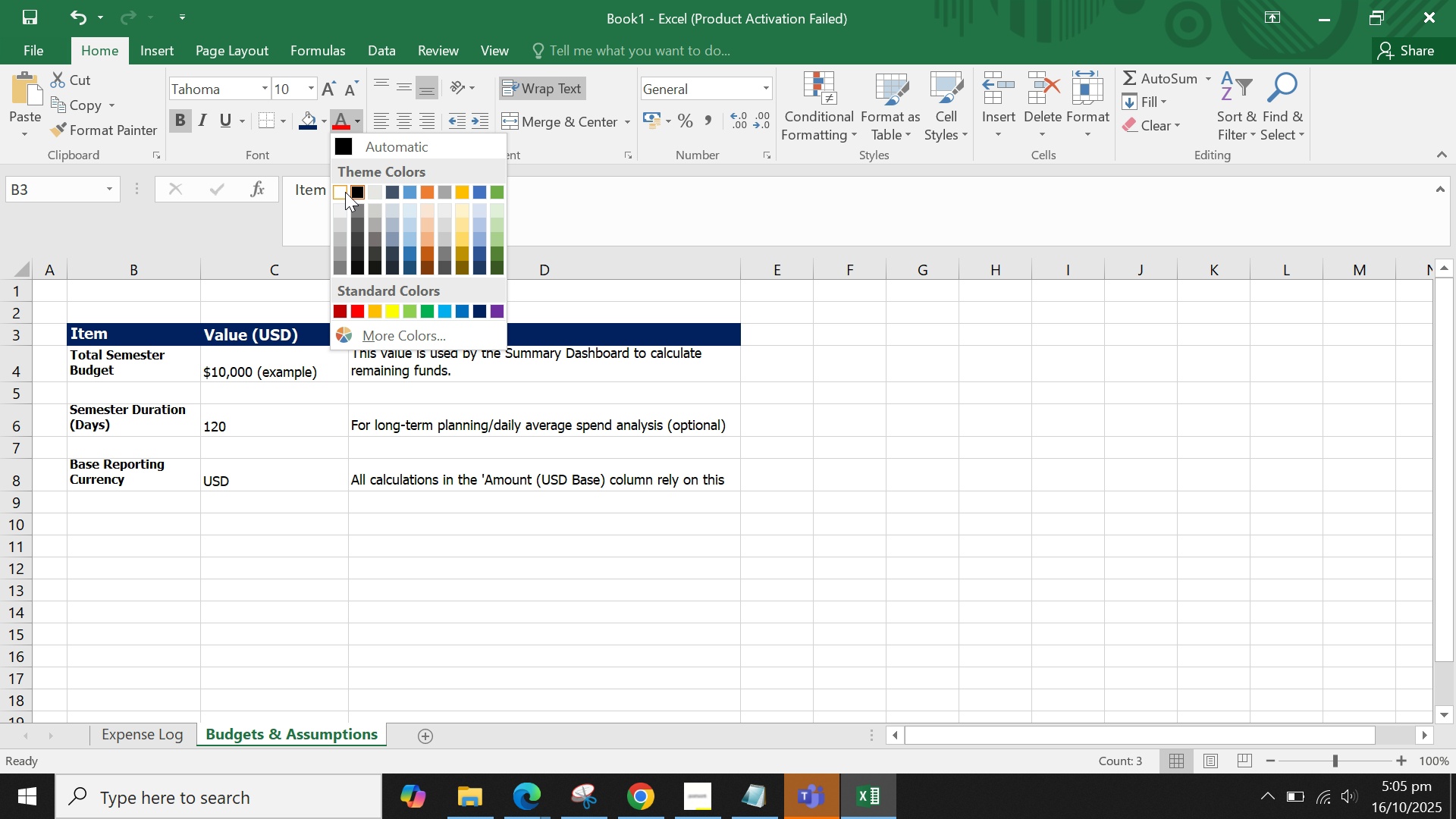 
left_click([345, 192])
 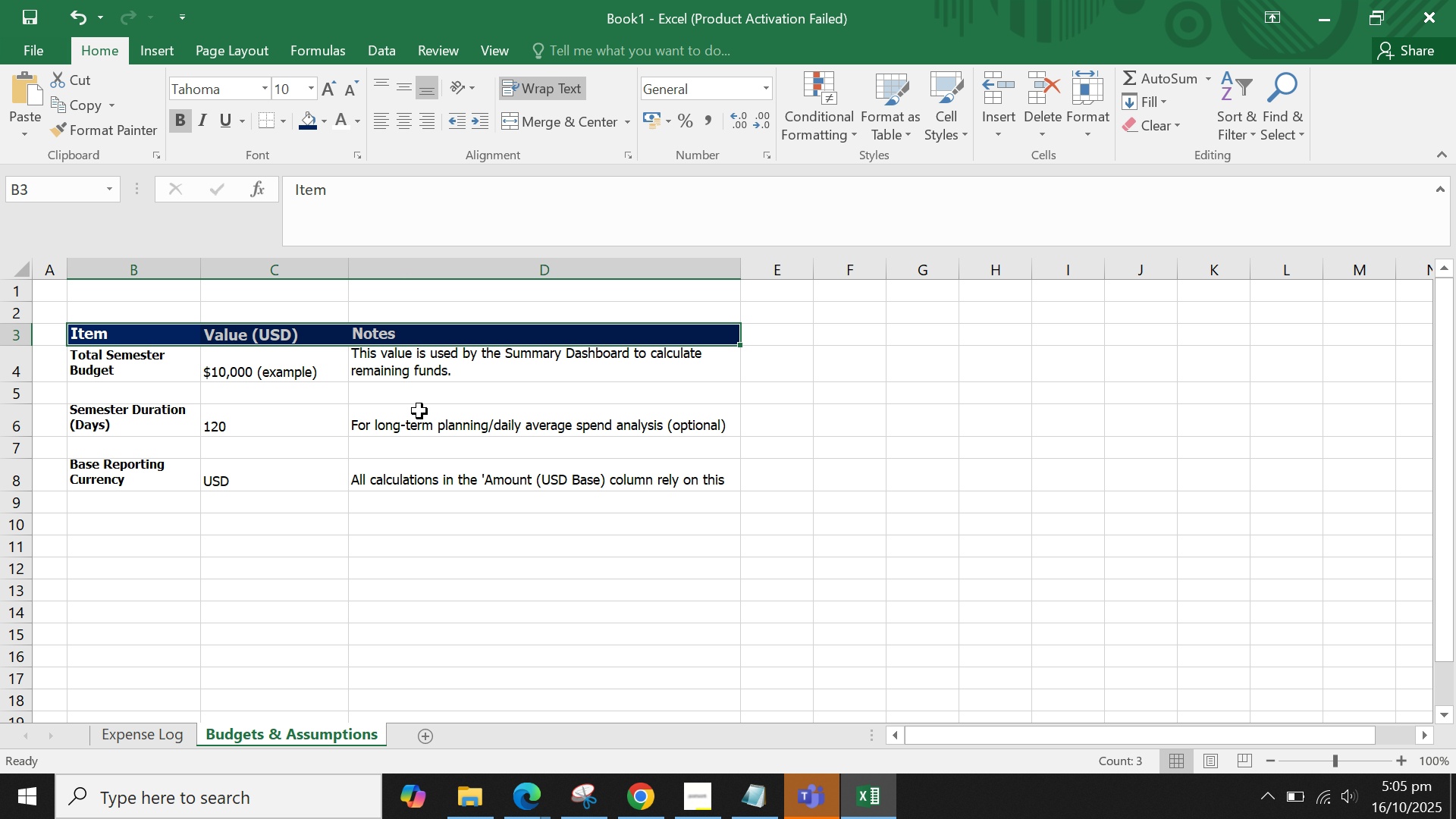 
left_click([419, 412])
 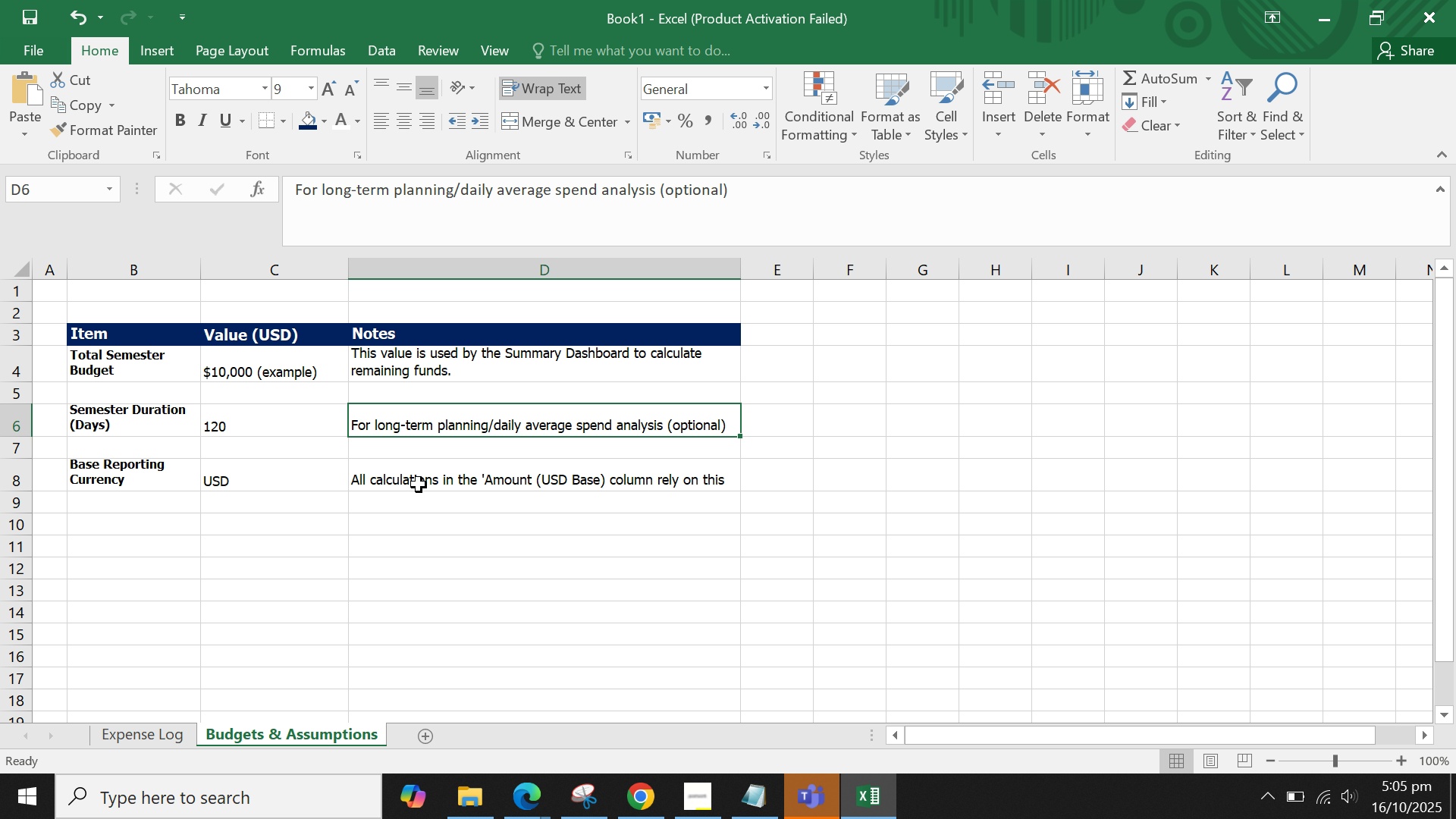 
left_click([416, 486])
 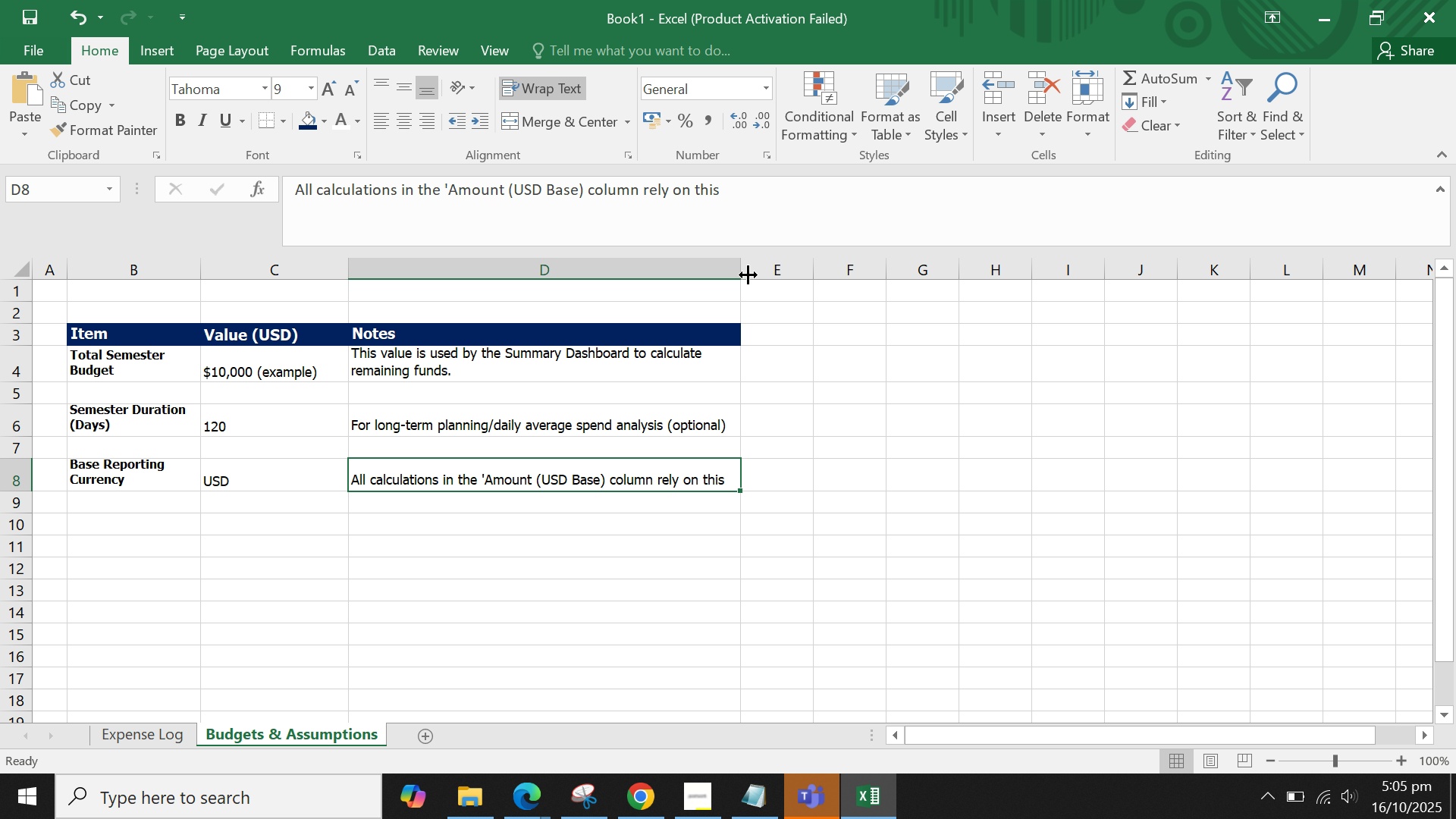 
left_click_drag(start_coordinate=[736, 276], to_coordinate=[650, 276])
 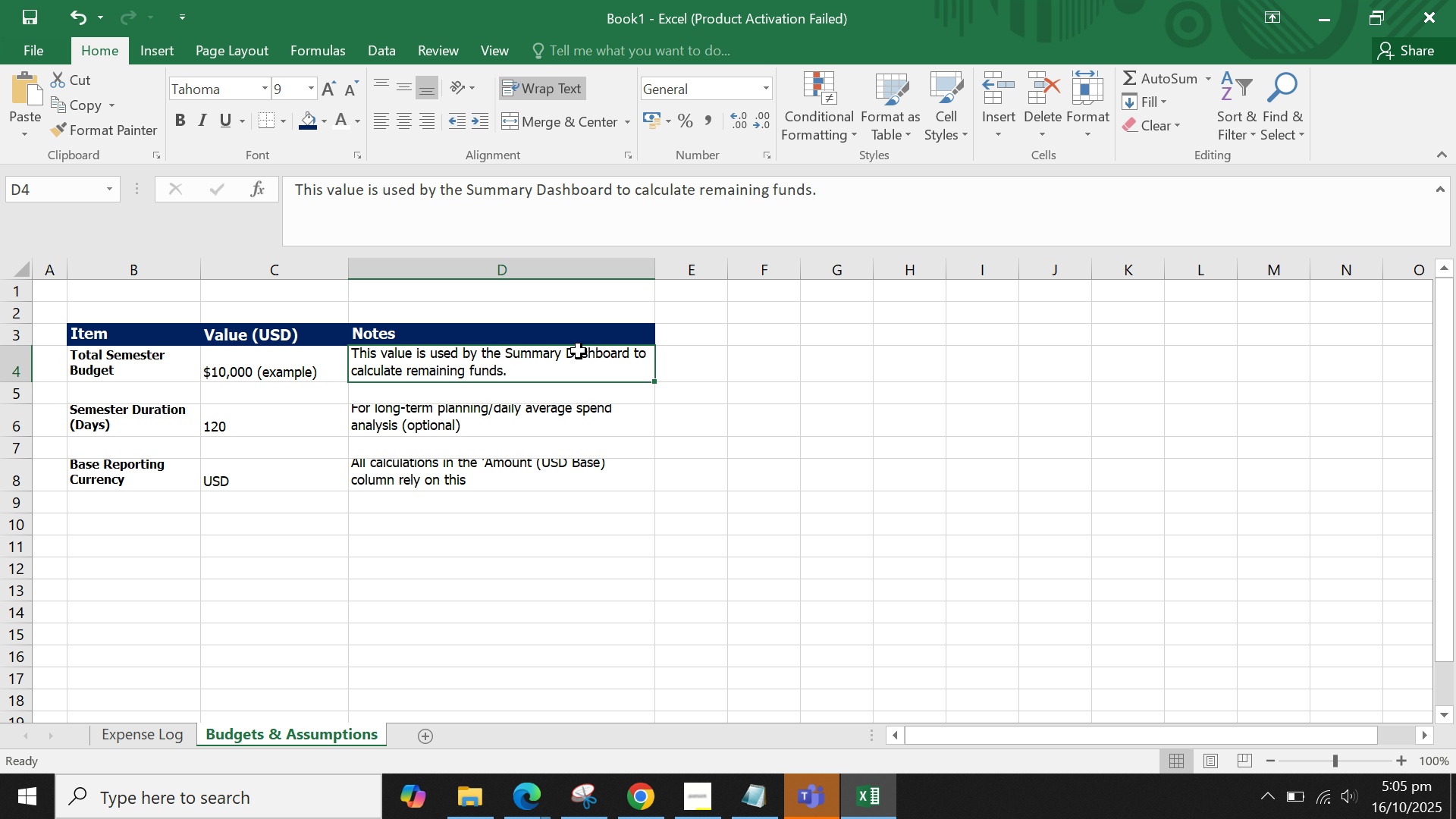 
double_click([535, 397])
 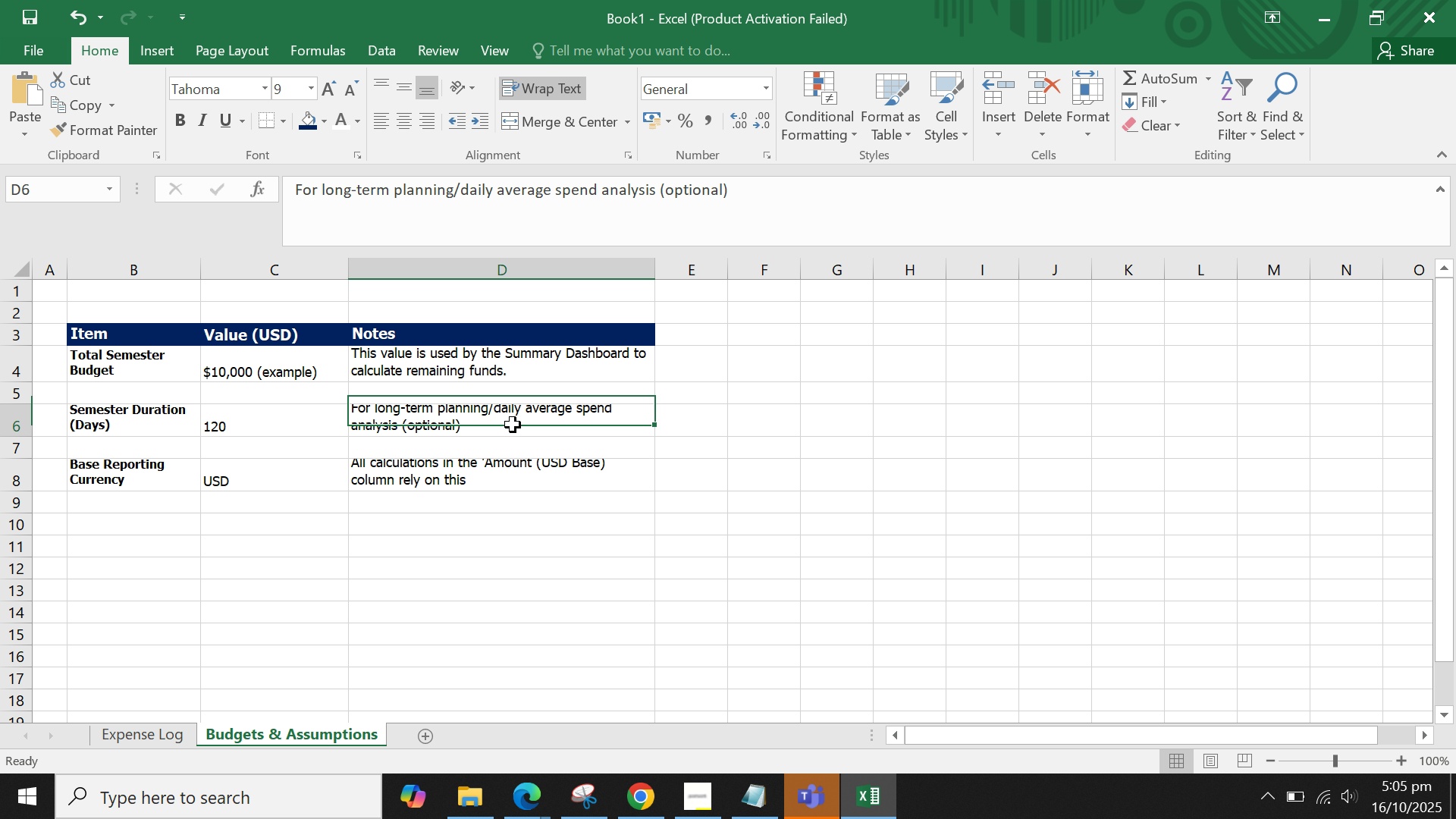 
triple_click([513, 425])
 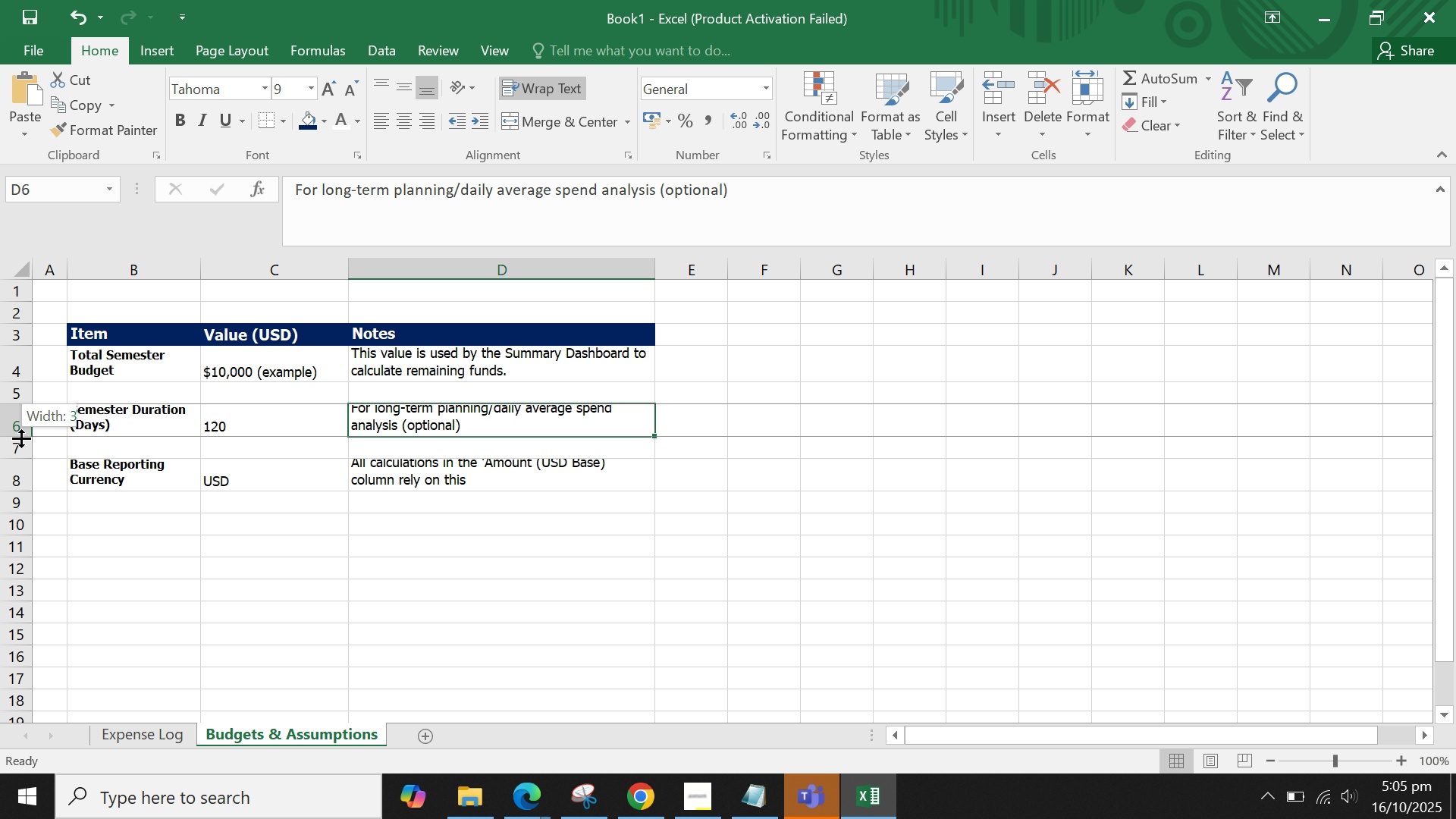 
double_click([21, 438])
 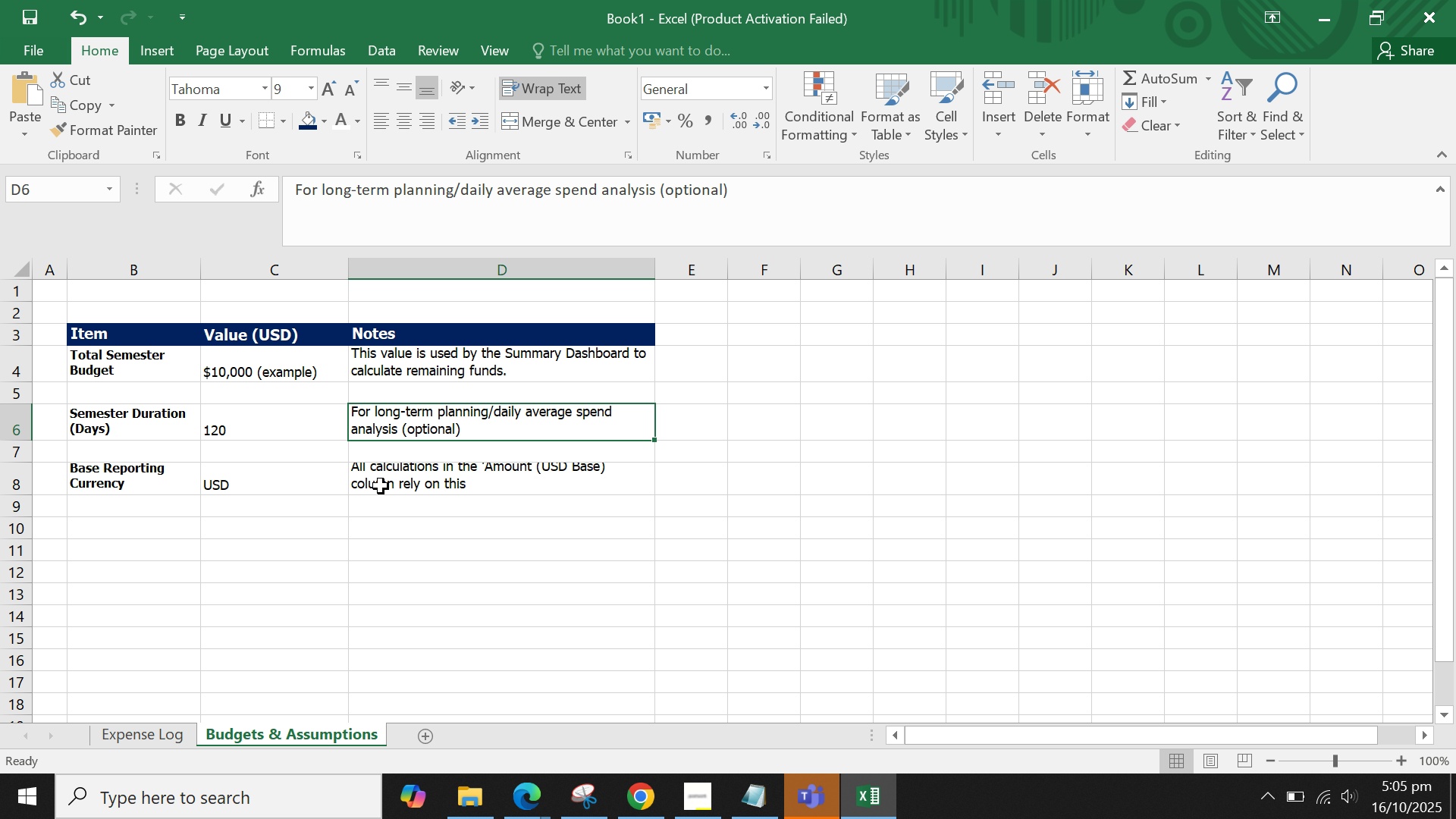 
left_click([386, 484])
 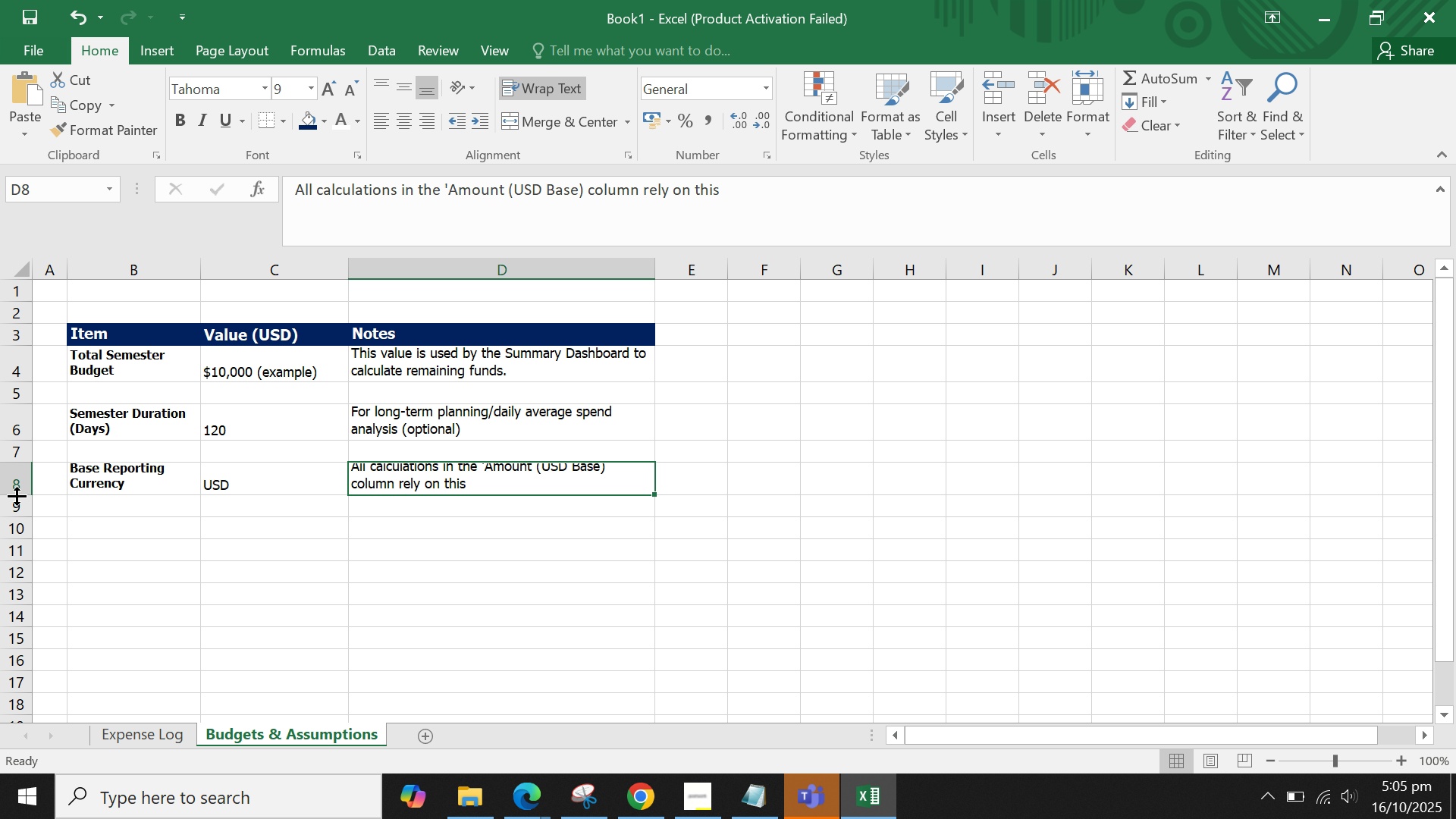 
double_click([17, 496])
 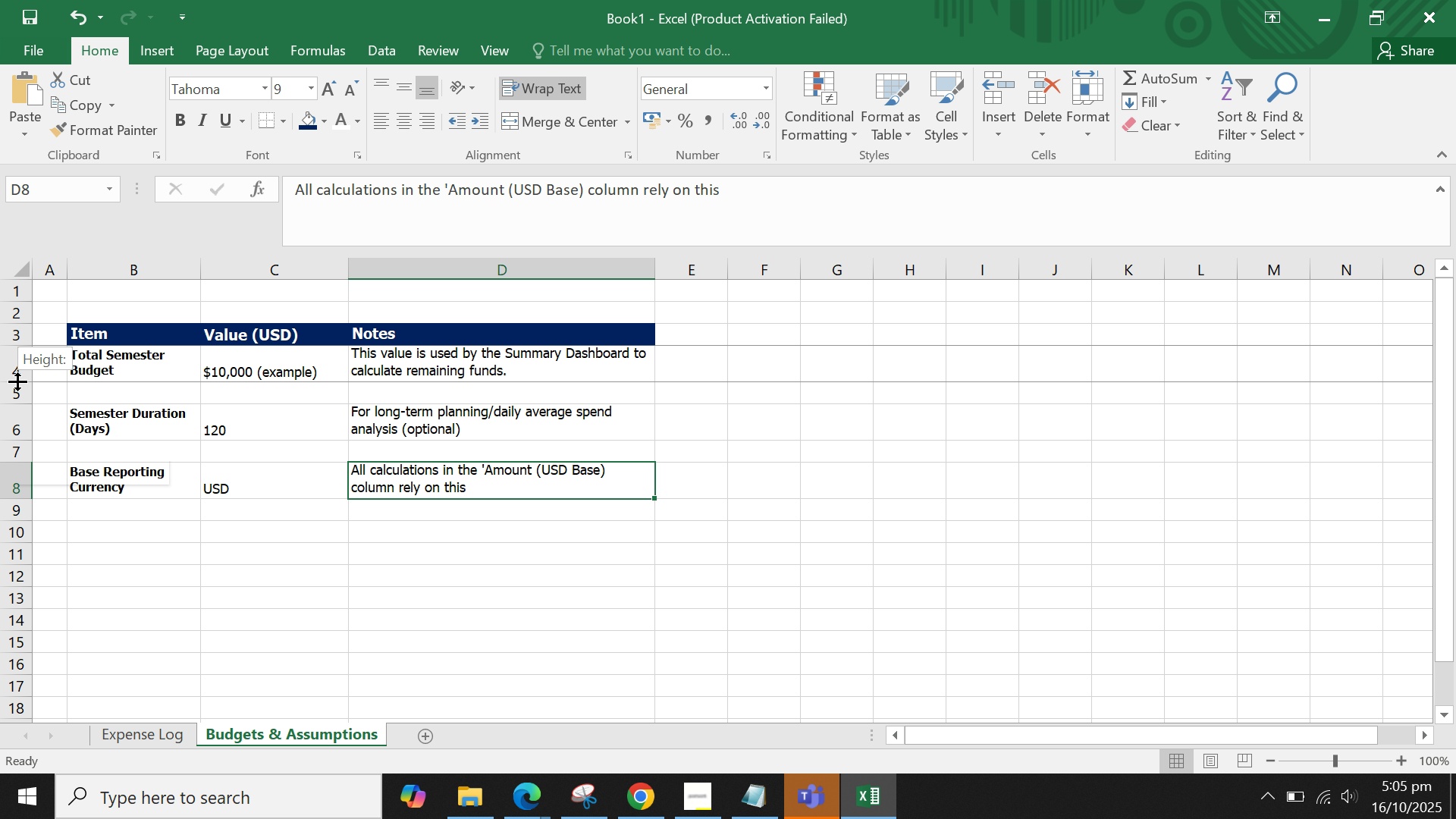 
double_click([17, 381])
 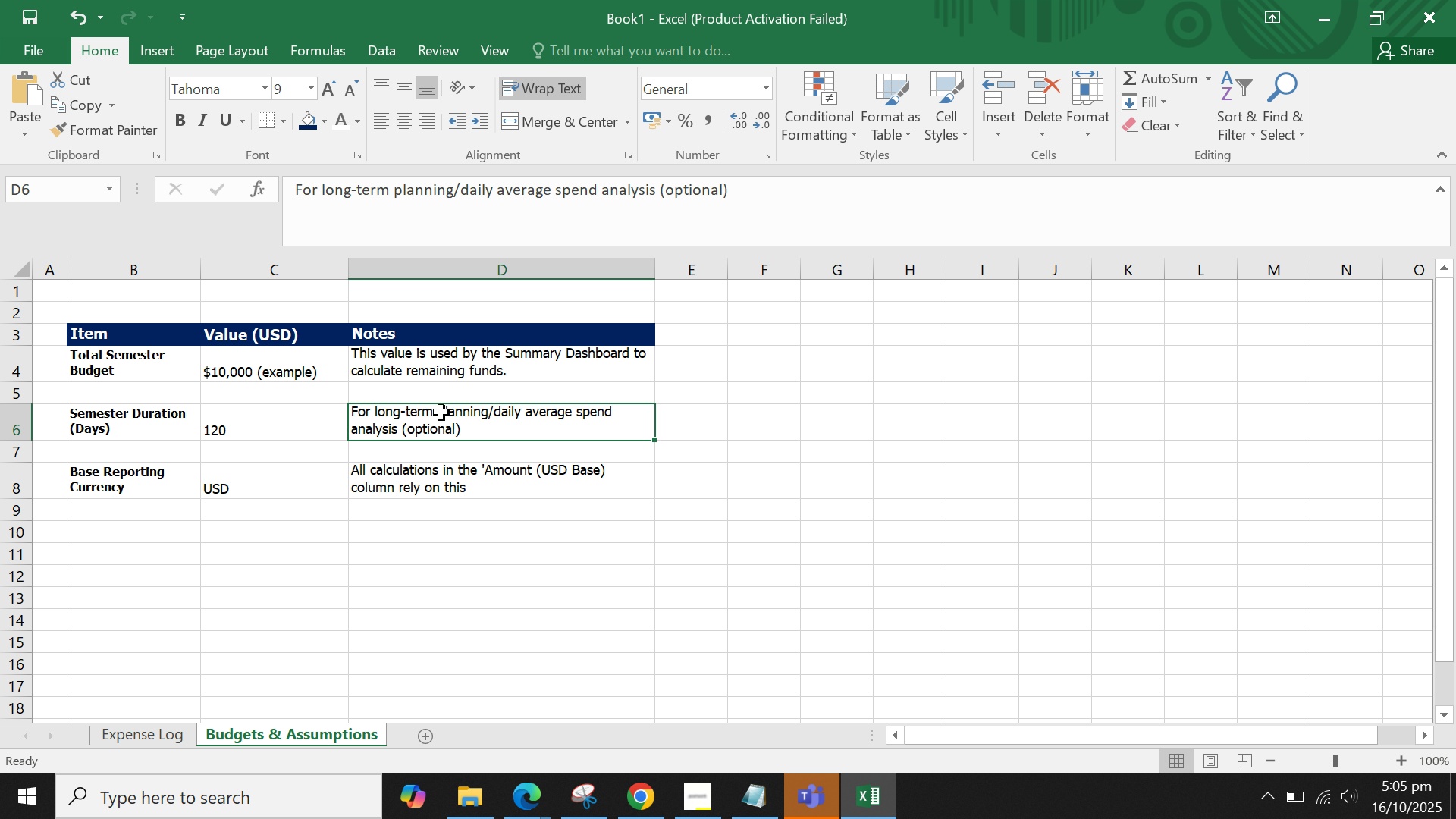 
double_click([469, 413])
 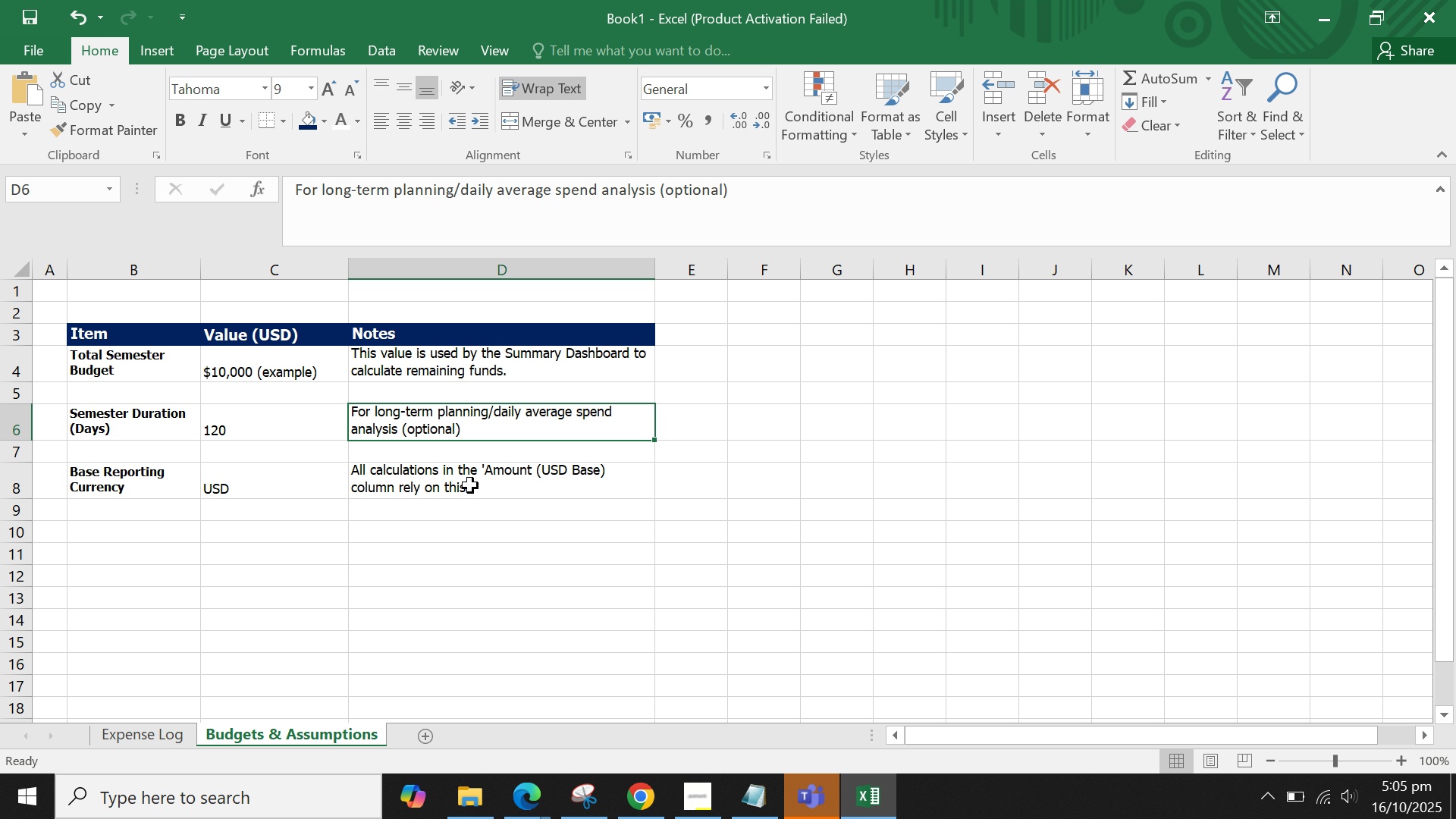 
triple_click([470, 485])
 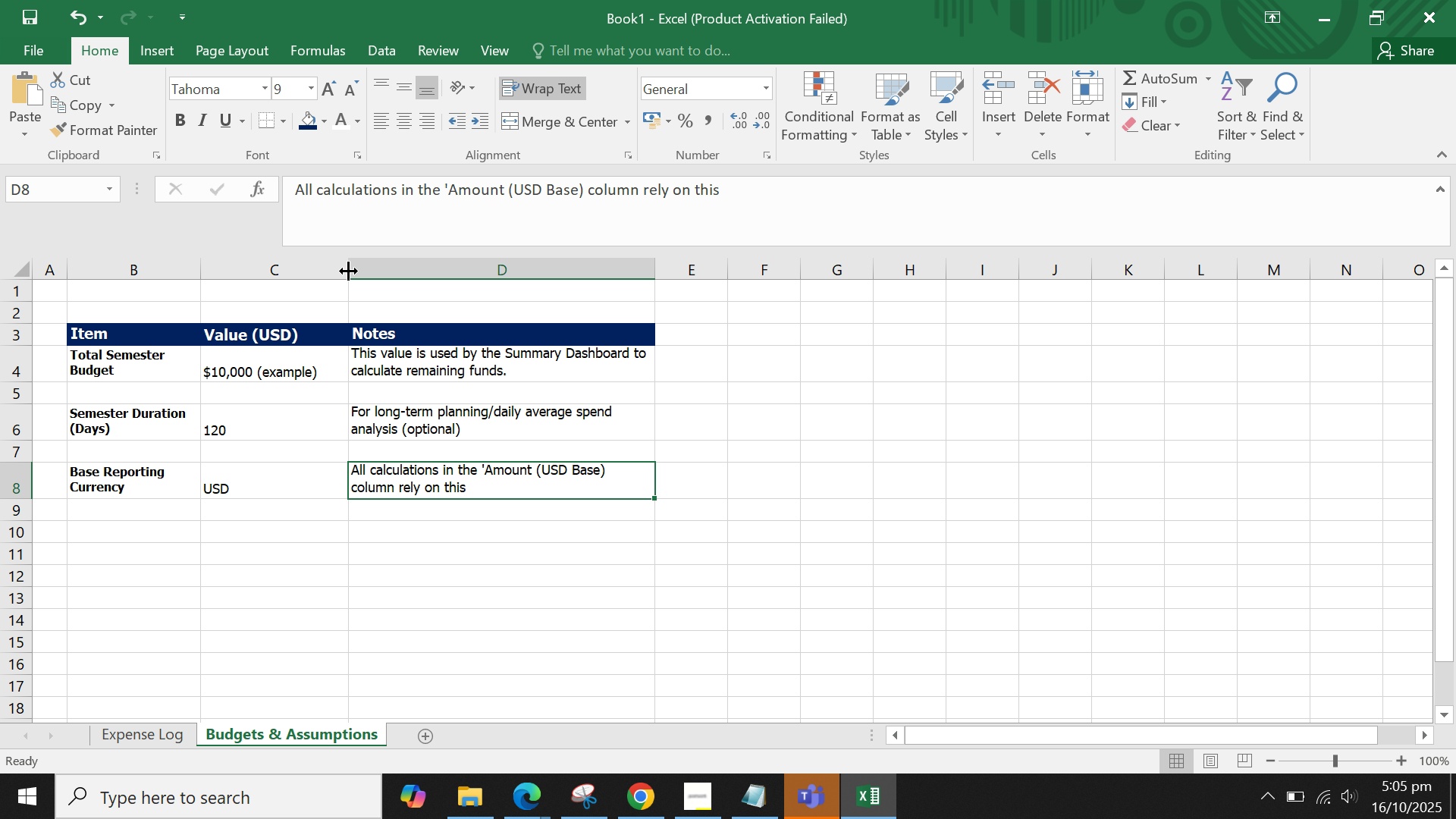 
left_click_drag(start_coordinate=[348, 271], to_coordinate=[327, 272])
 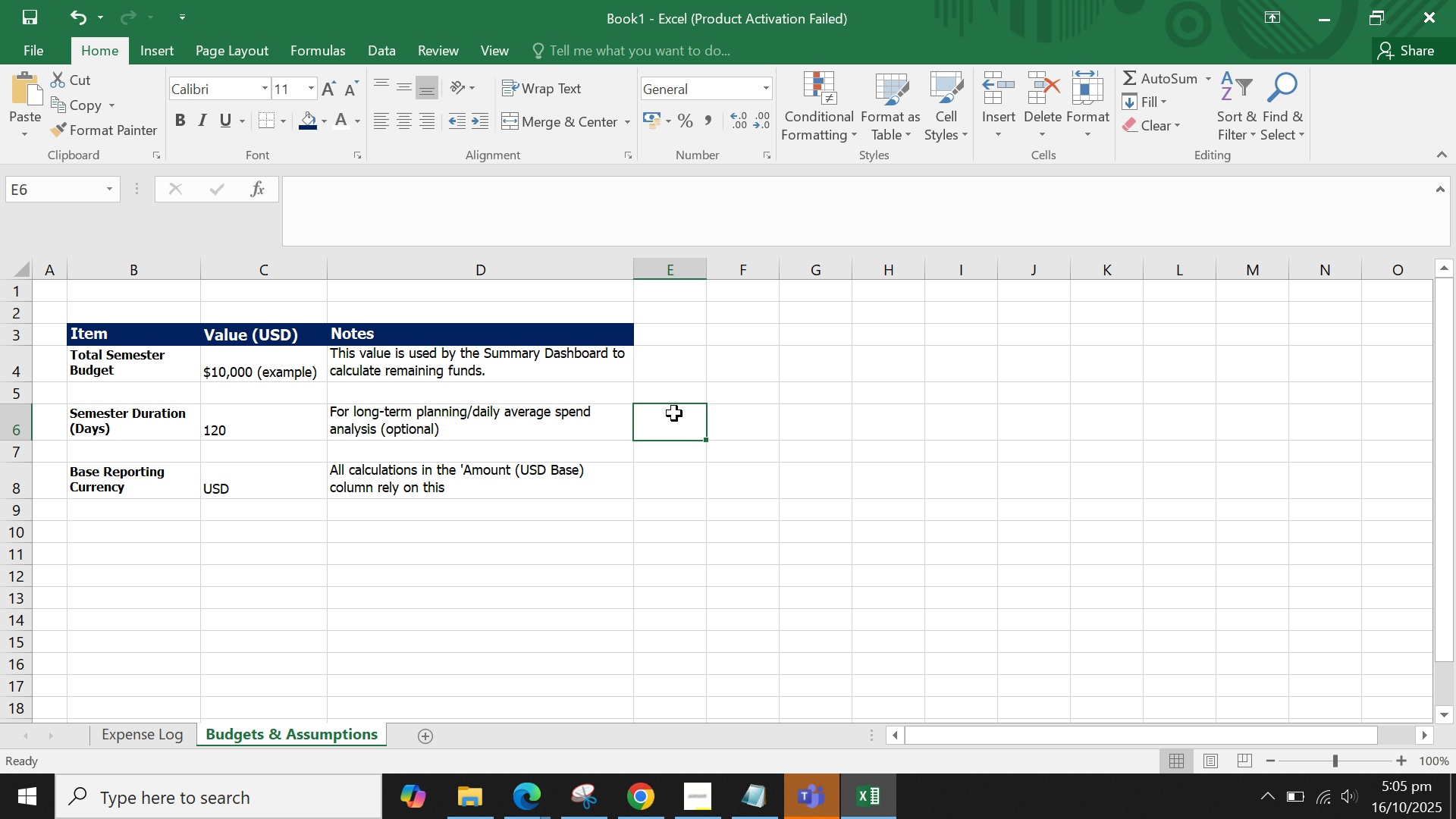 
scroll: coordinate [680, 416], scroll_direction: up, amount: 2.0
 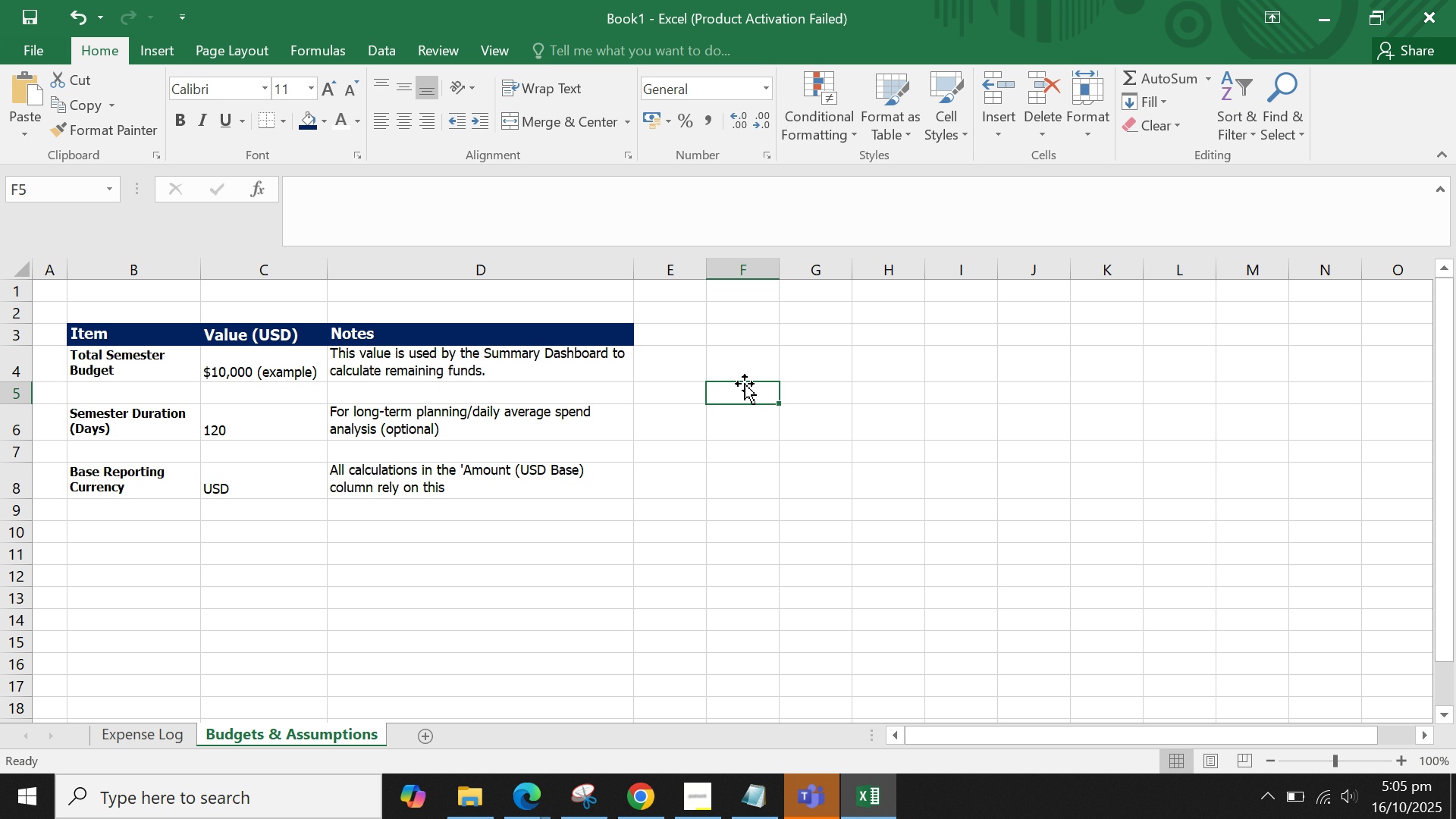 
left_click([597, 347])
 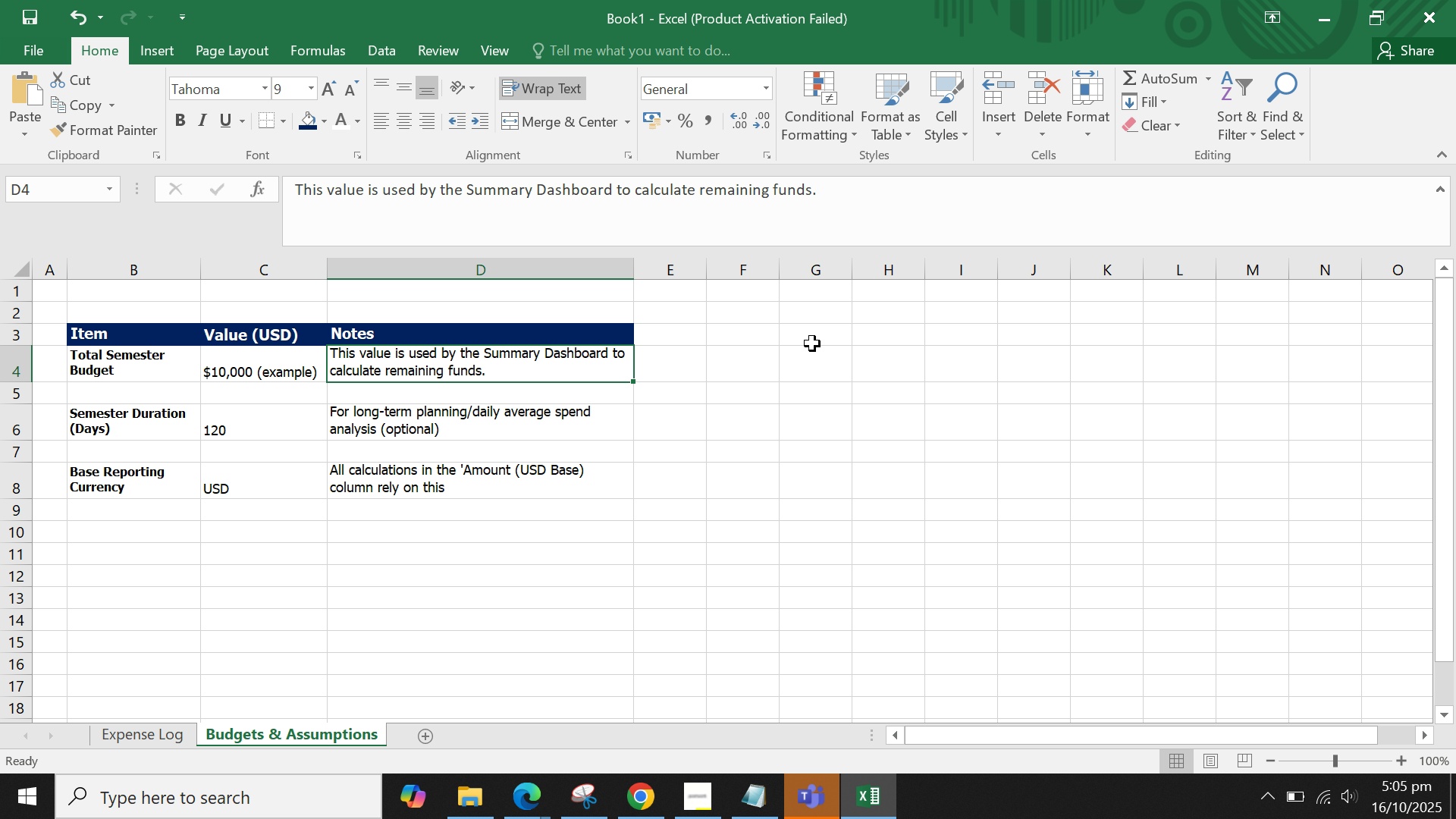 
wait(11.37)
 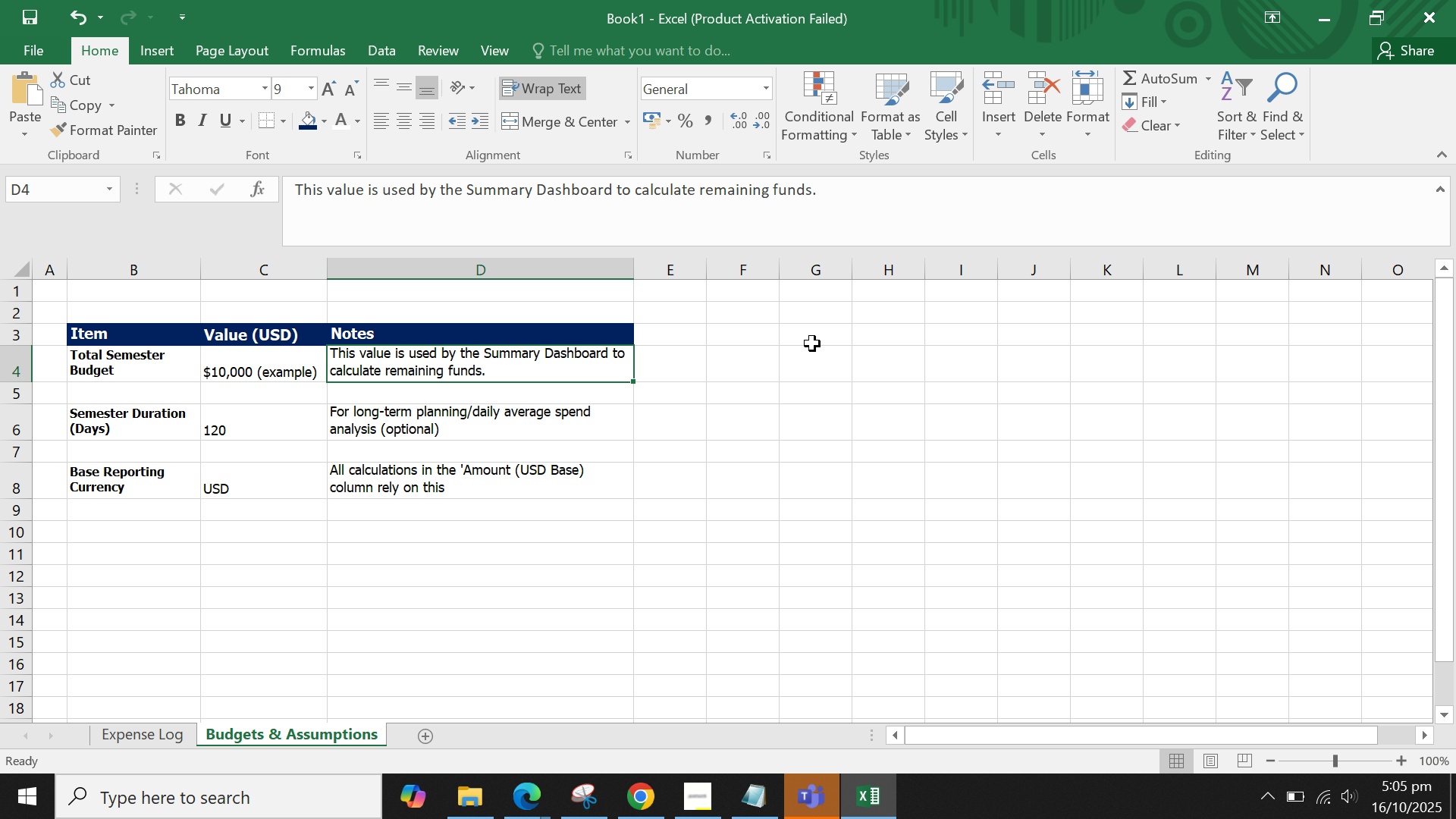 
left_click_drag(start_coordinate=[129, 287], to_coordinate=[460, 287])
 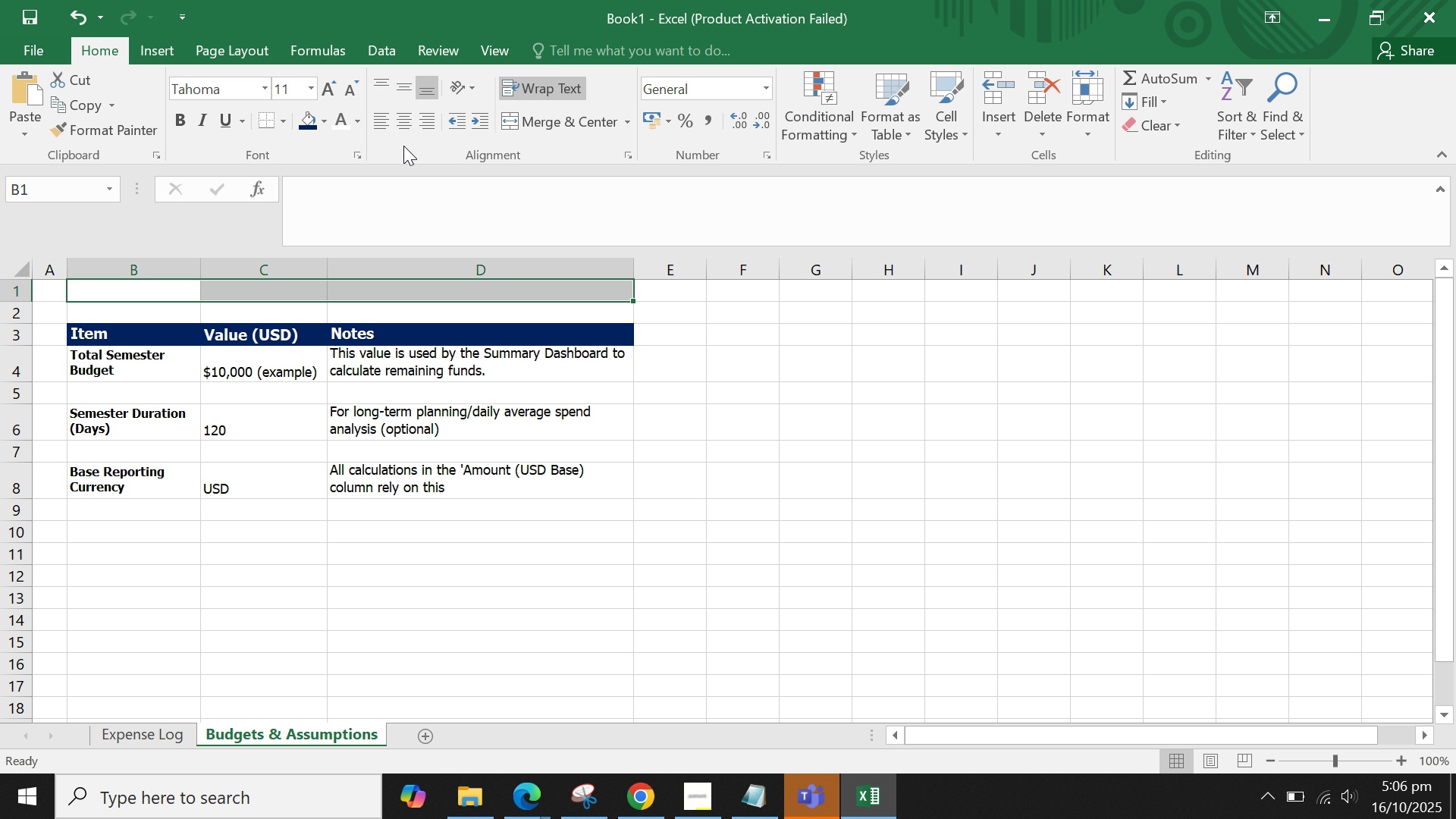 
left_click([570, 127])
 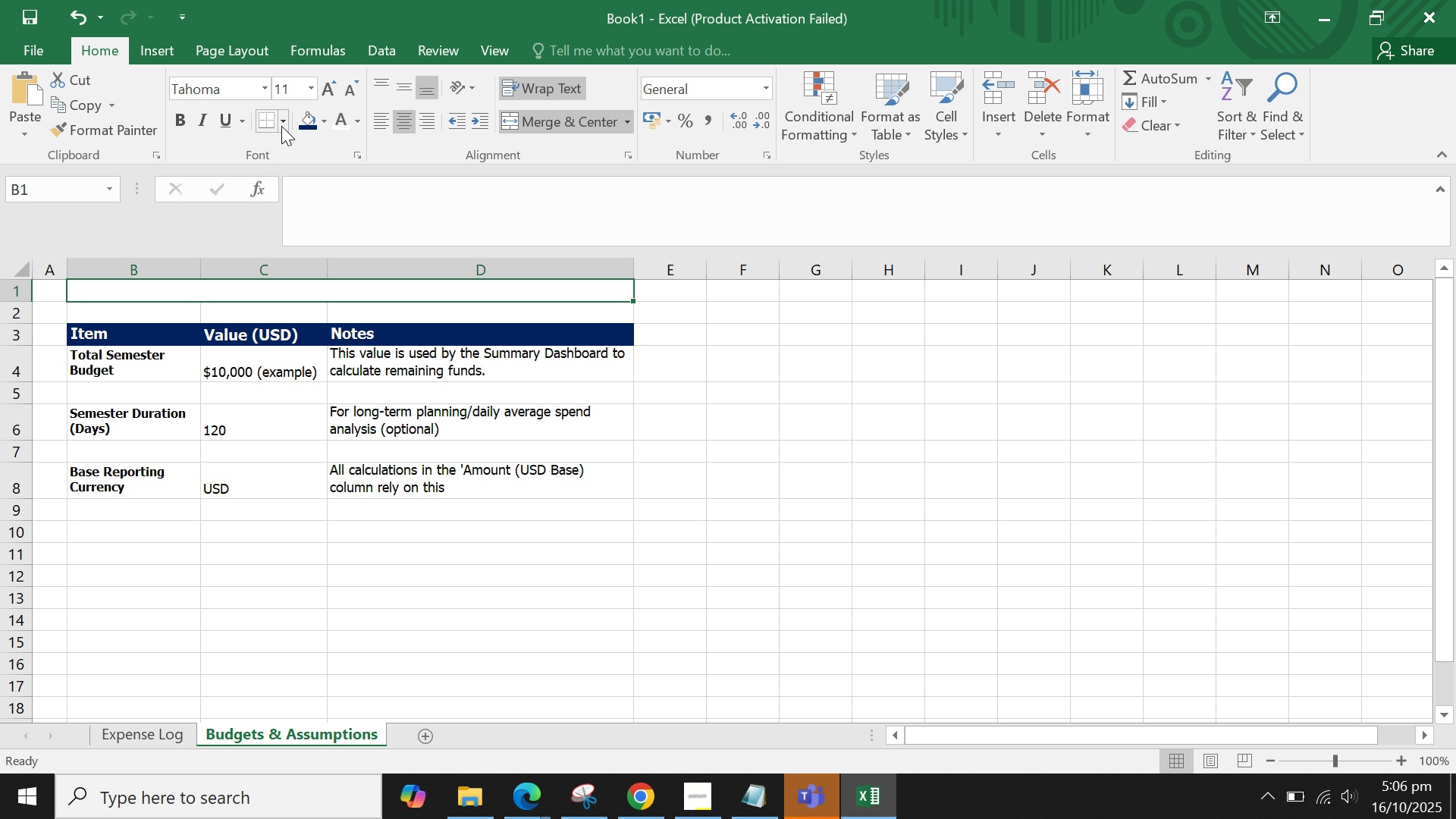 
left_click([284, 124])
 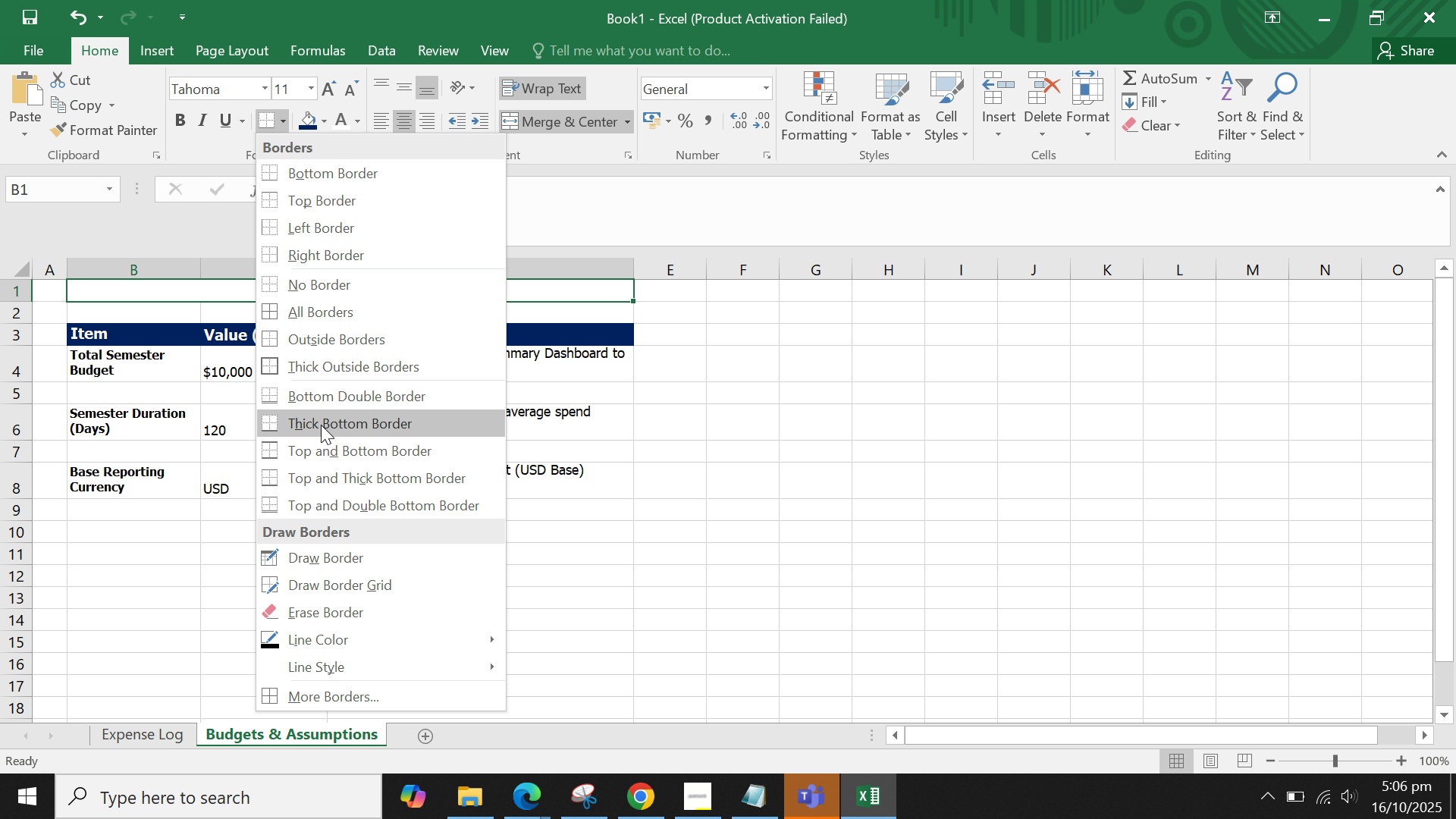 
left_click([326, 401])
 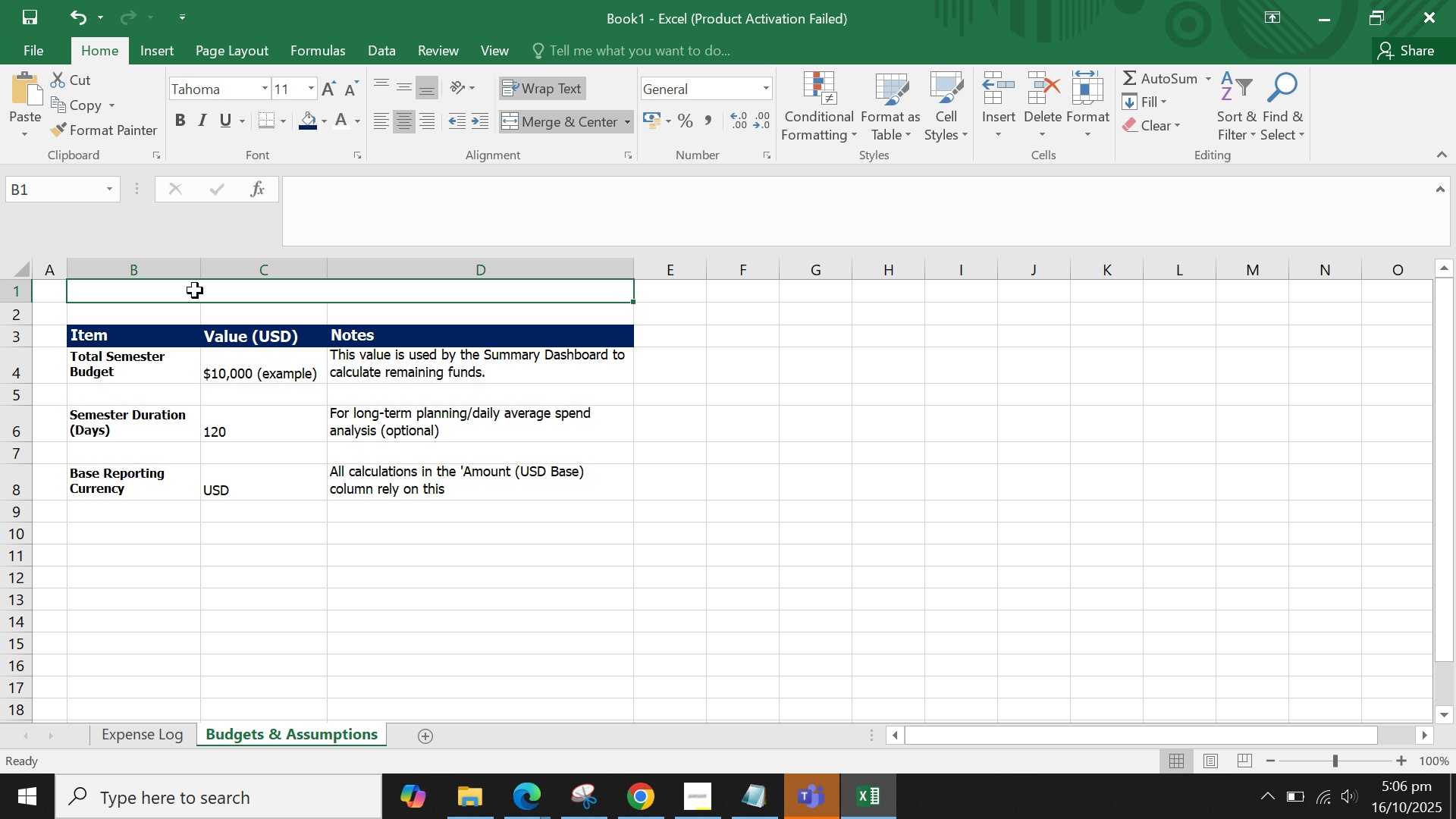 
left_click([195, 290])
 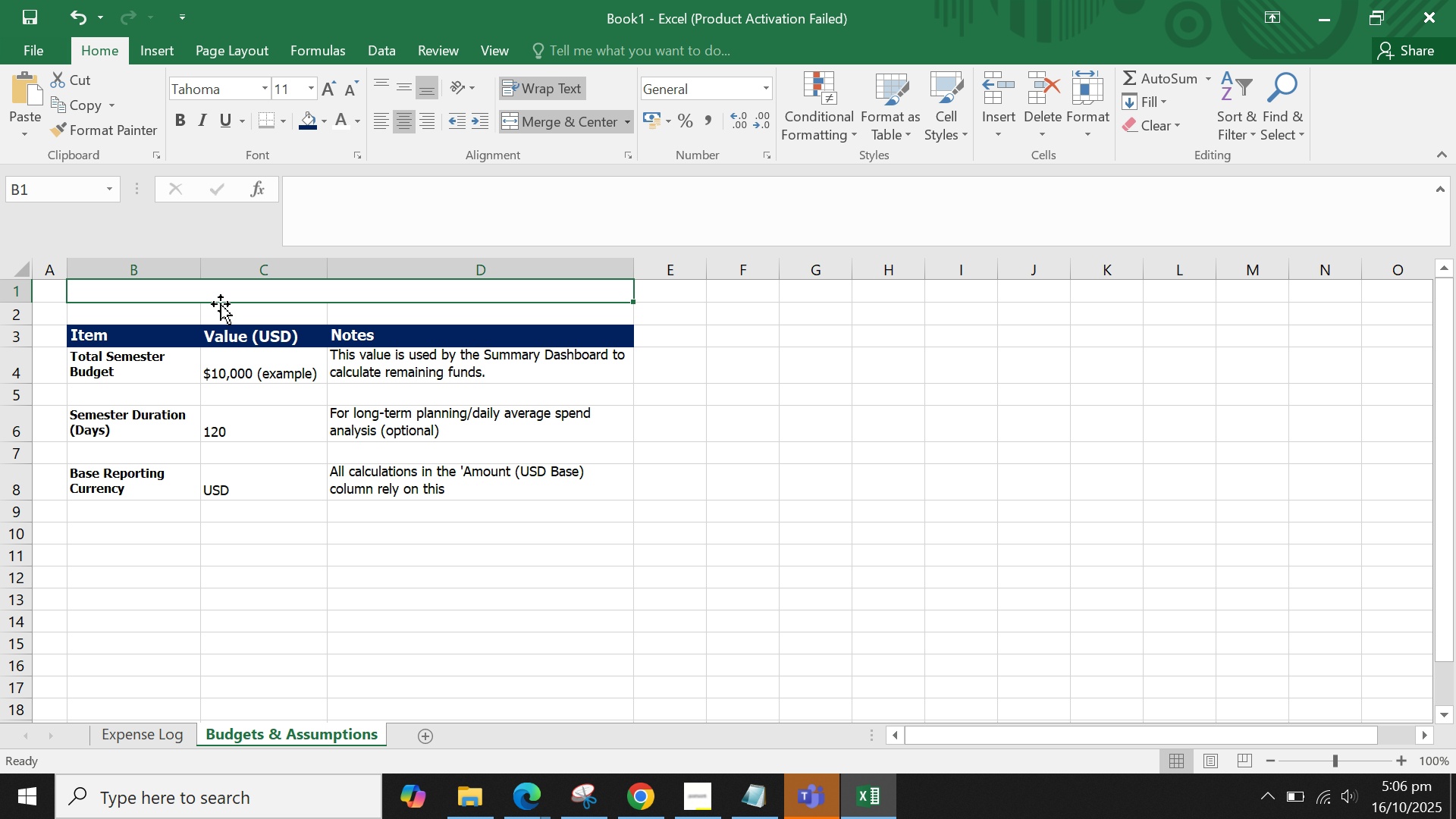 
type(Budget and )
key(Backspace)
key(Backspace)
key(Backspace)
key(Backspace)
type(Assumptions)
 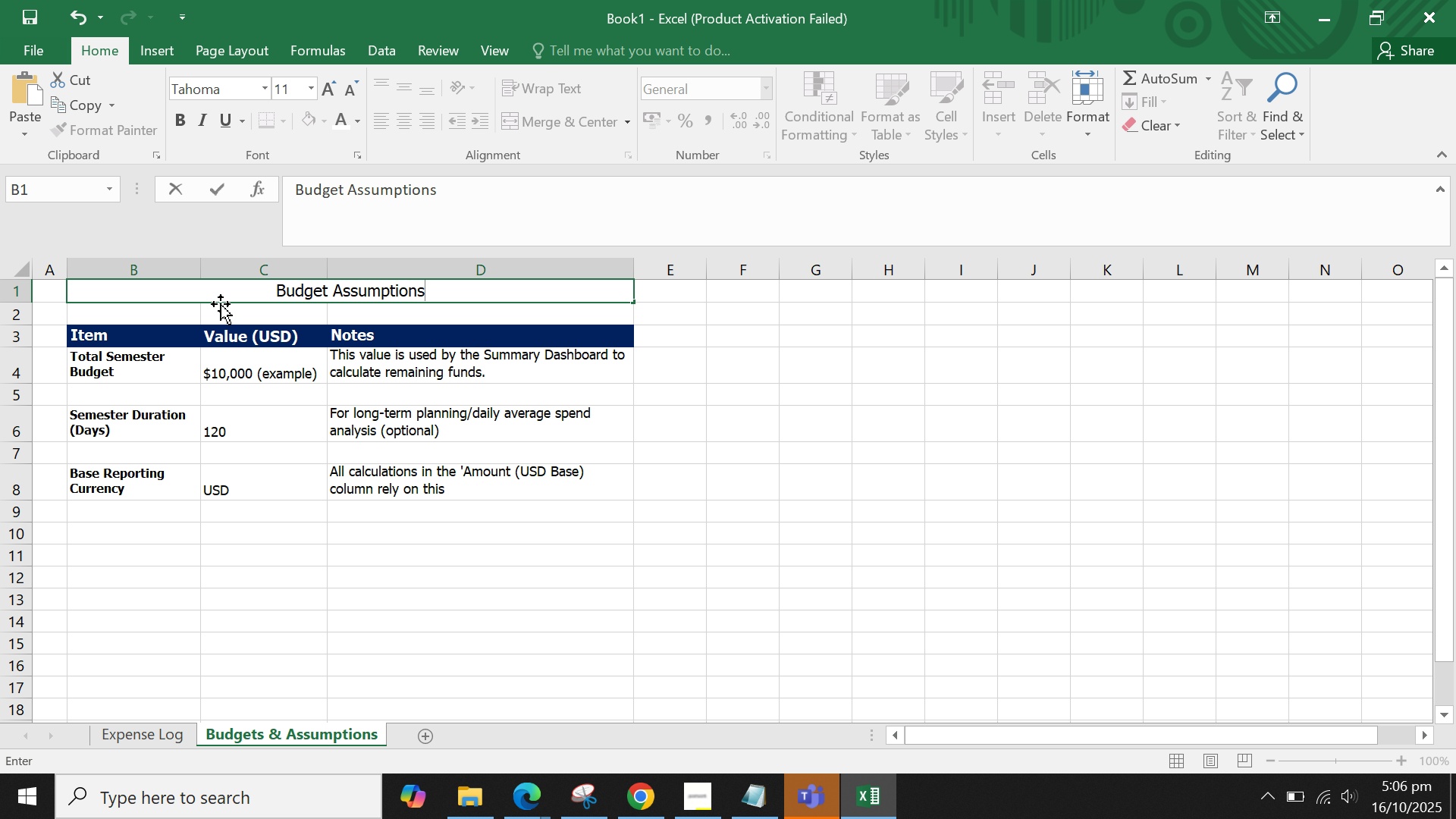 
 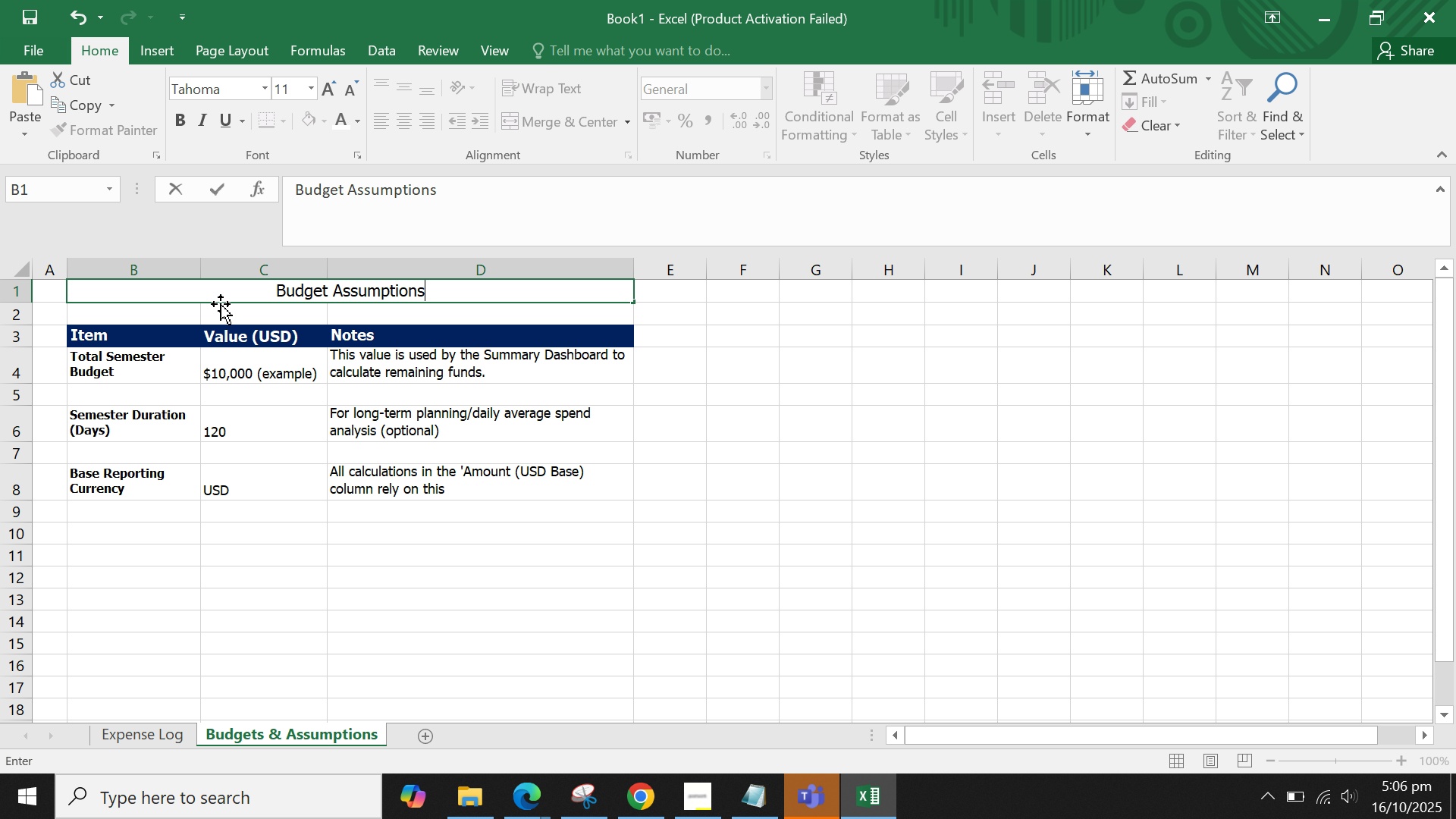 
key(Enter)
 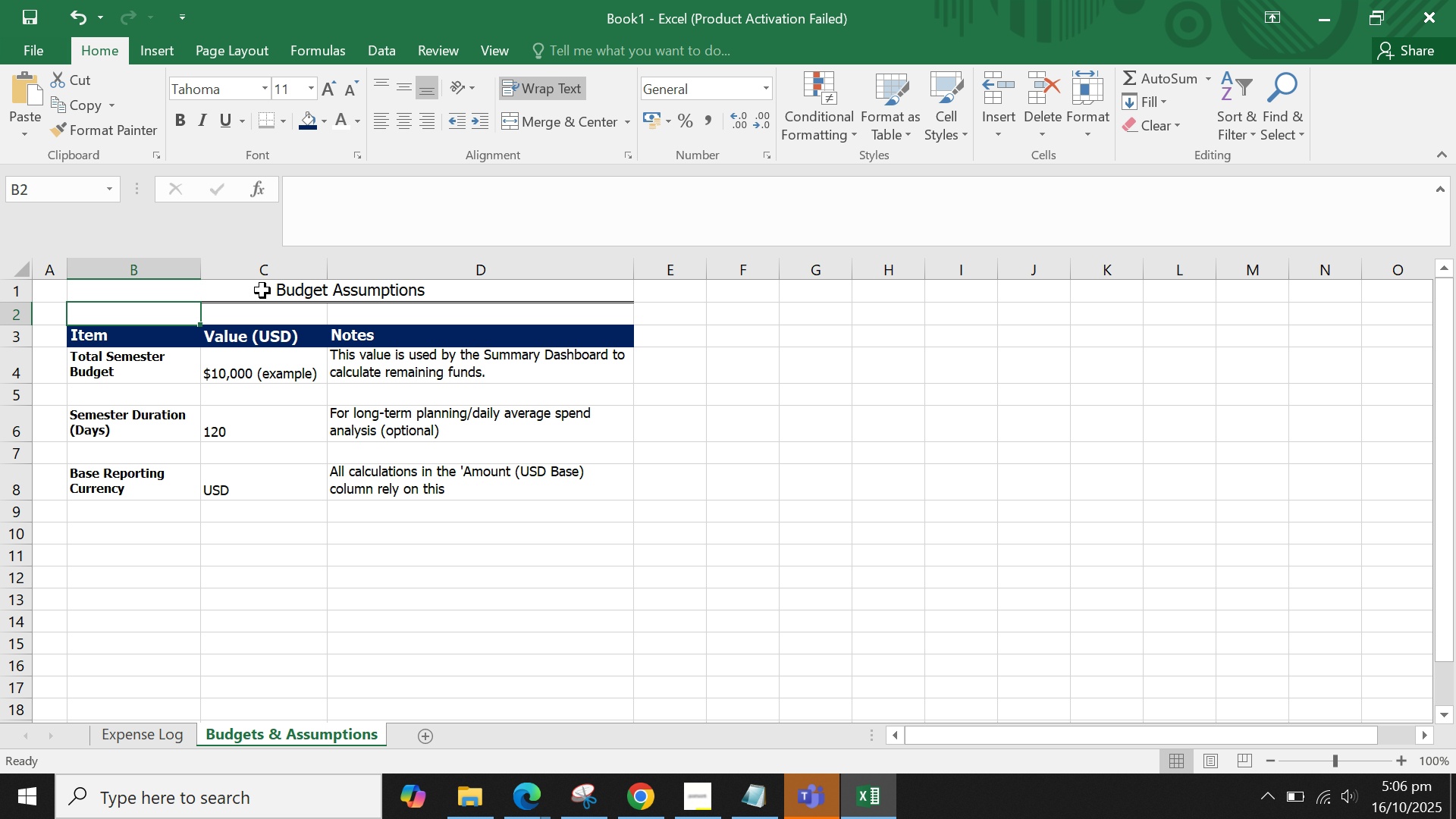 
left_click([266, 281])
 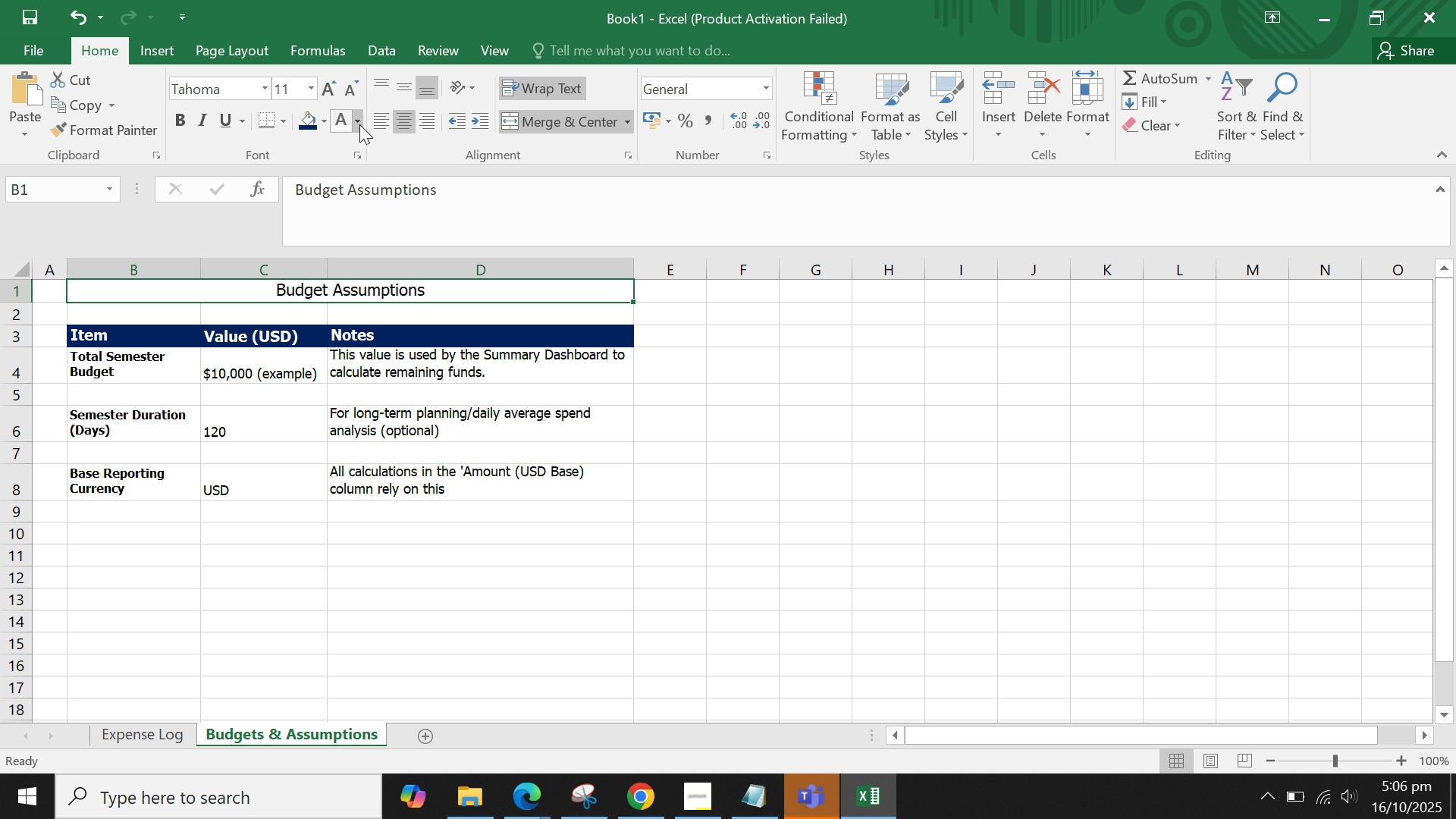 
left_click([382, 126])
 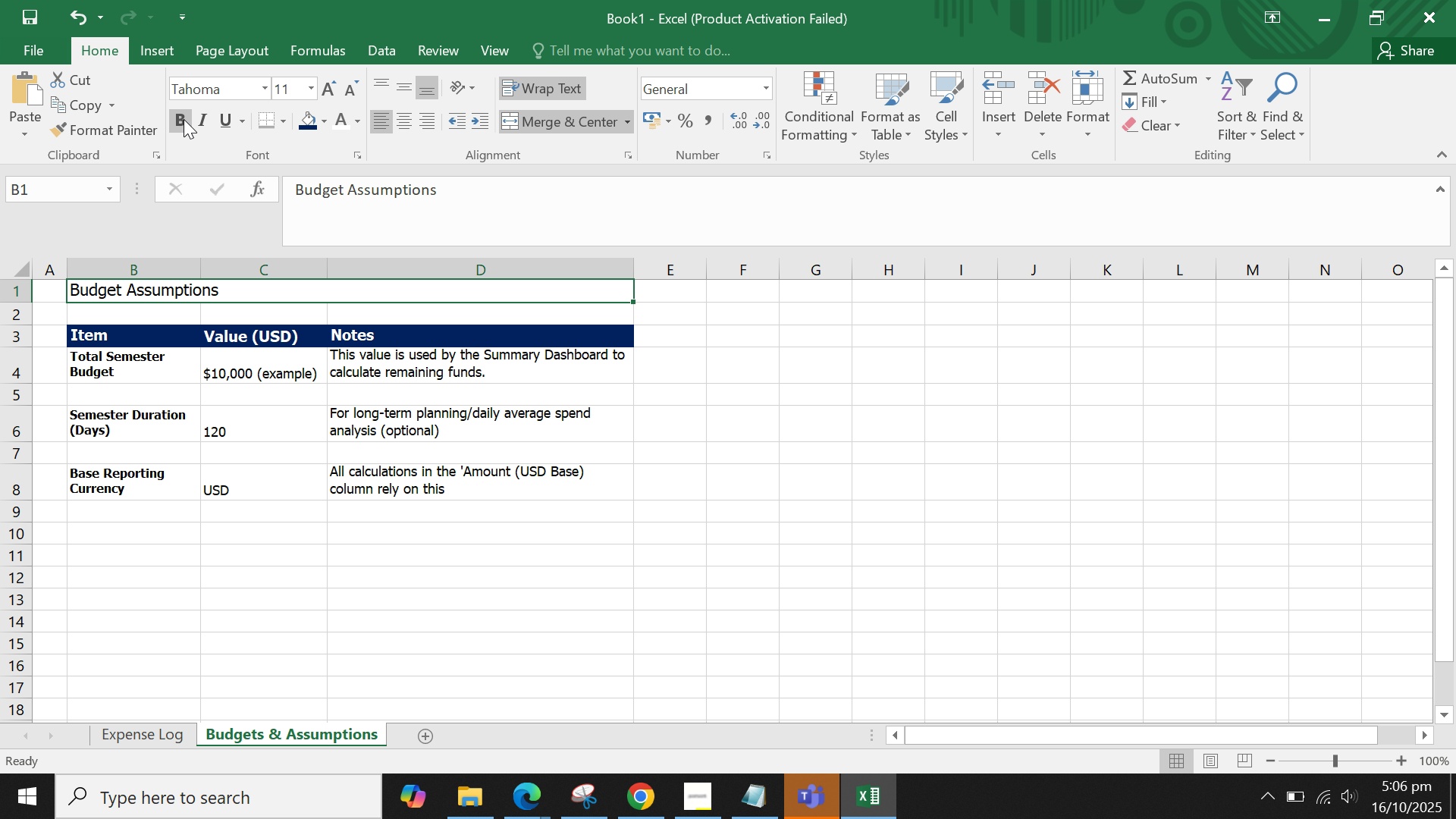 
left_click([184, 119])
 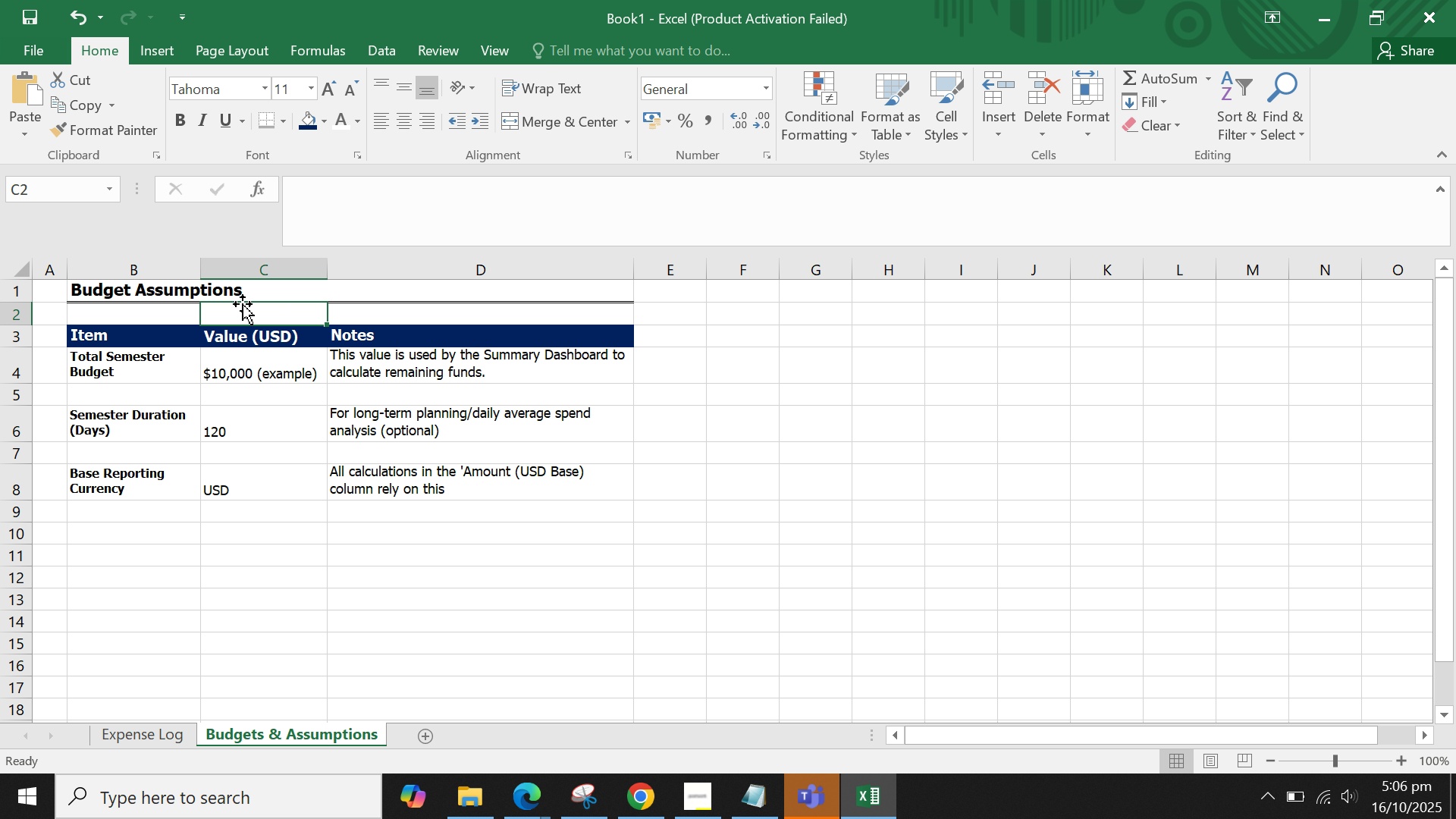 
double_click([241, 301])
 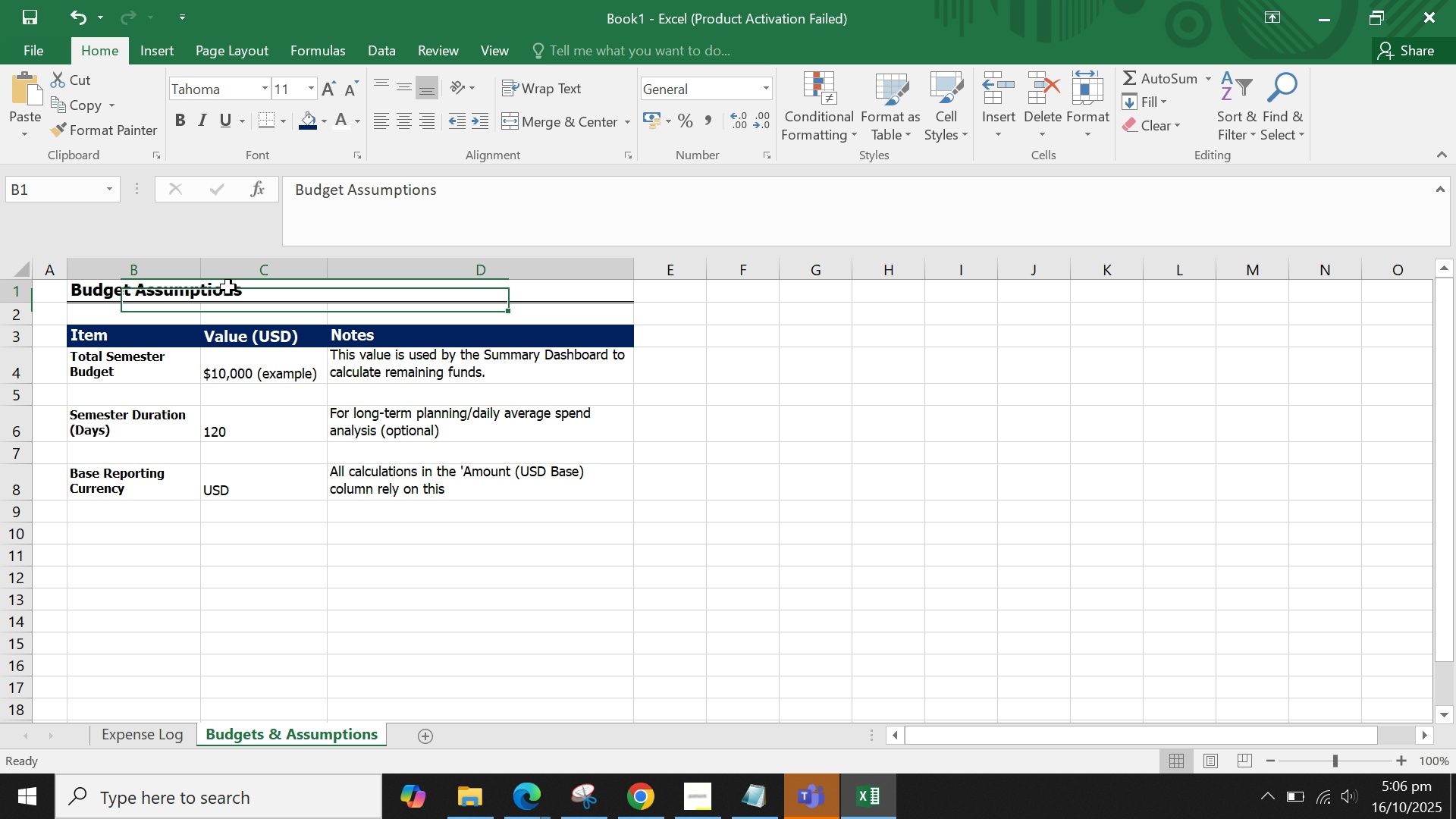 
triple_click([228, 287])
 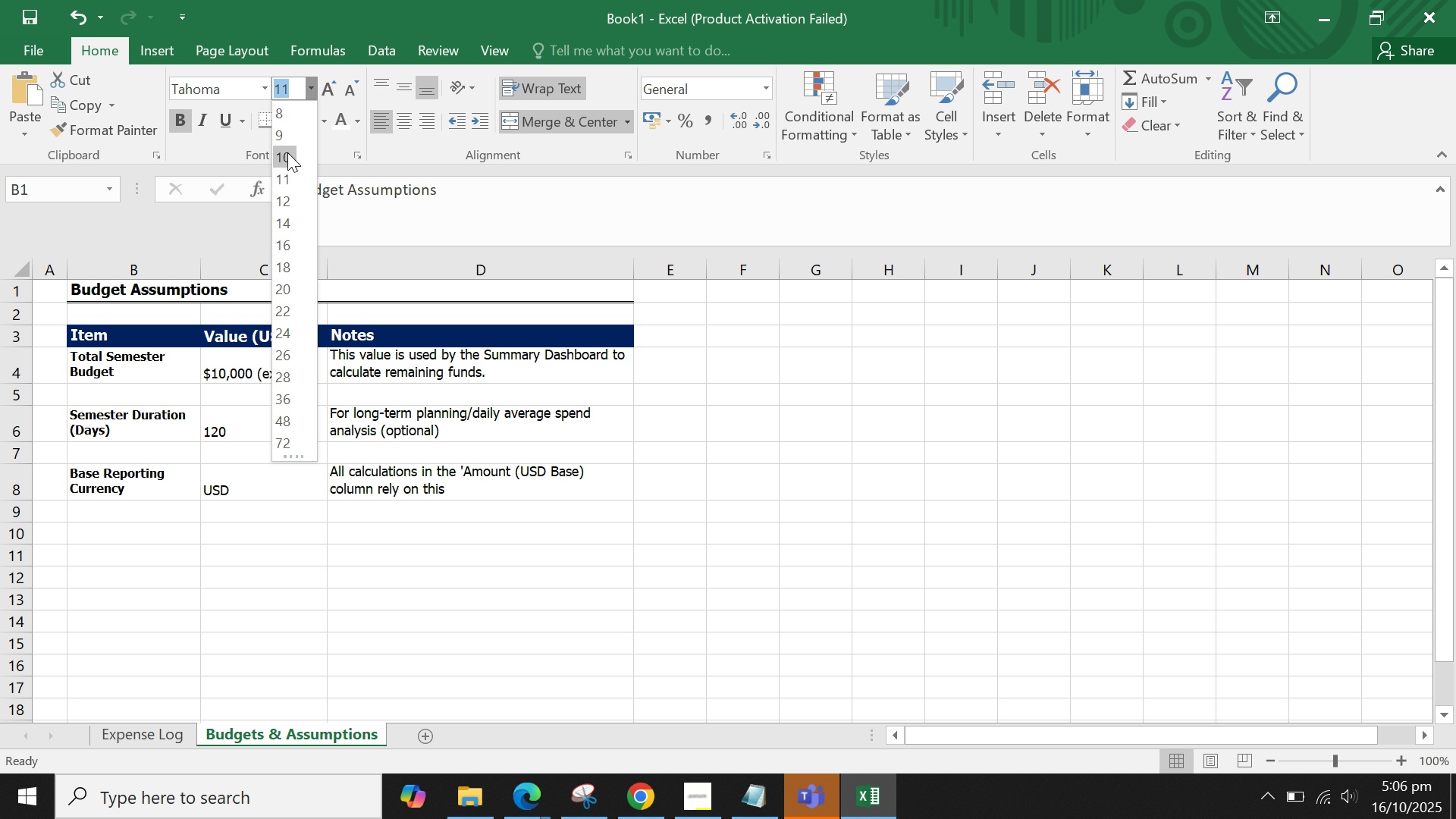 
left_click([287, 152])
 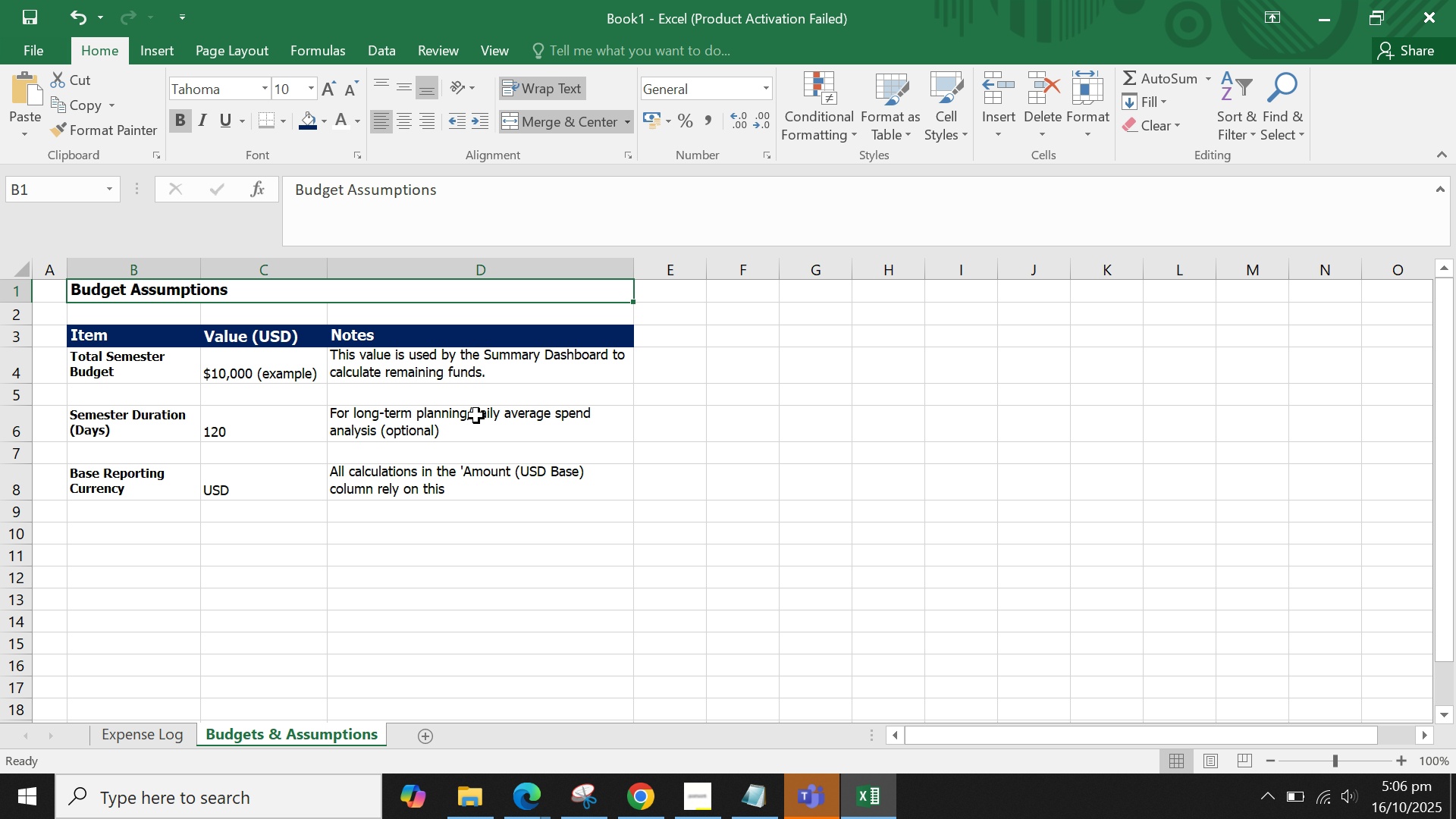 
left_click([529, 465])
 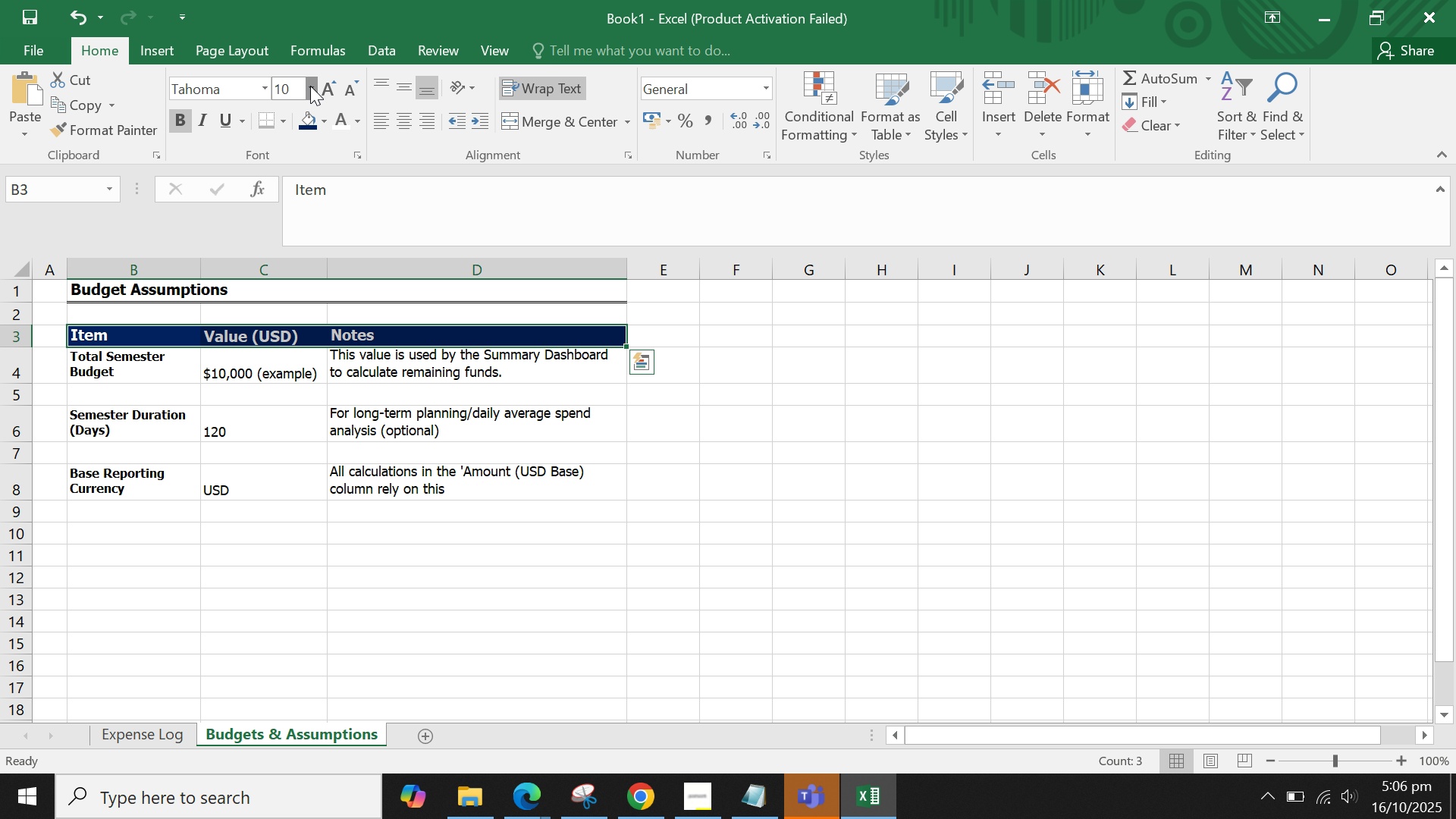 
wait(6.8)
 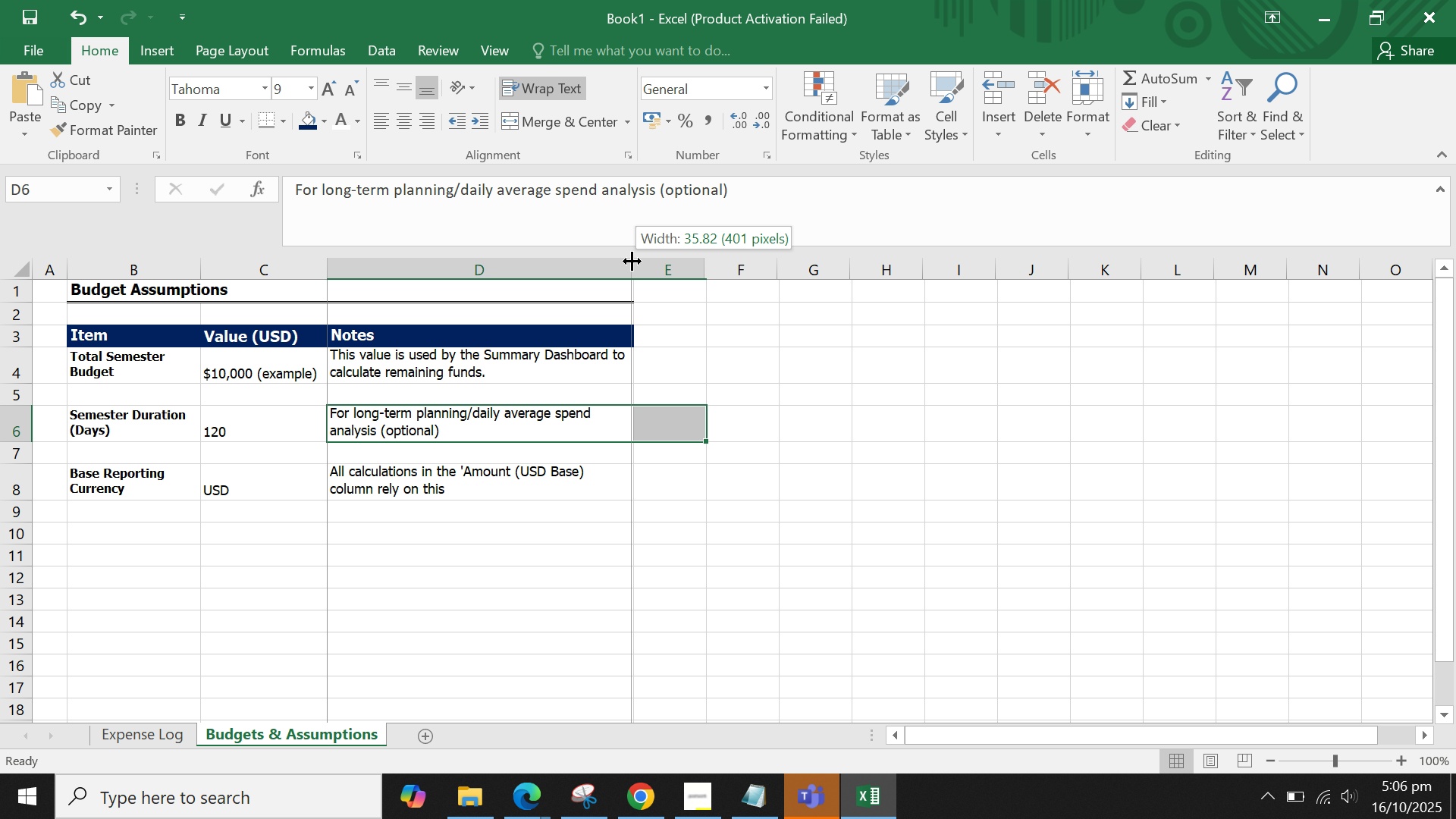 
left_click([283, 134])
 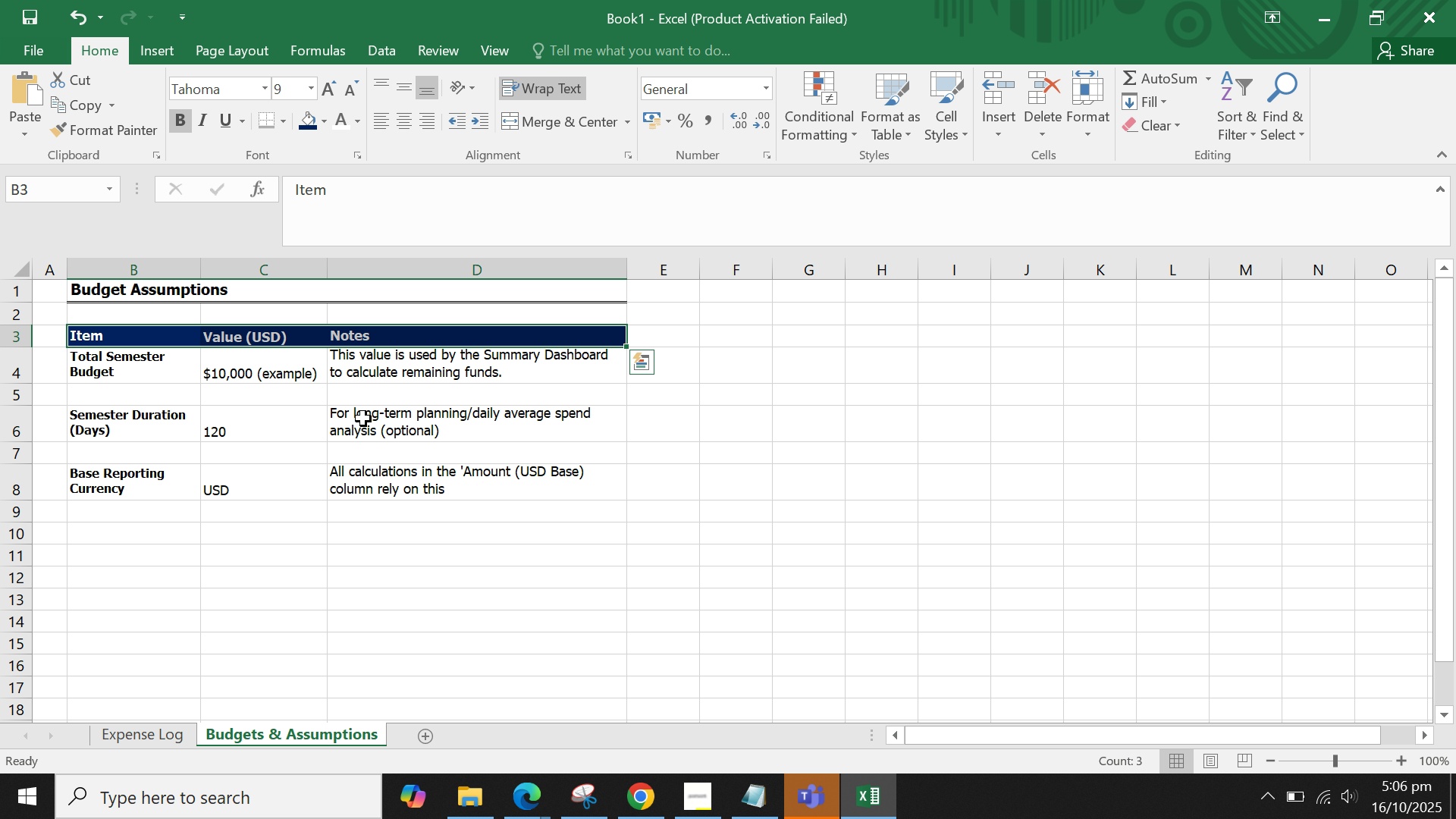 
left_click_drag(start_coordinate=[419, 446], to_coordinate=[423, 447])
 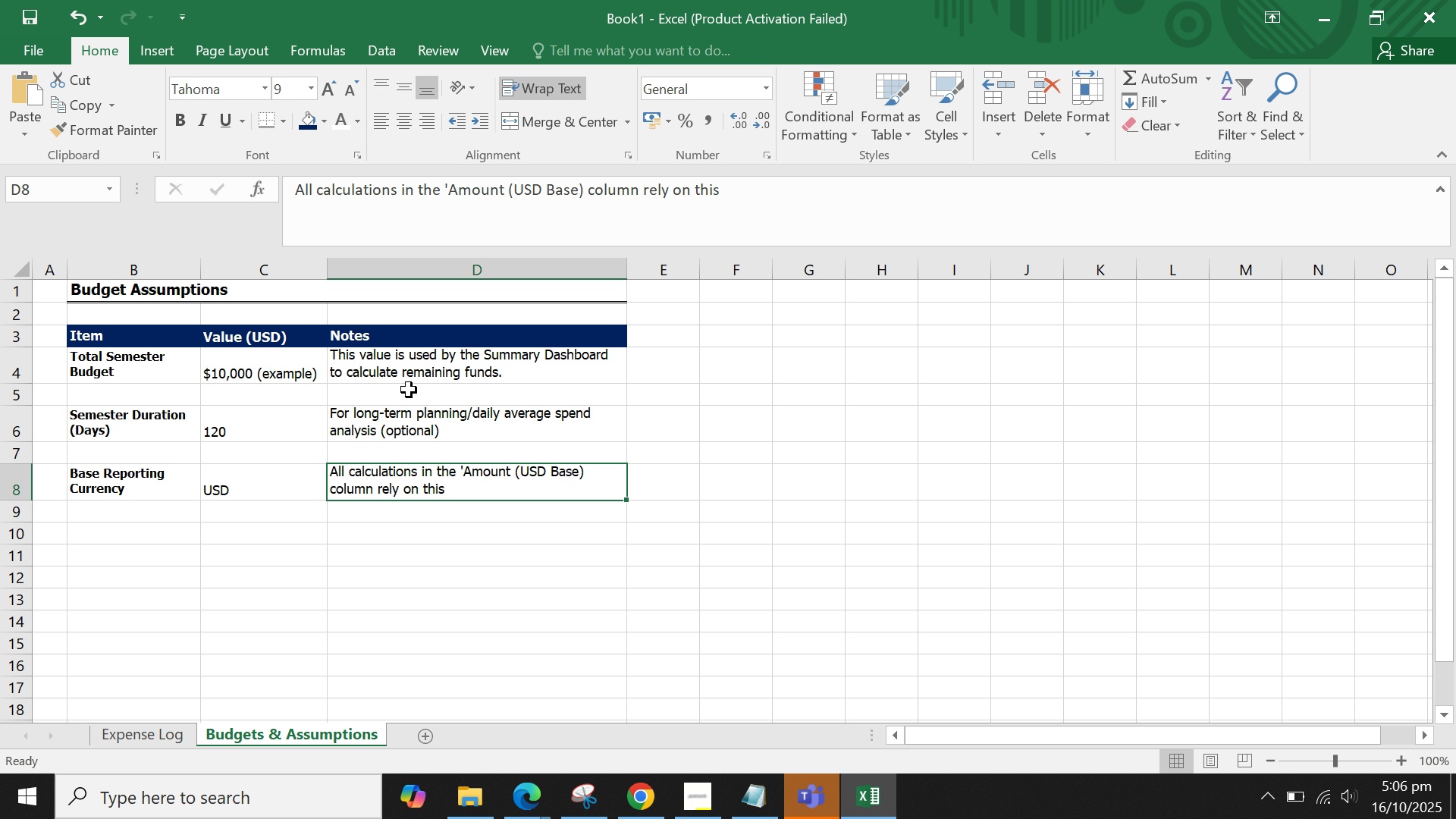 
double_click([407, 384])
 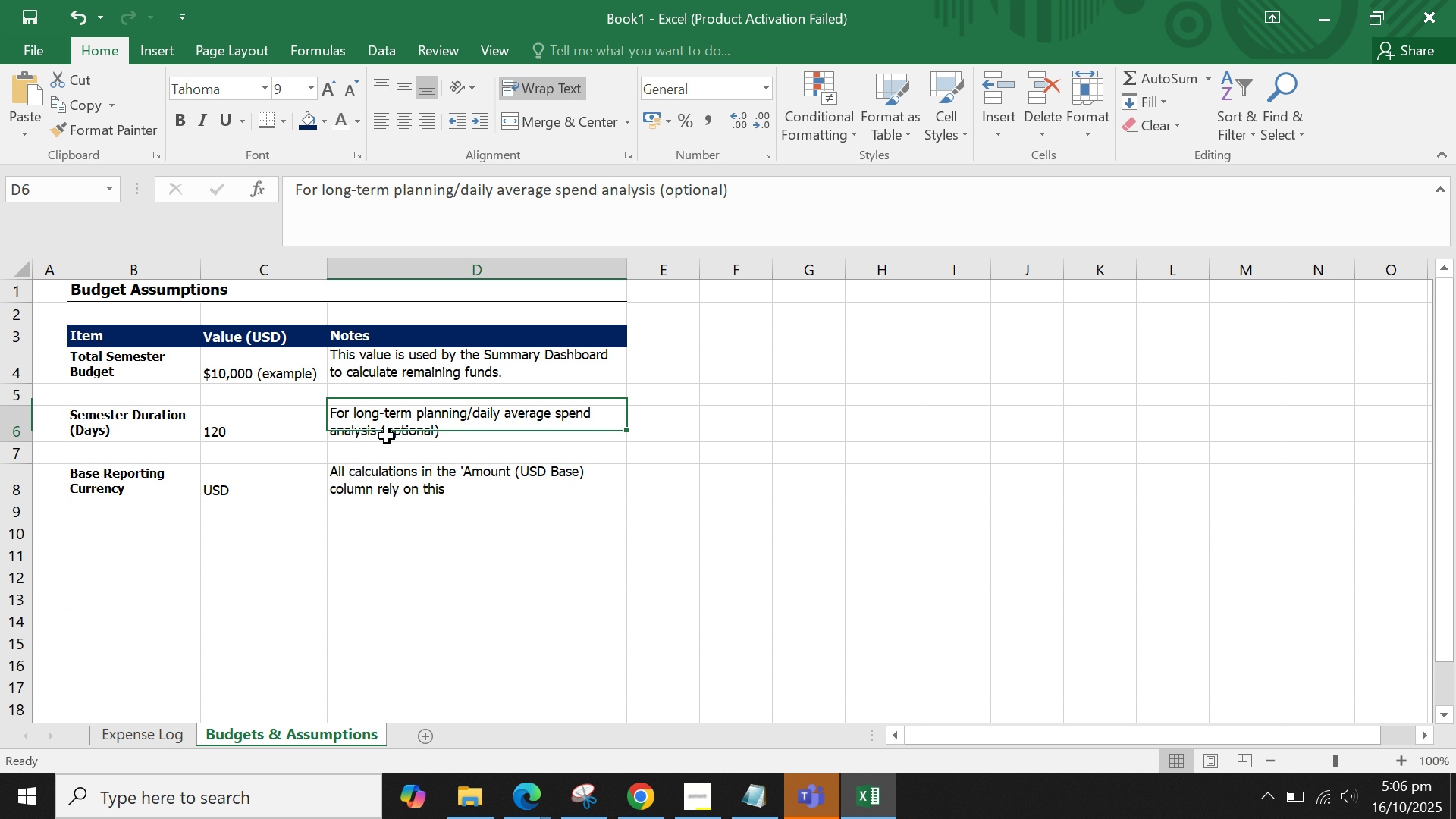 
left_click([387, 436])
 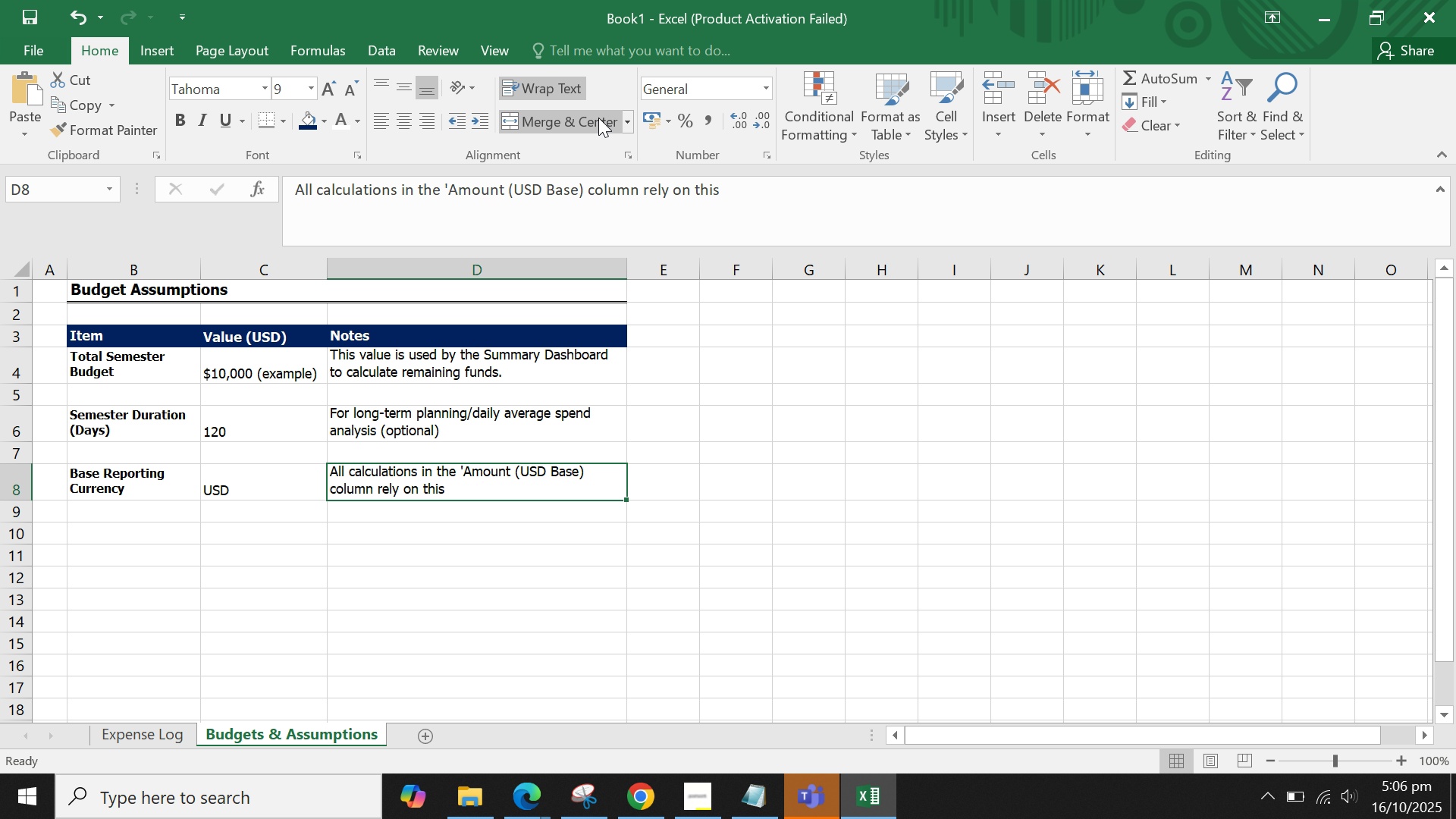 
left_click([346, 52])
 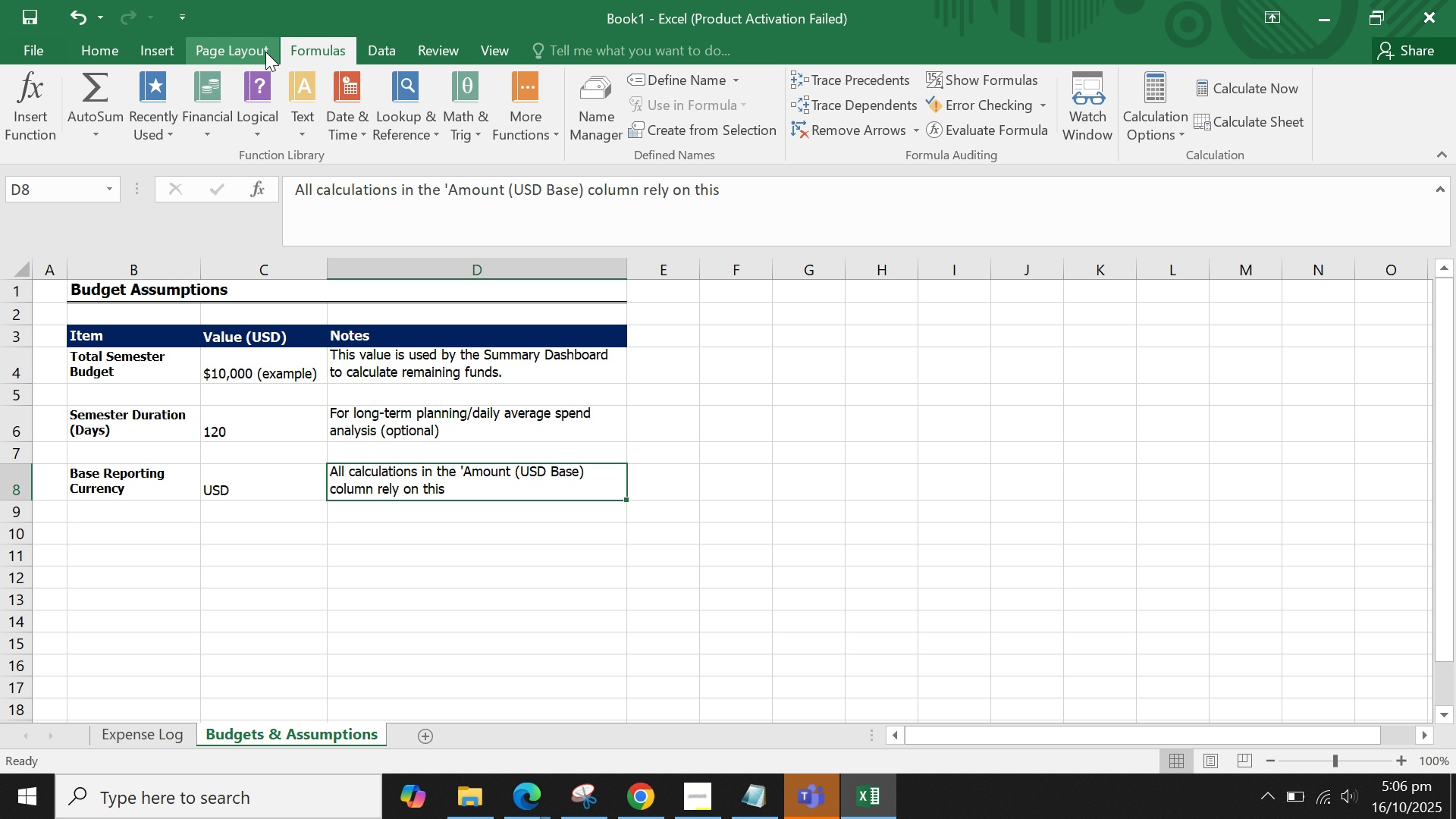 
left_click([264, 49])
 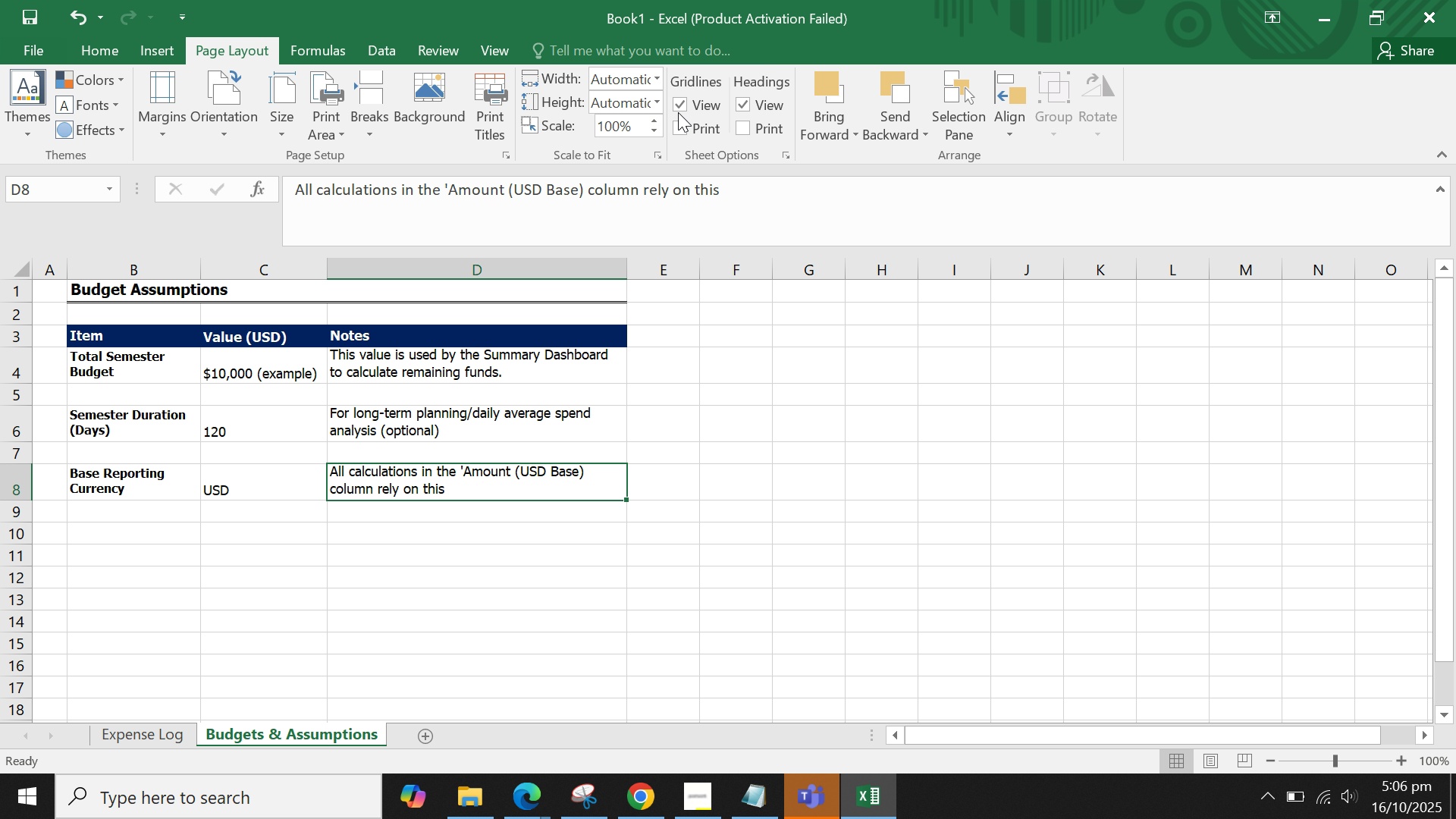 
left_click_drag(start_coordinate=[689, 102], to_coordinate=[652, 358])
 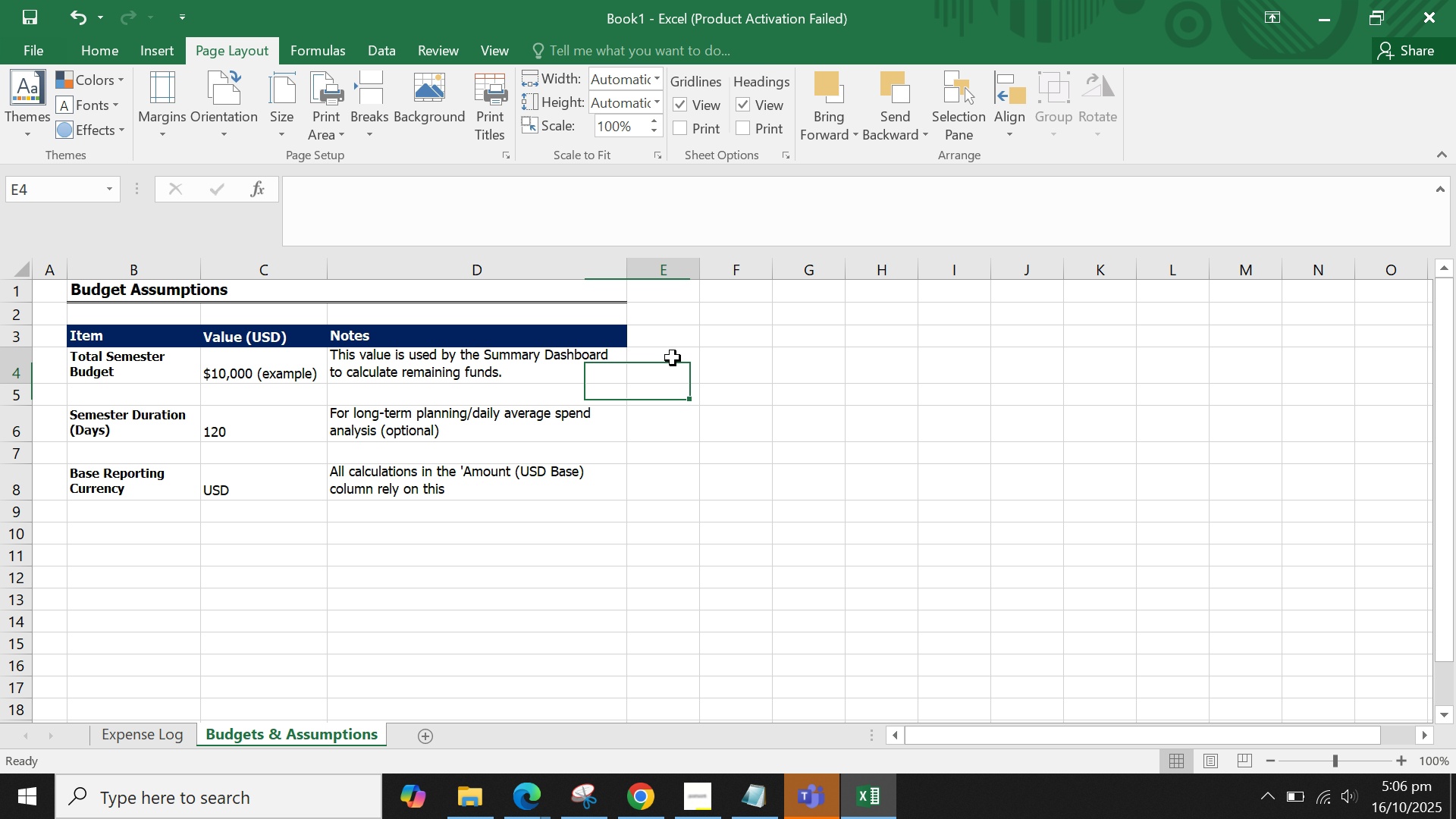 
left_click([673, 358])
 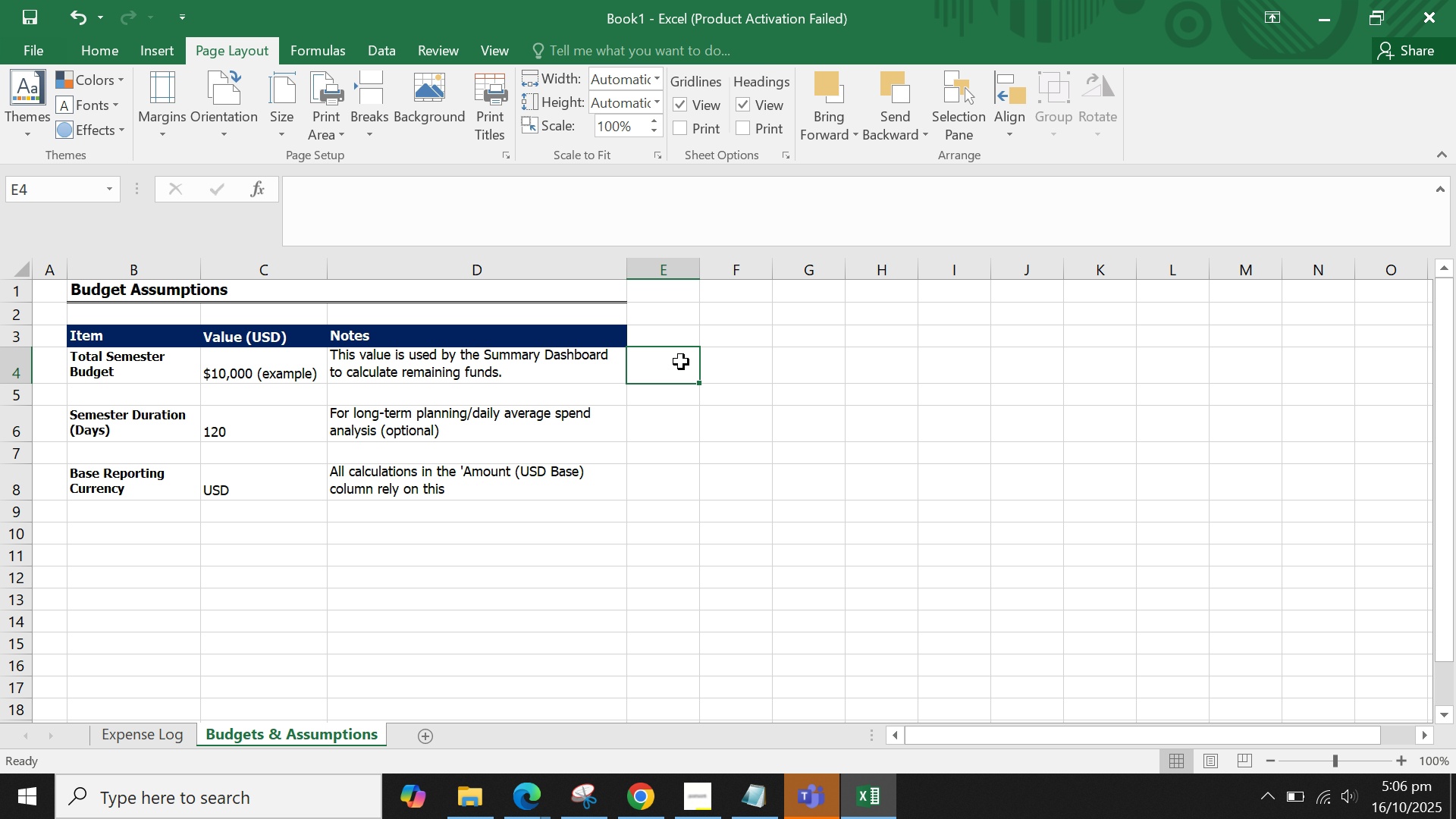 
scroll: coordinate [688, 374], scroll_direction: up, amount: 3.0
 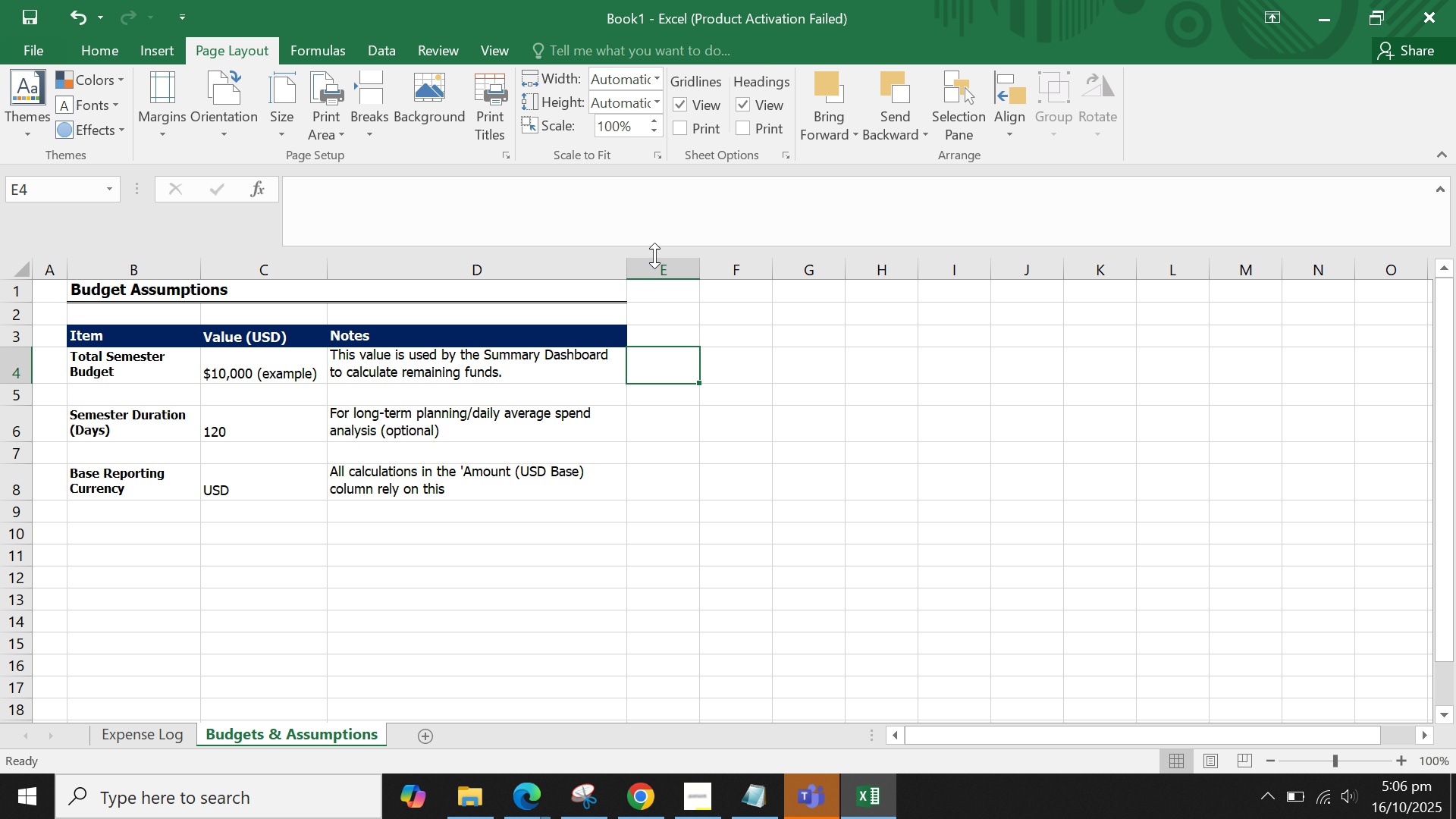 
left_click([654, 256])
 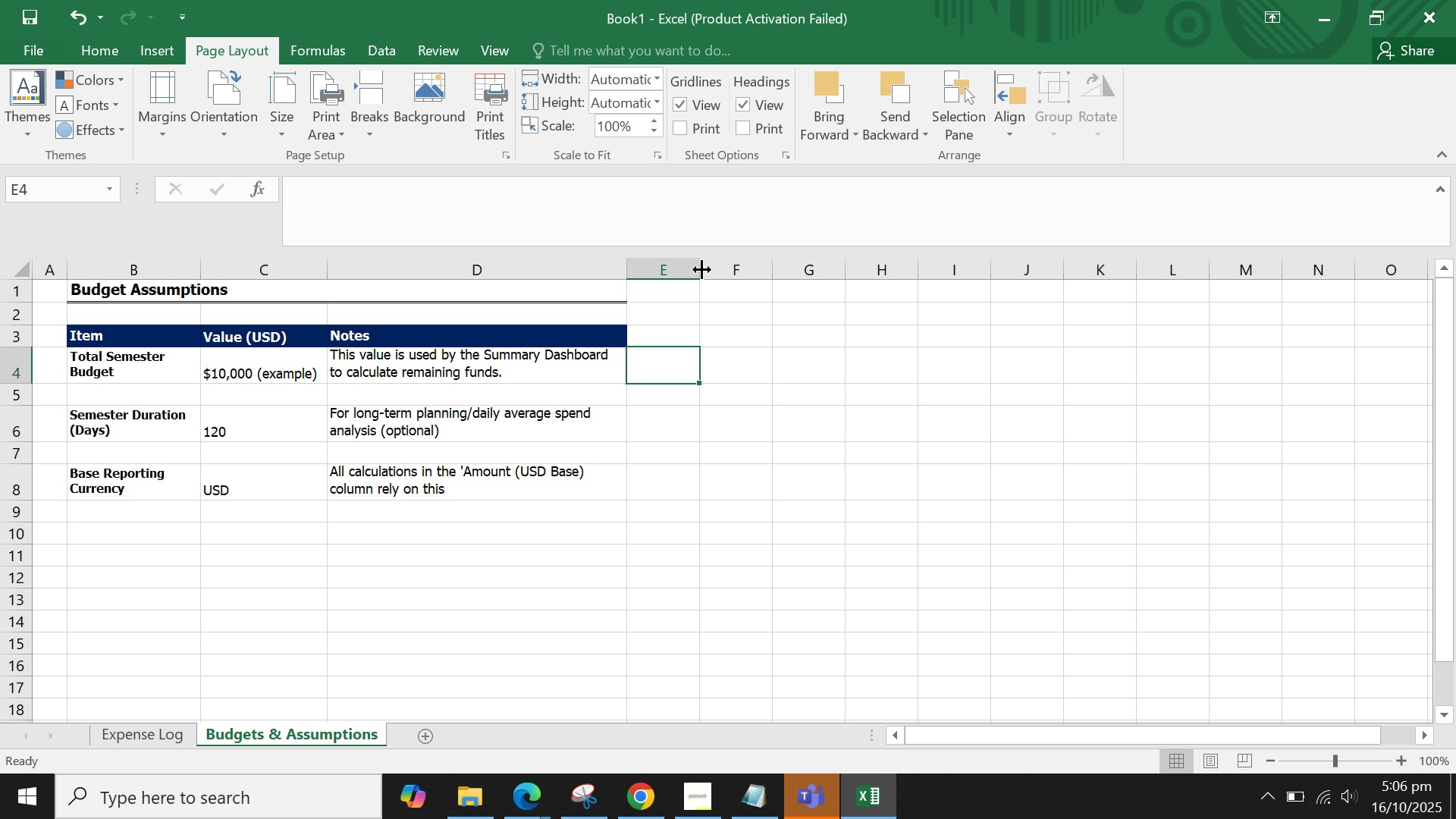 
left_click([682, 265])
 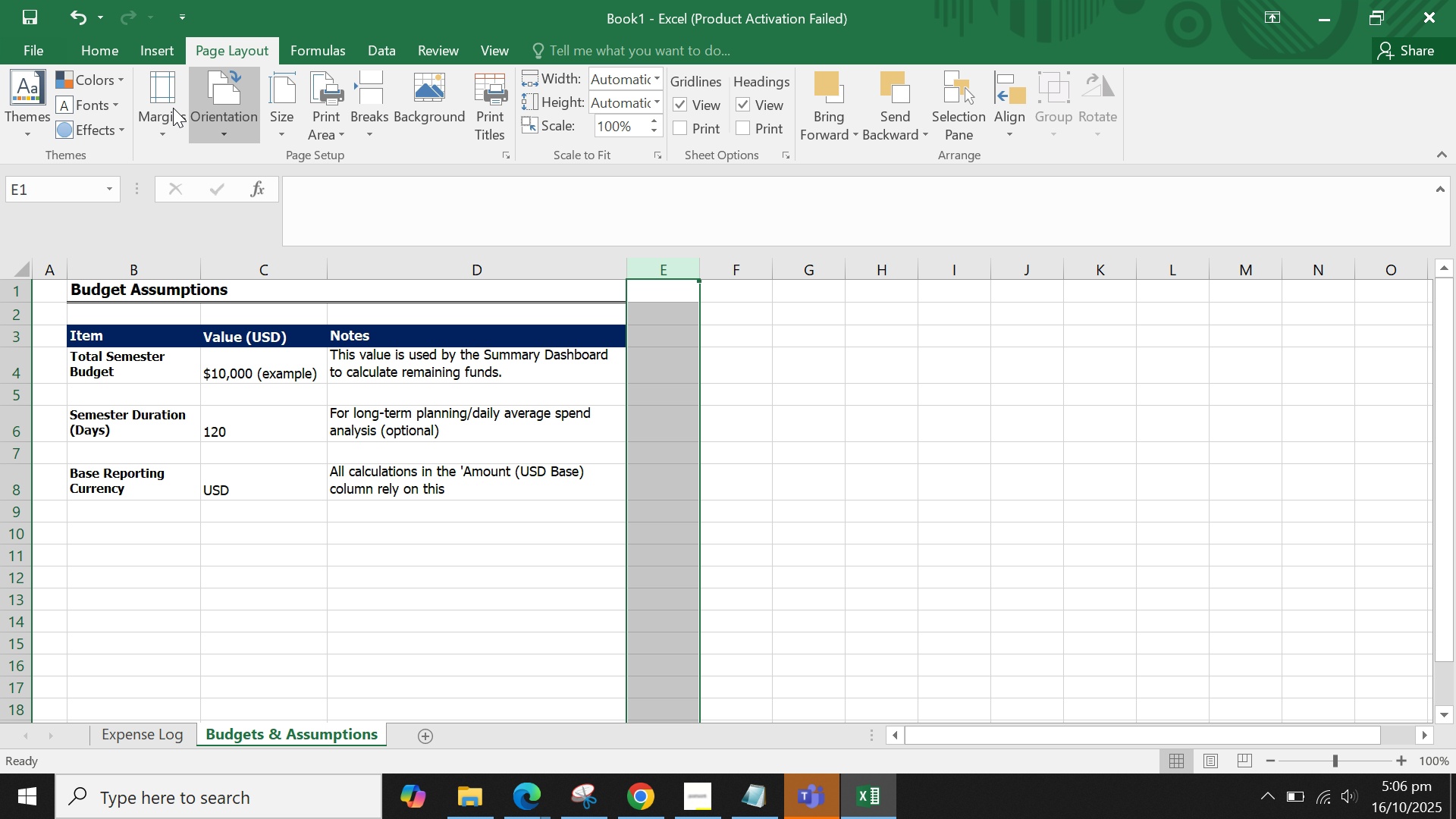 
mouse_move([147, 87])
 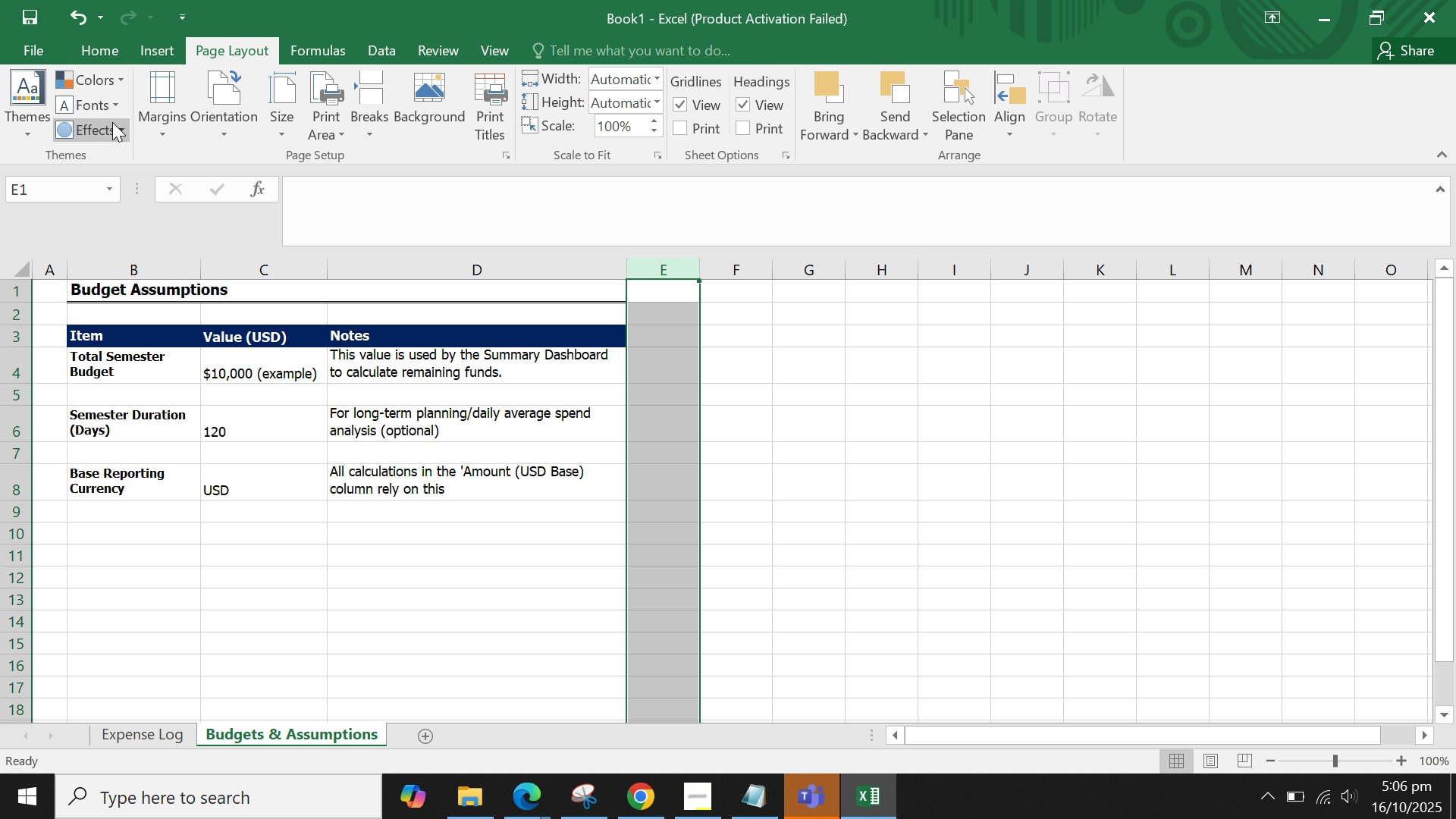 
mouse_move([107, 136])
 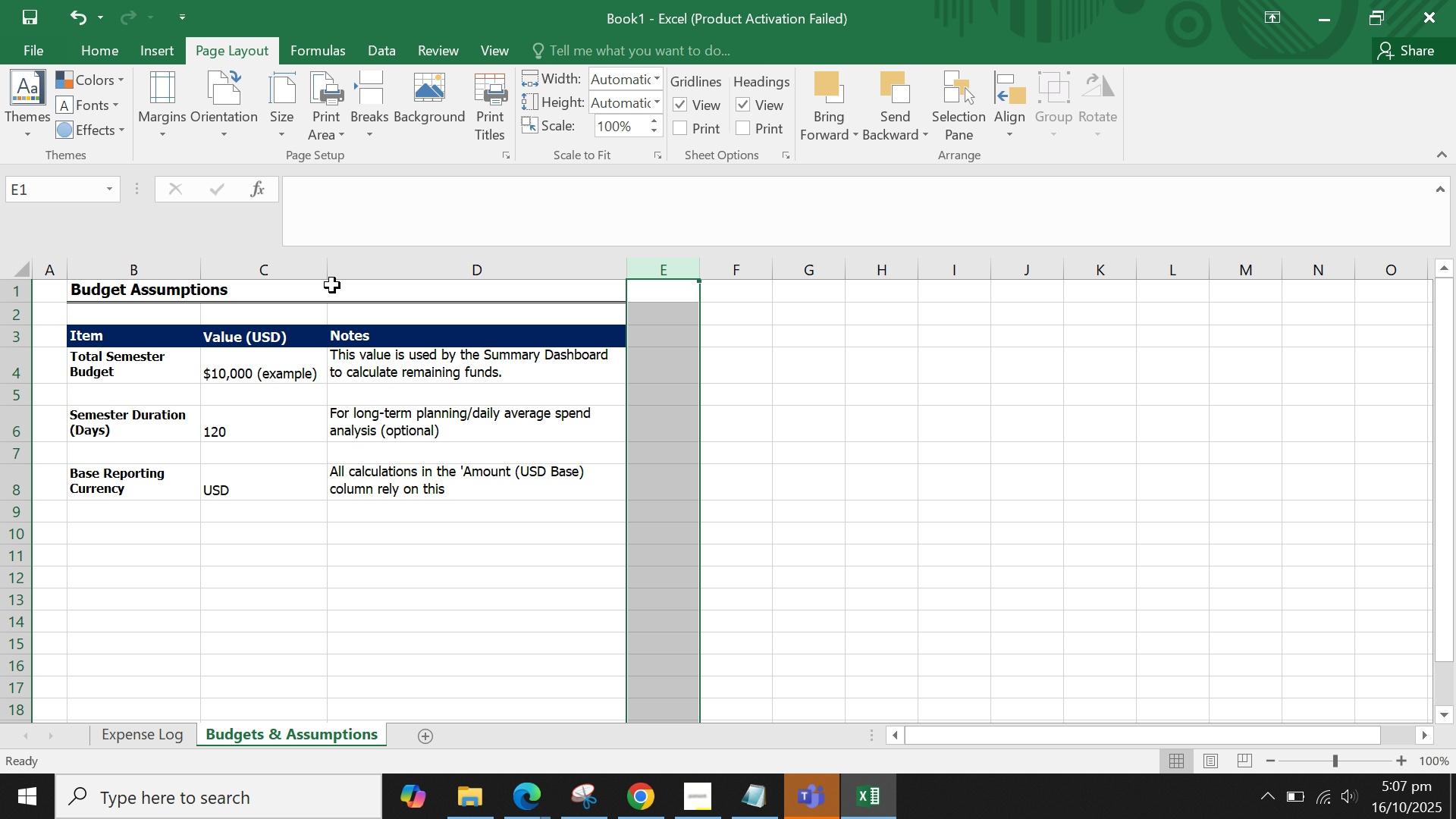 
left_click([332, 285])
 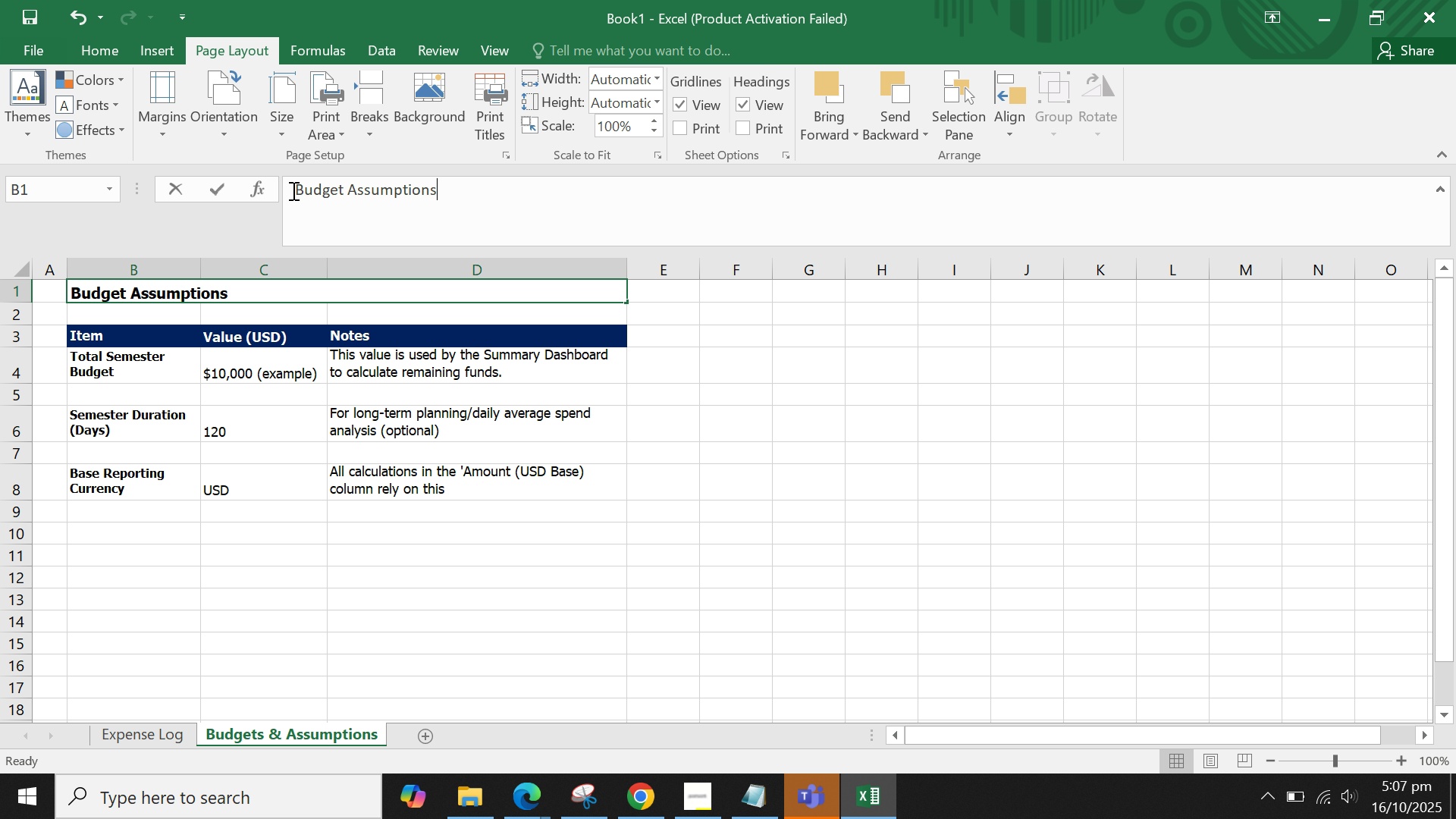 
left_click([292, 190])
 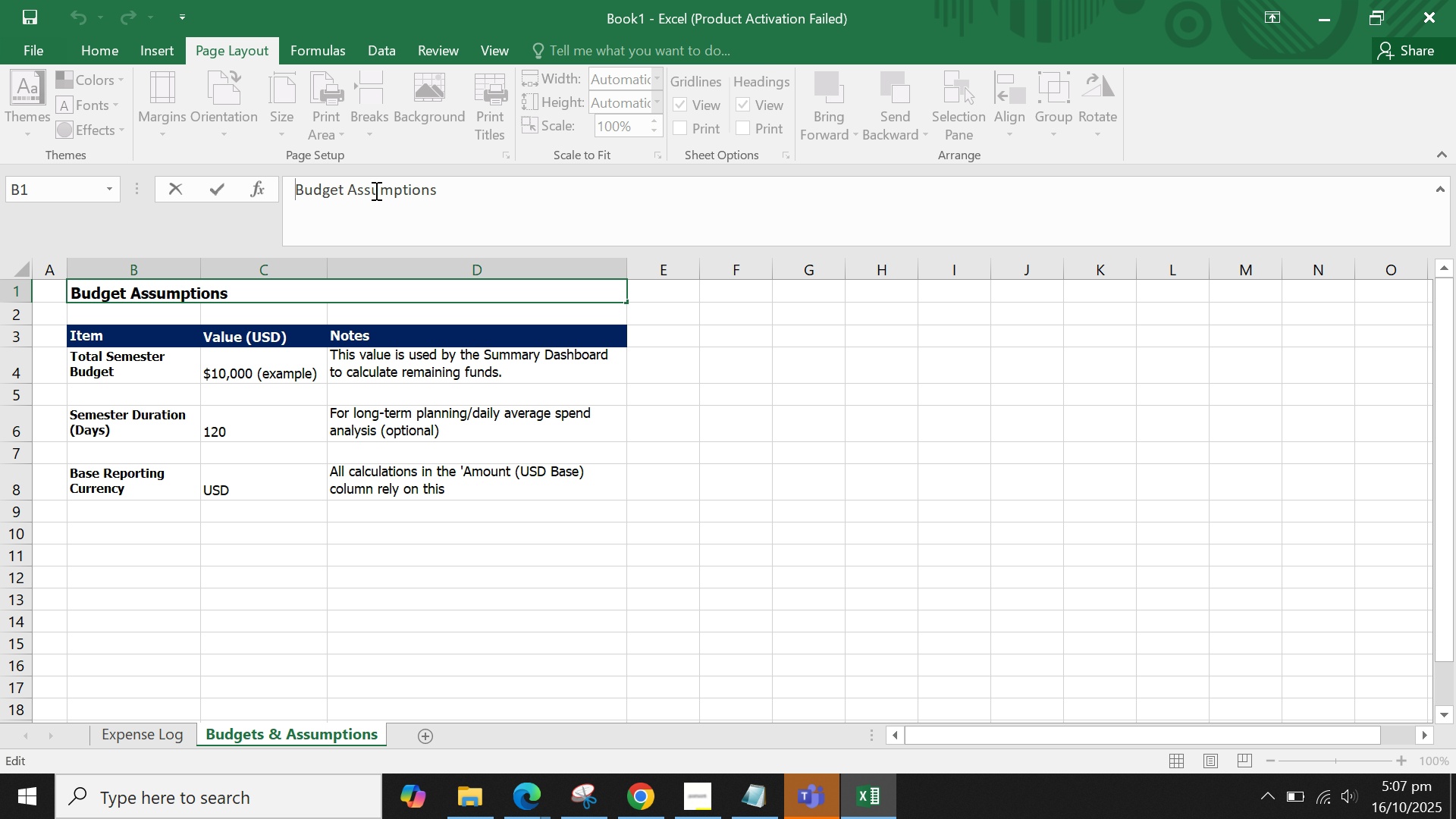 
key(Shift+I)
 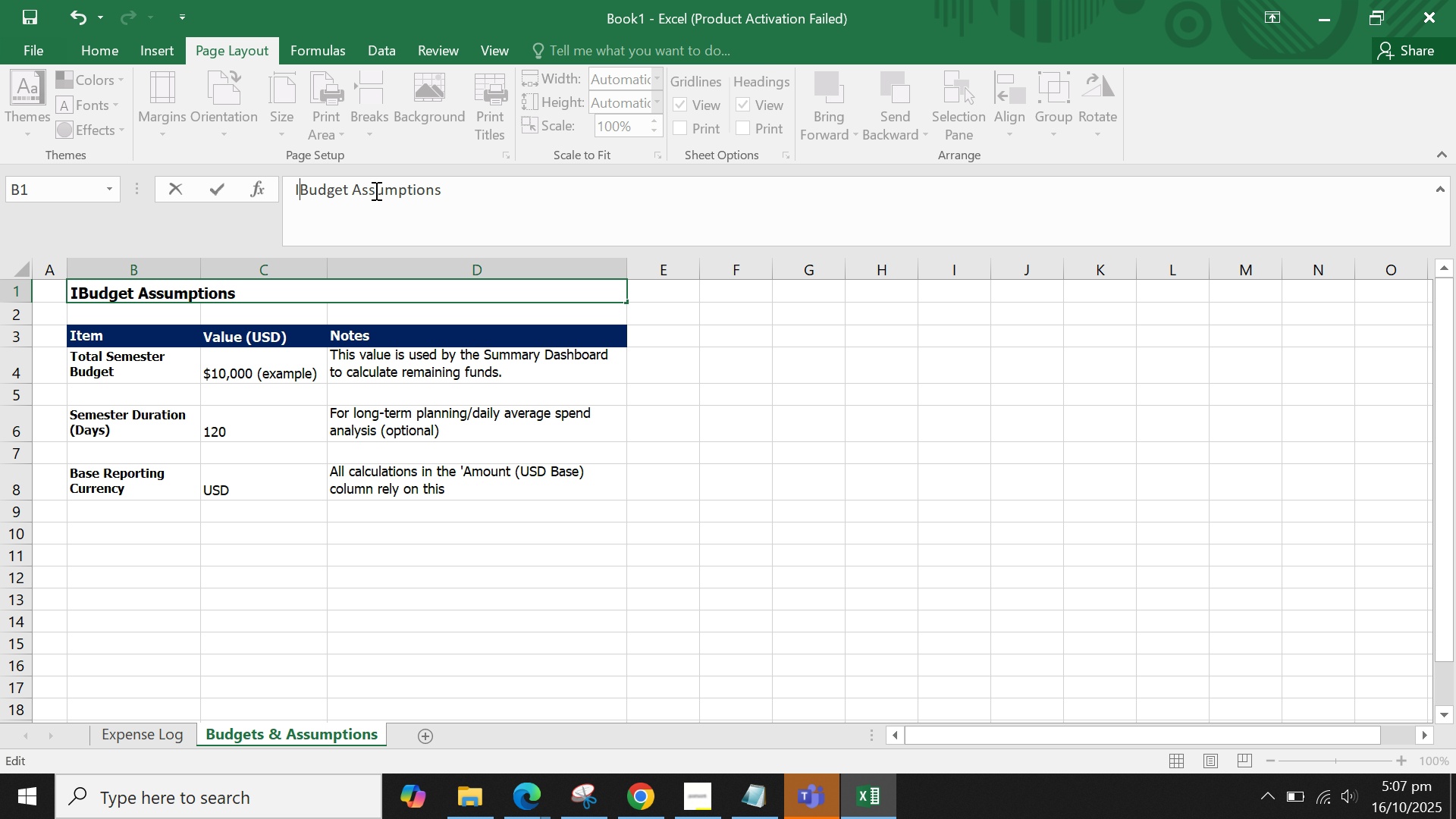 
key(Period)
 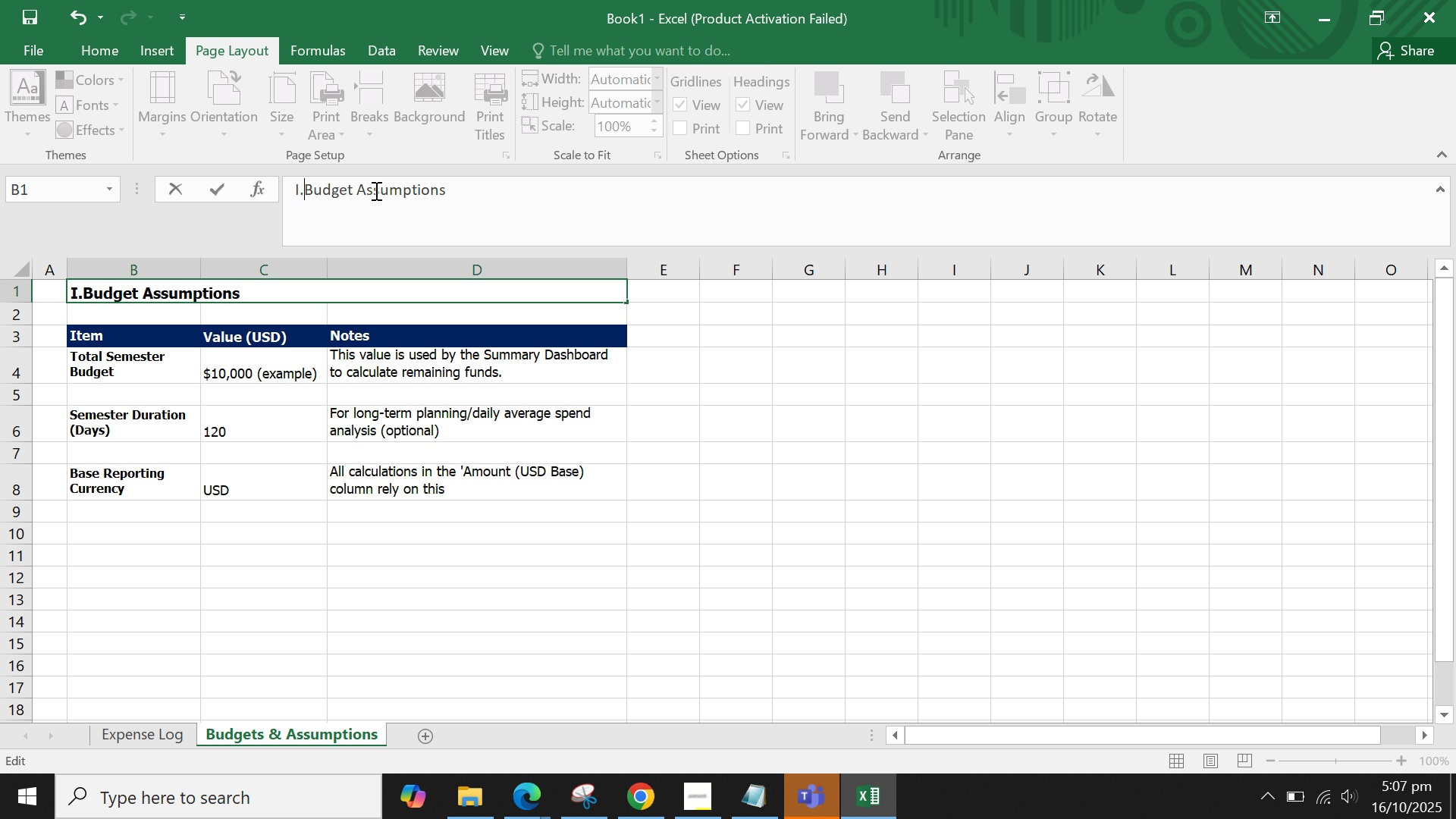 
key(Space)
 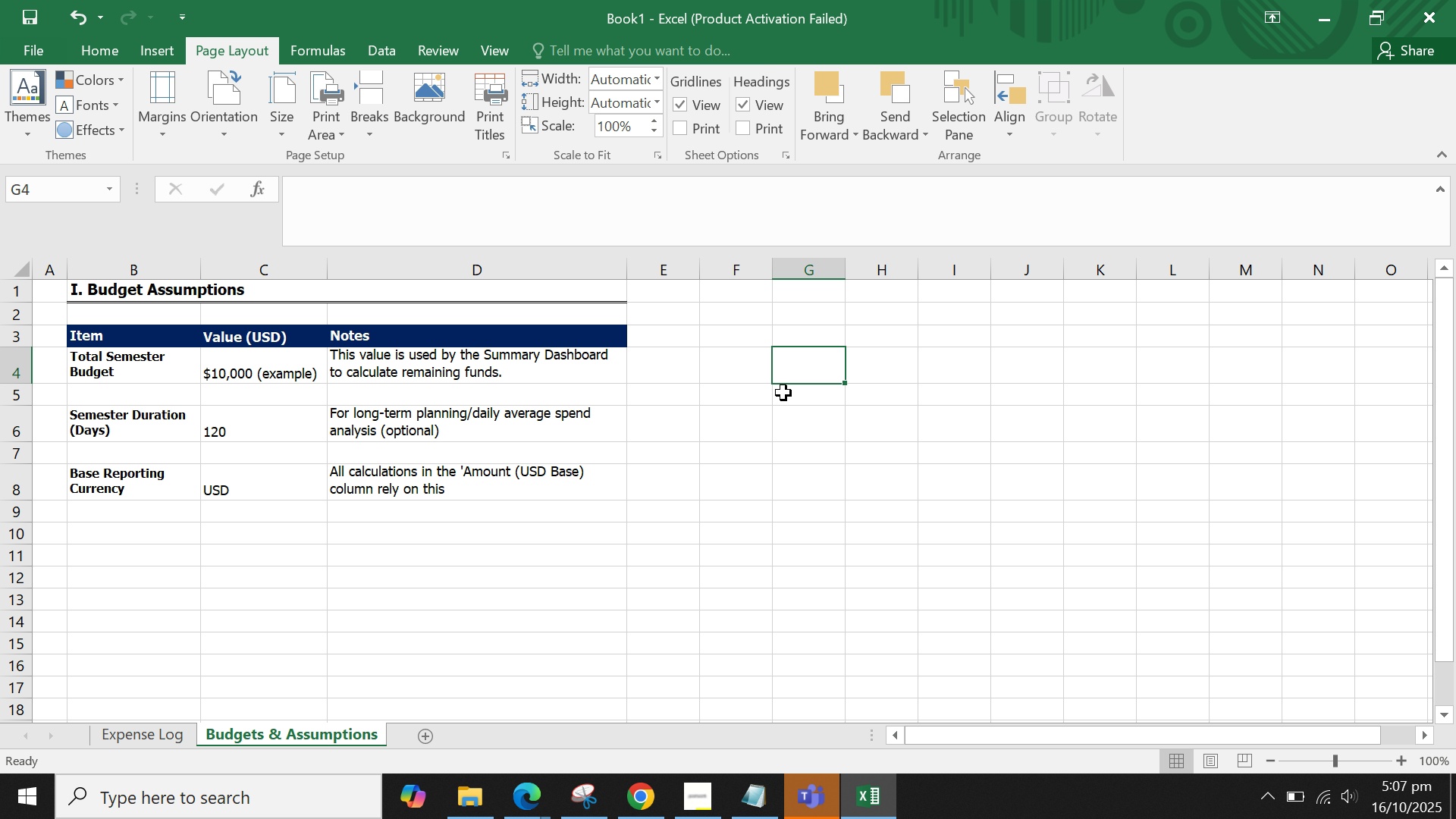 
wait(14.6)
 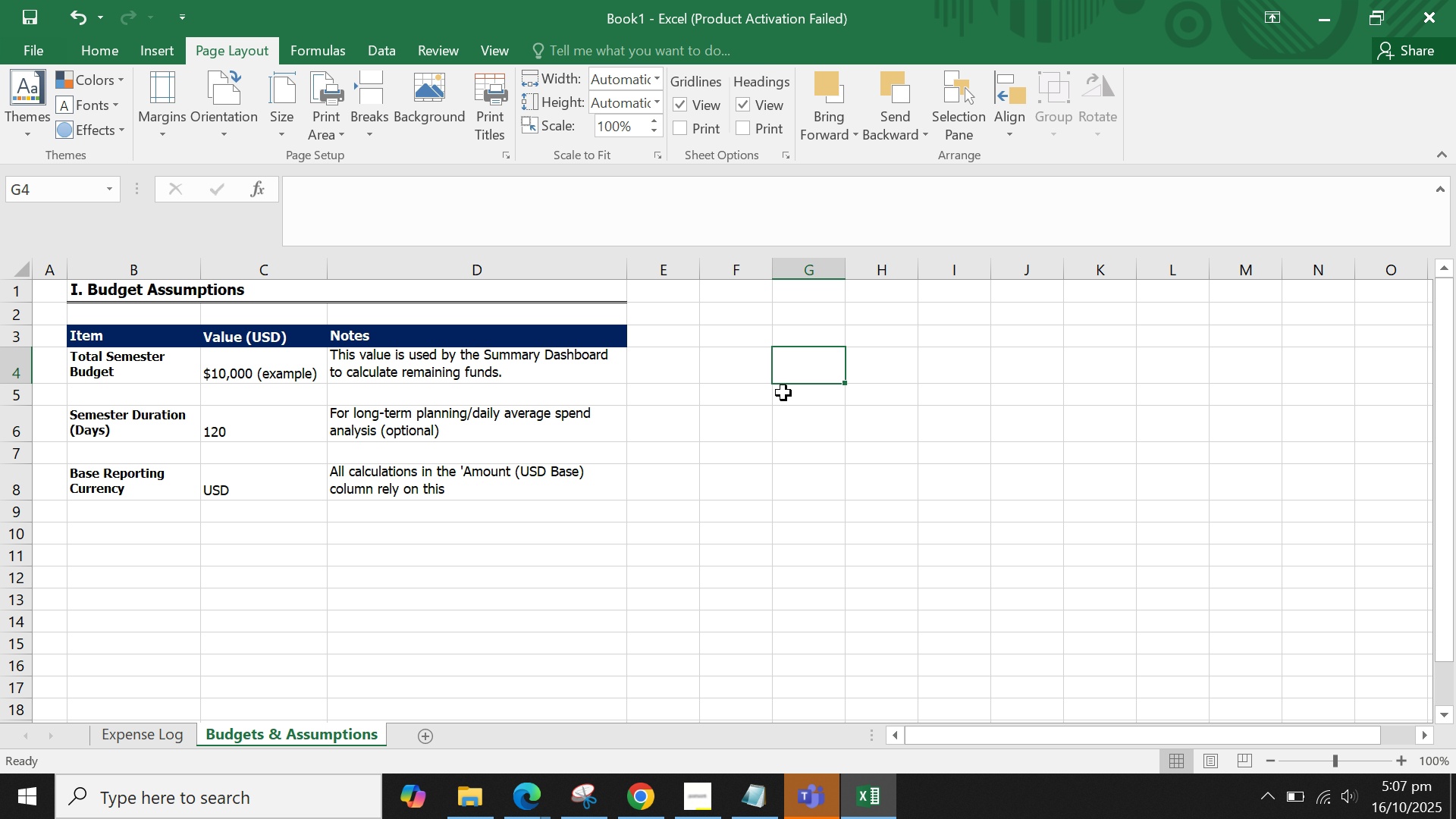 
left_click([827, 341])
 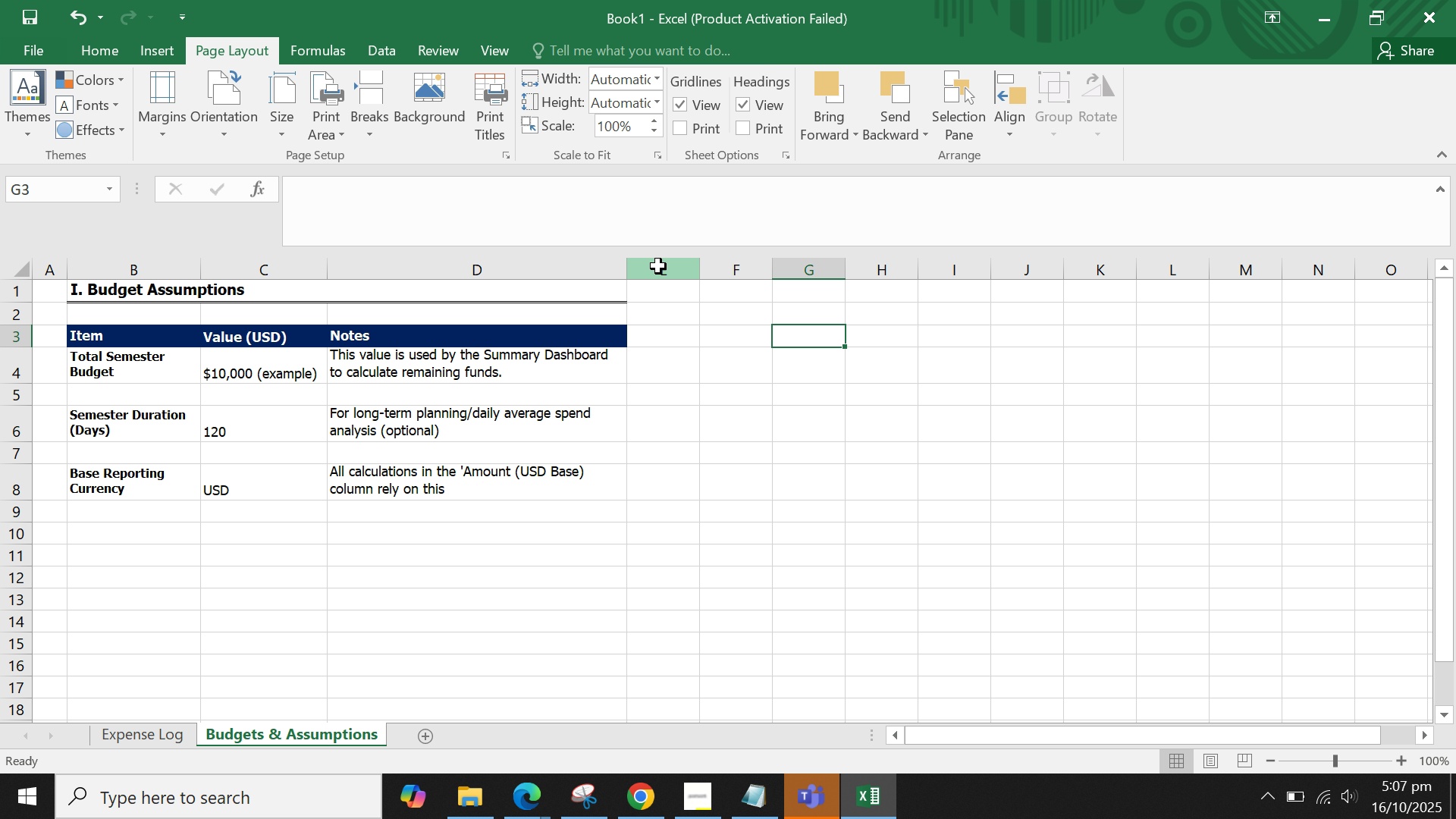 
left_click([658, 266])
 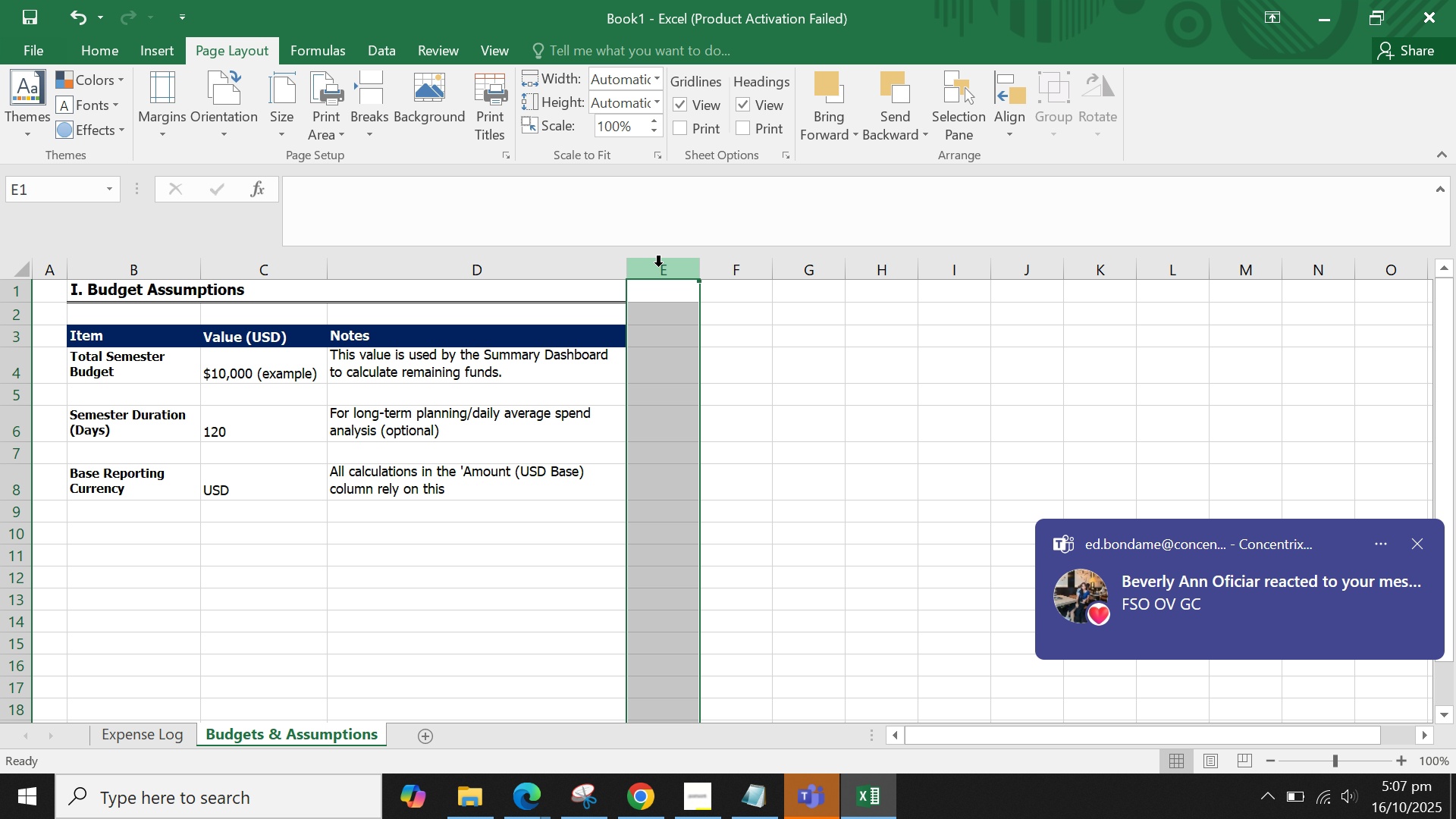 
wait(8.51)
 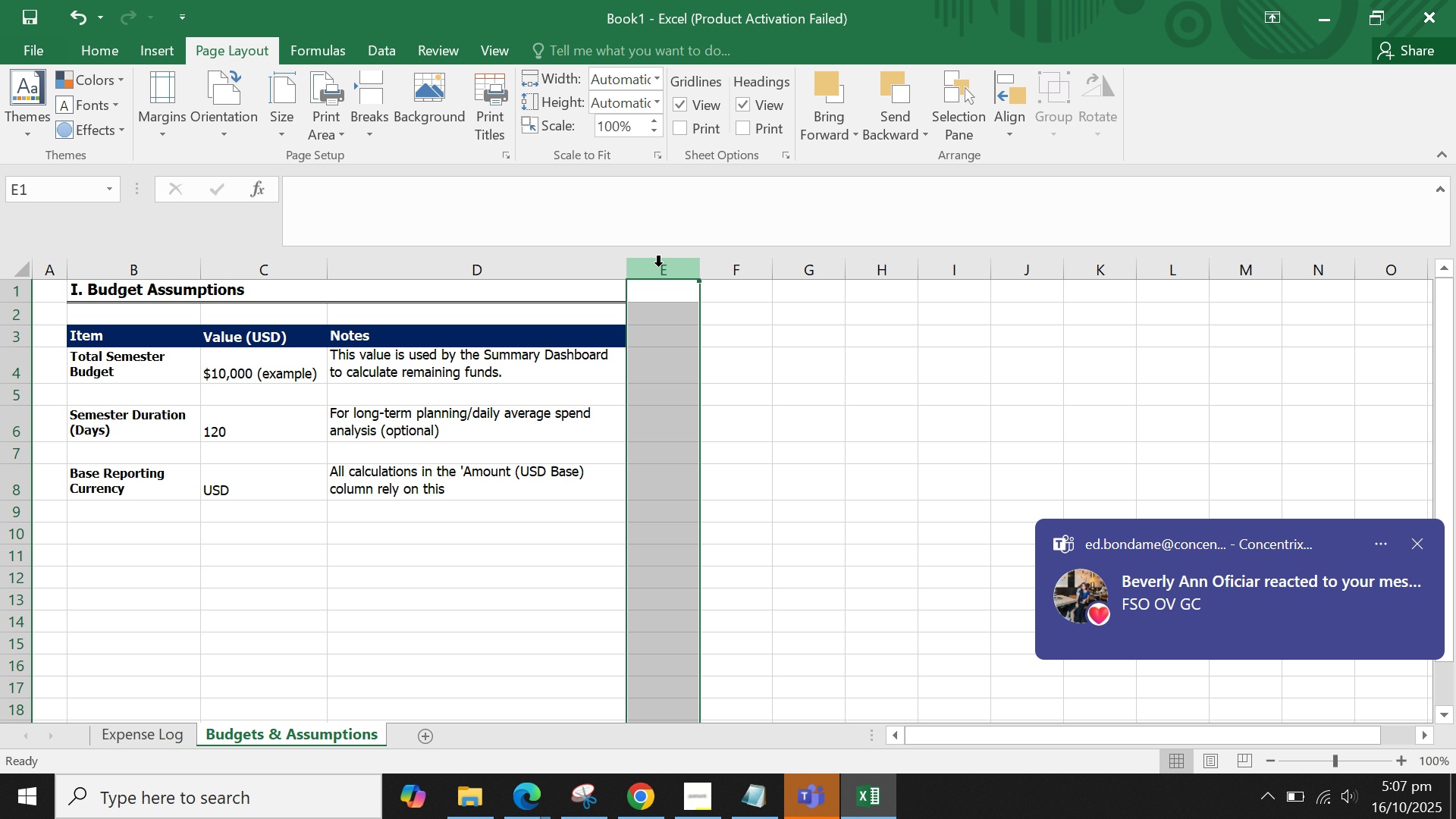 
left_click([98, 51])
 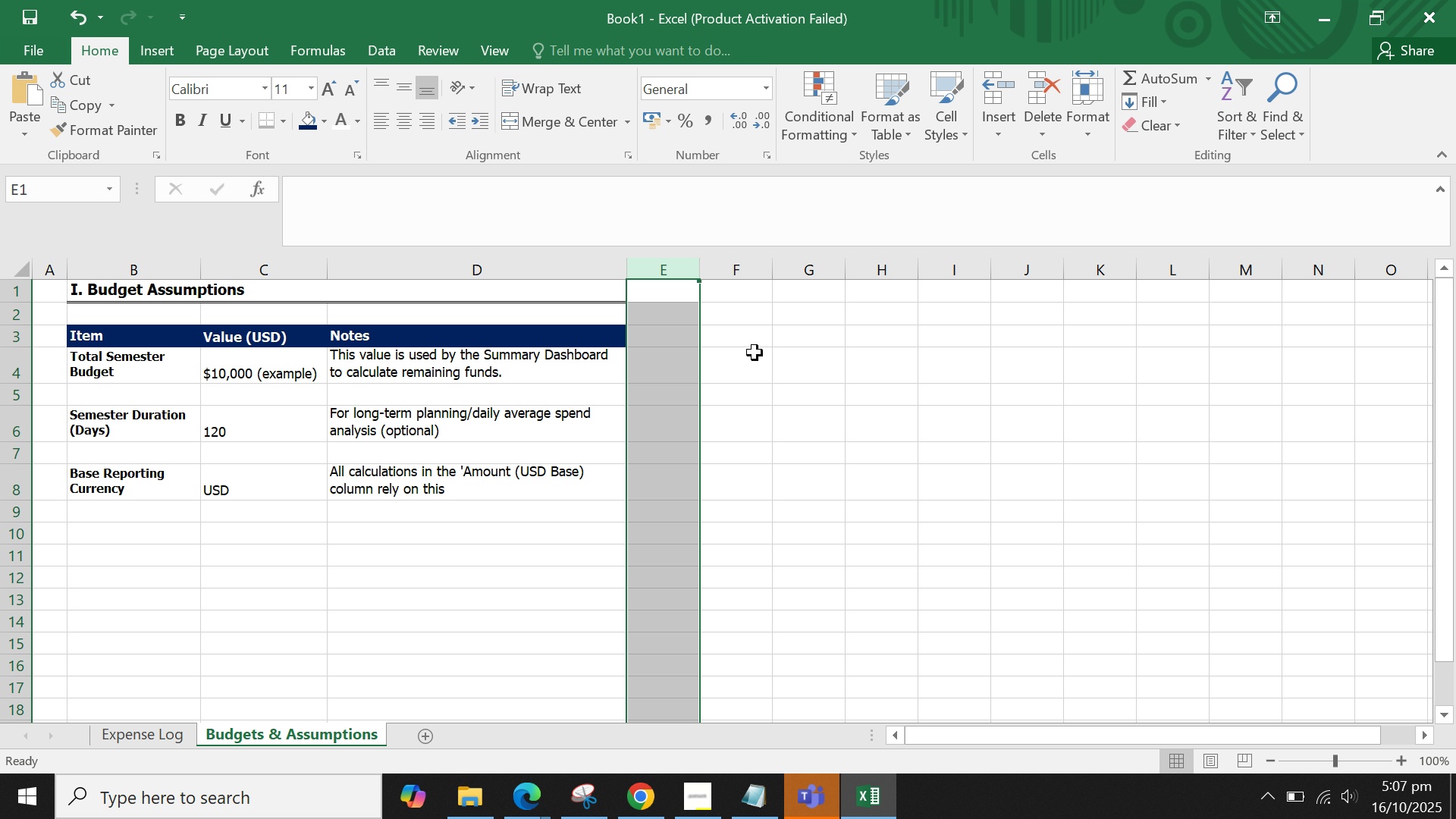 
double_click([751, 352])
 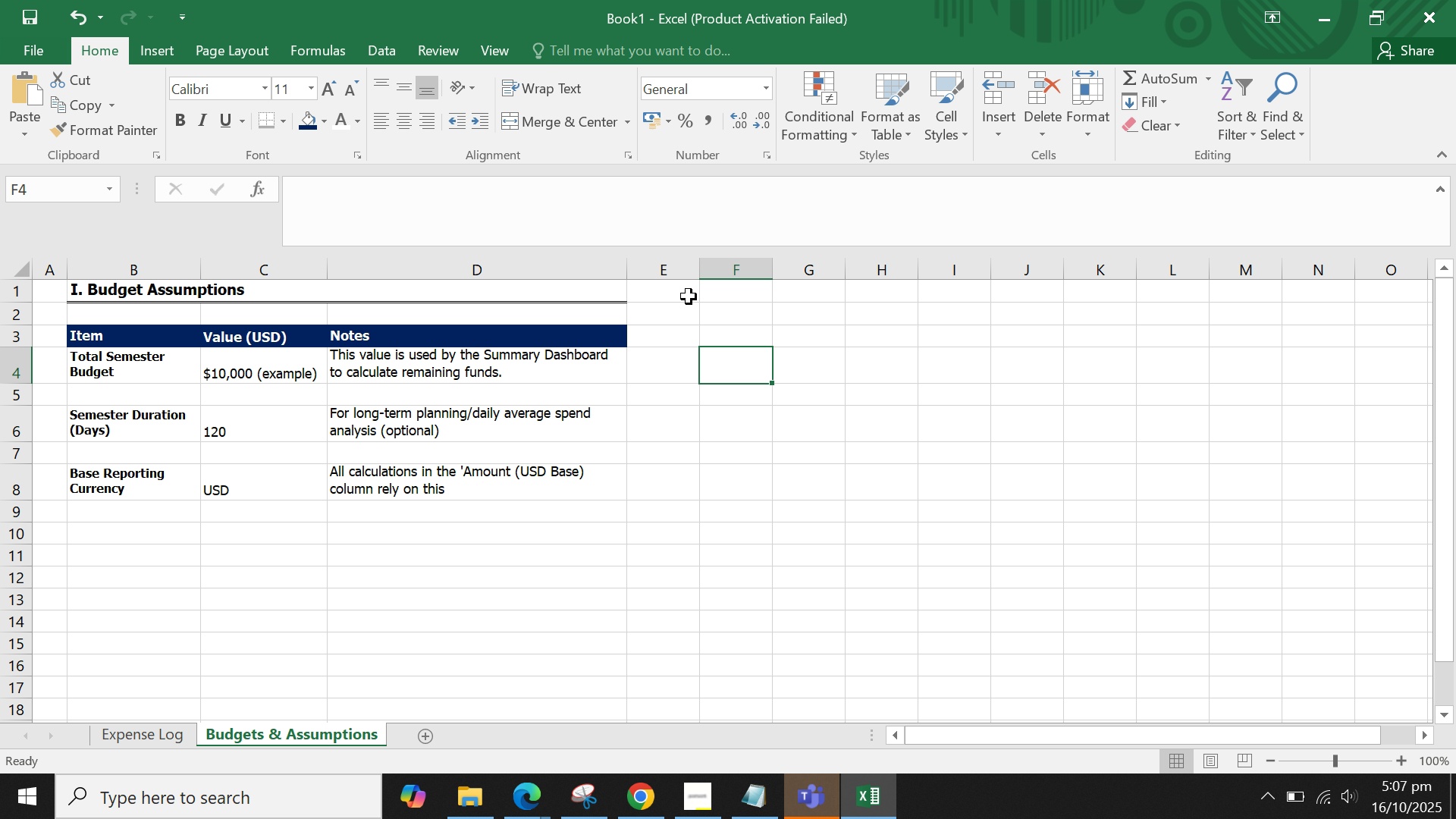 
triple_click([689, 297])
 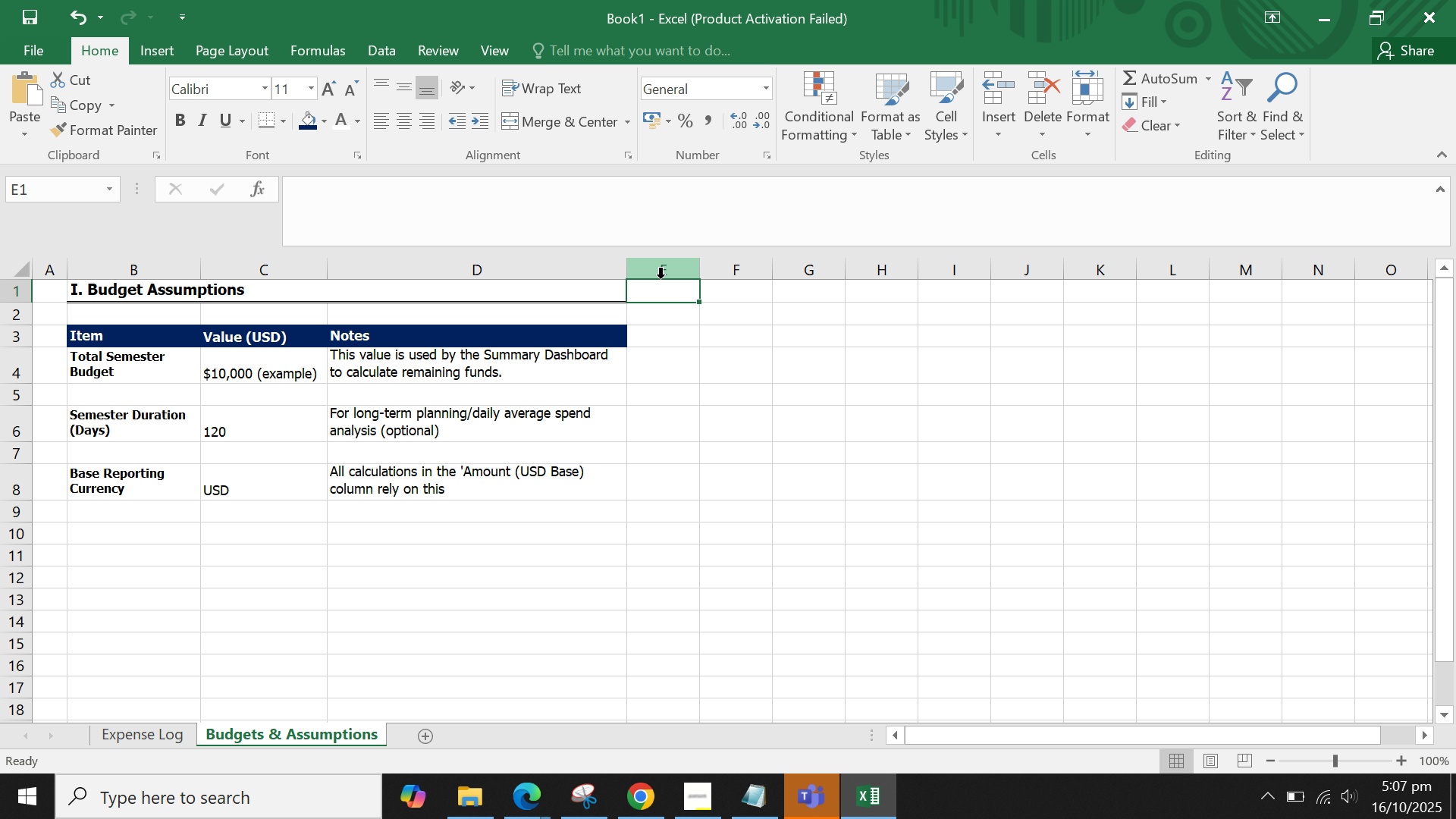 
left_click([661, 271])
 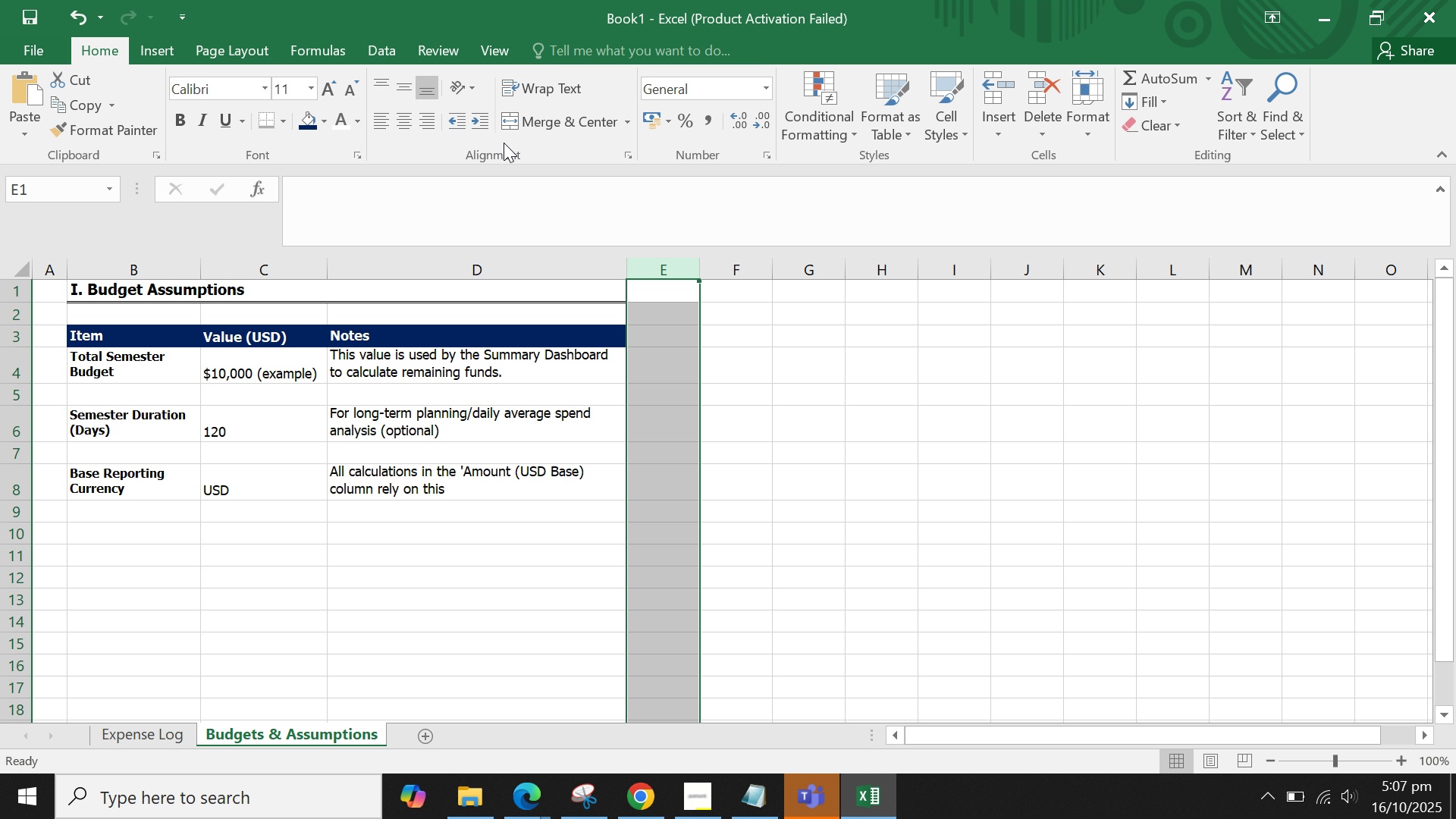 
wait(10.93)
 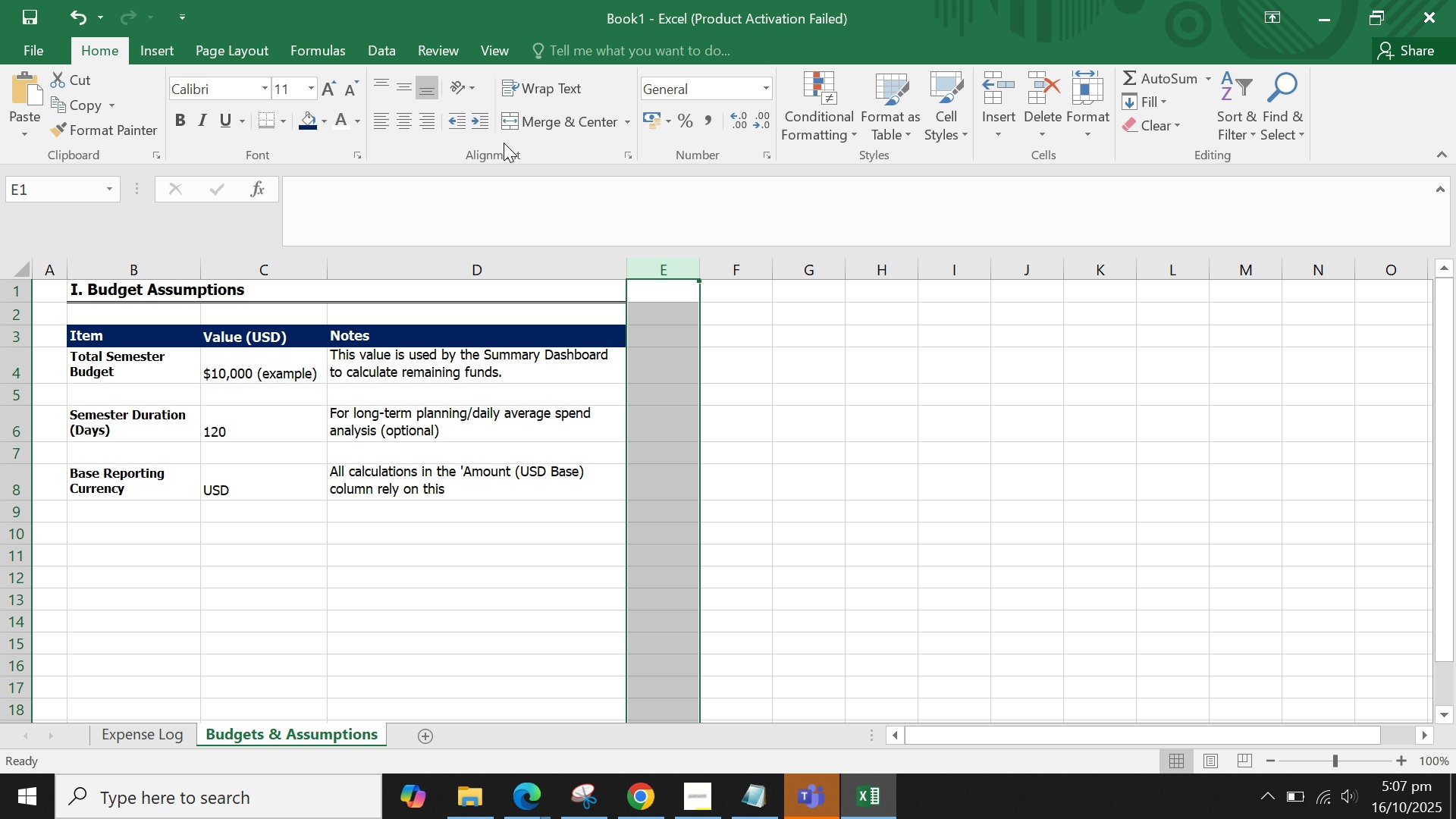 
left_click_drag(start_coordinate=[109, 288], to_coordinate=[419, 475])
 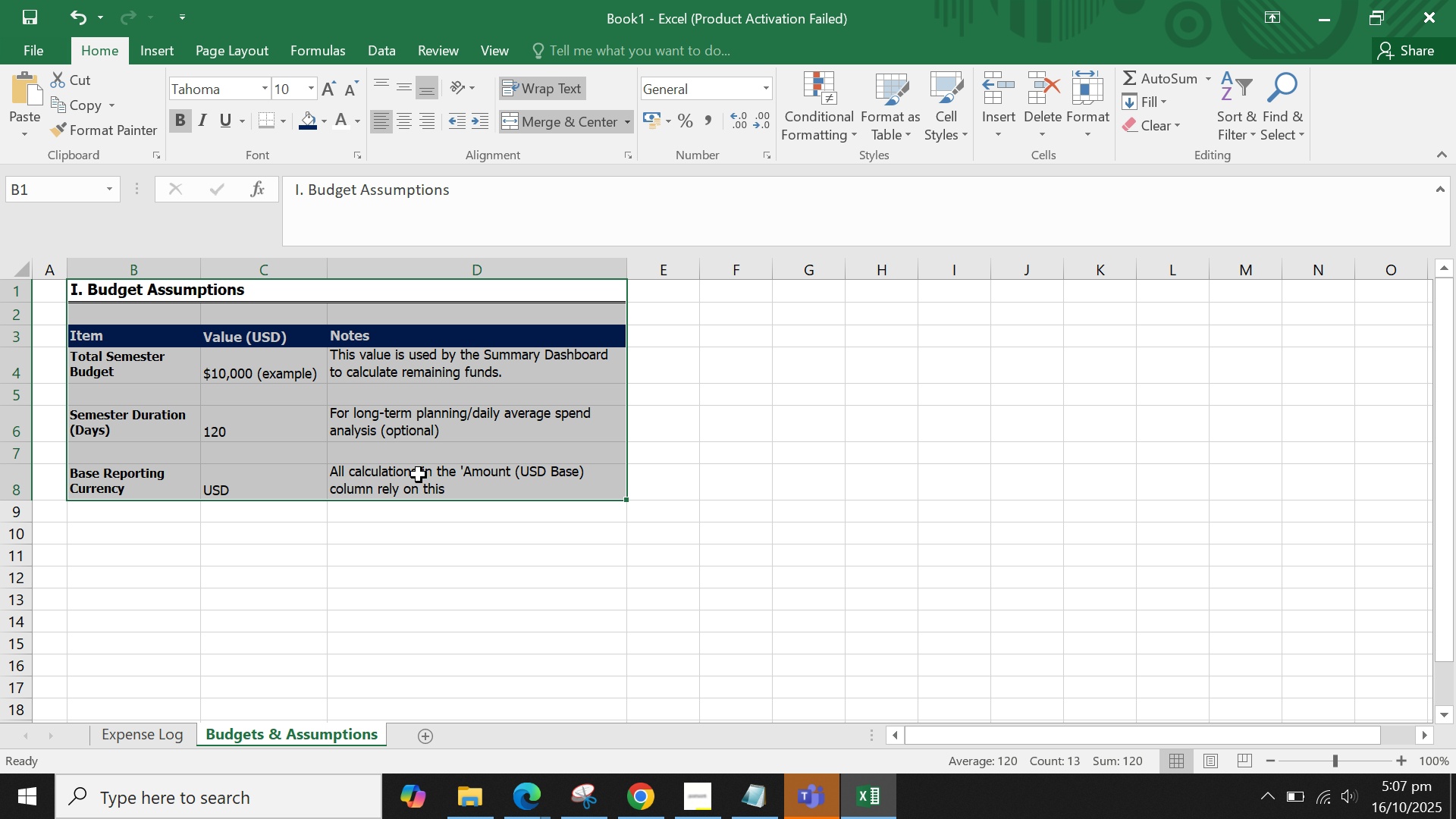 
key(Control+C)
 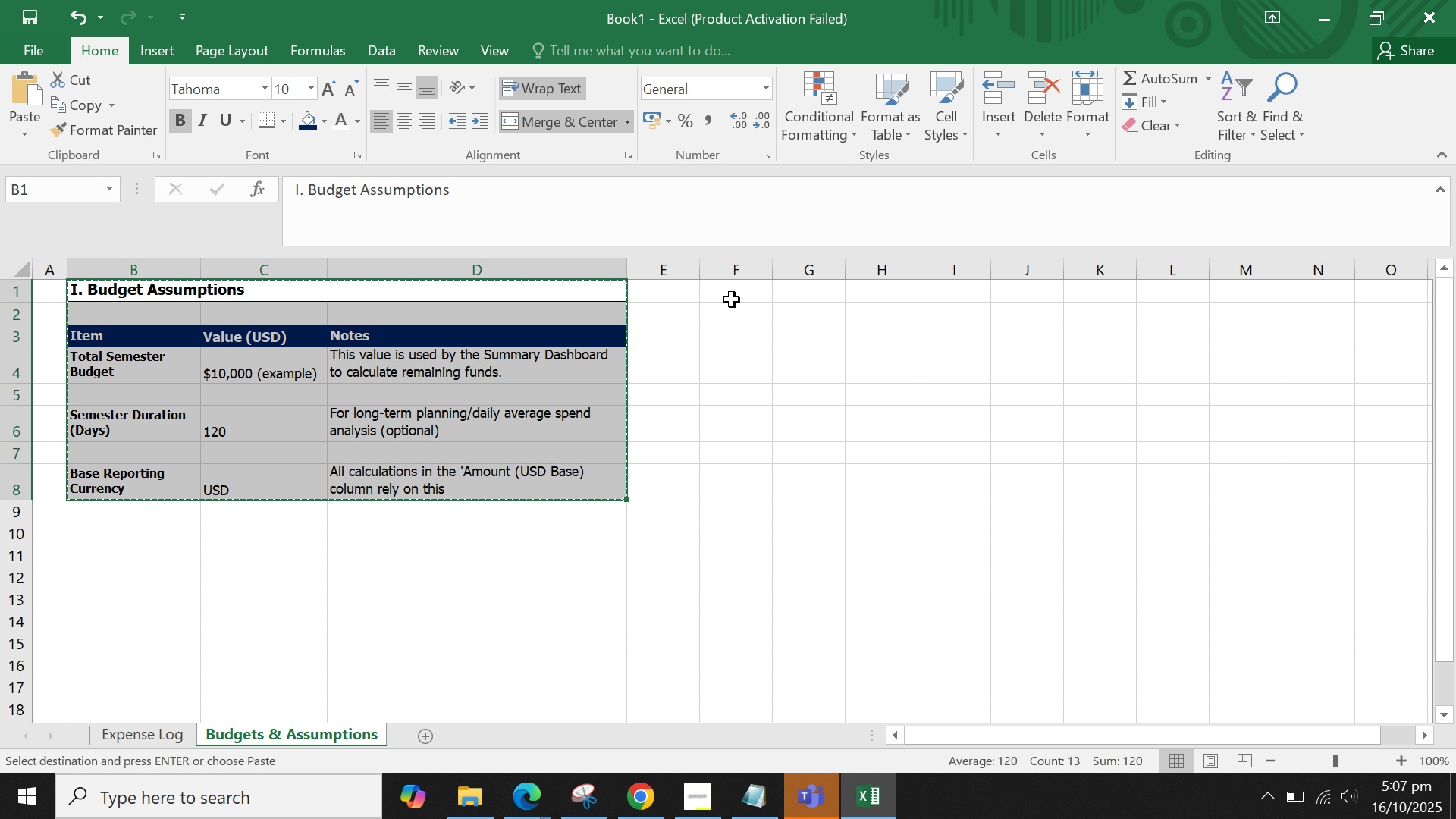 
left_click([732, 290])
 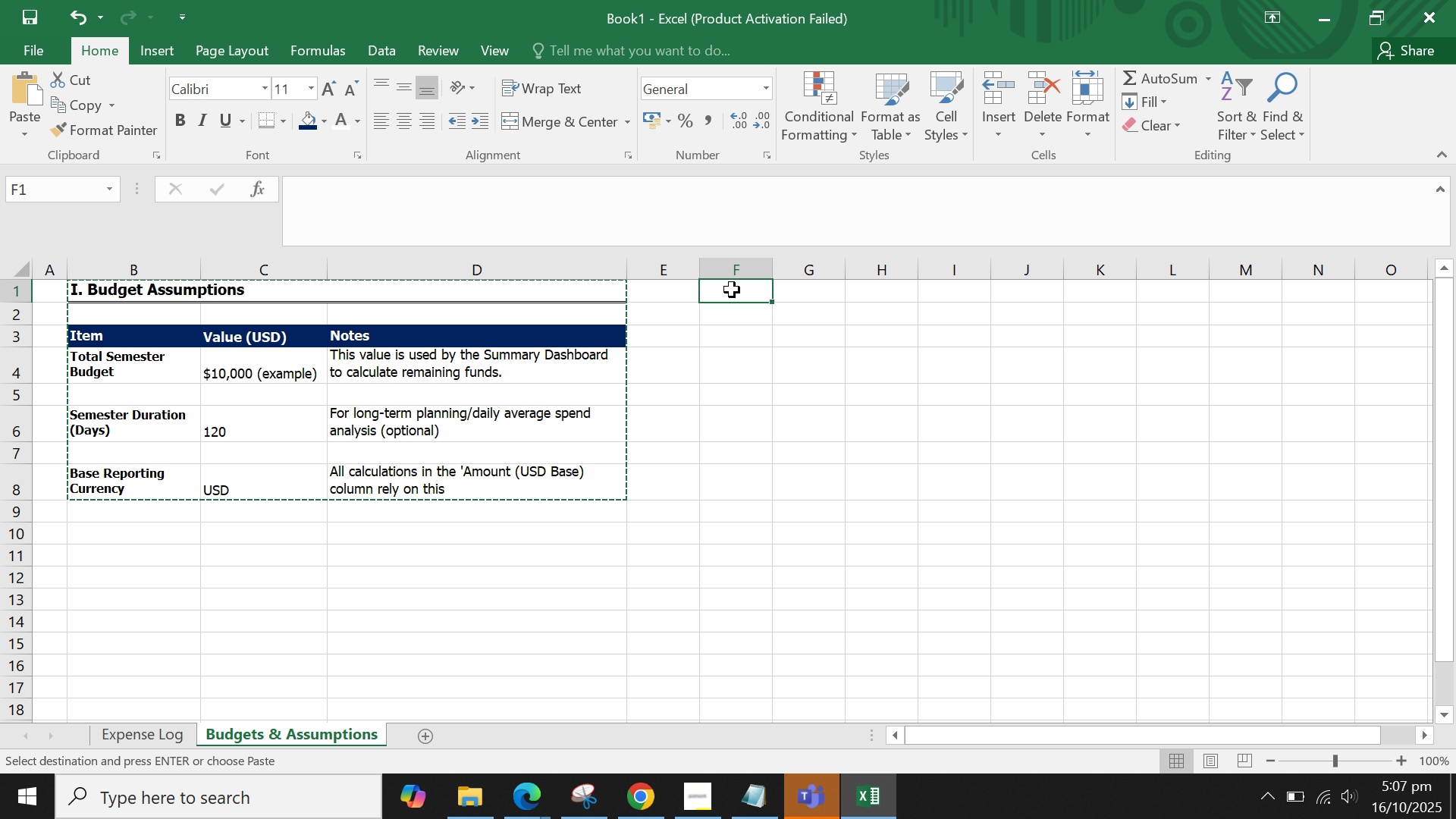 
hold_key(key=ControlLeft, duration=1.51)
 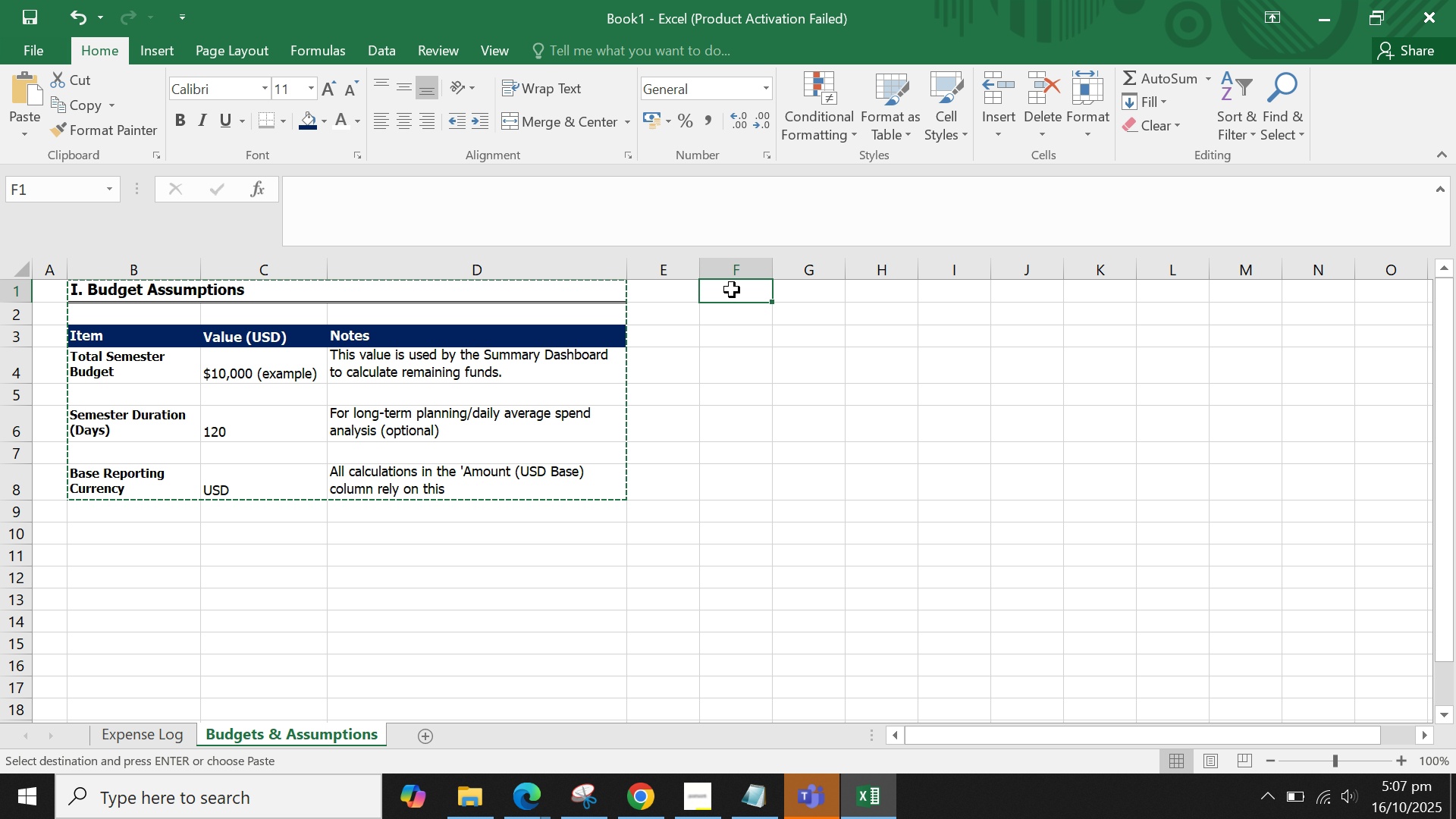 
hold_key(key=ControlLeft, duration=1.5)
 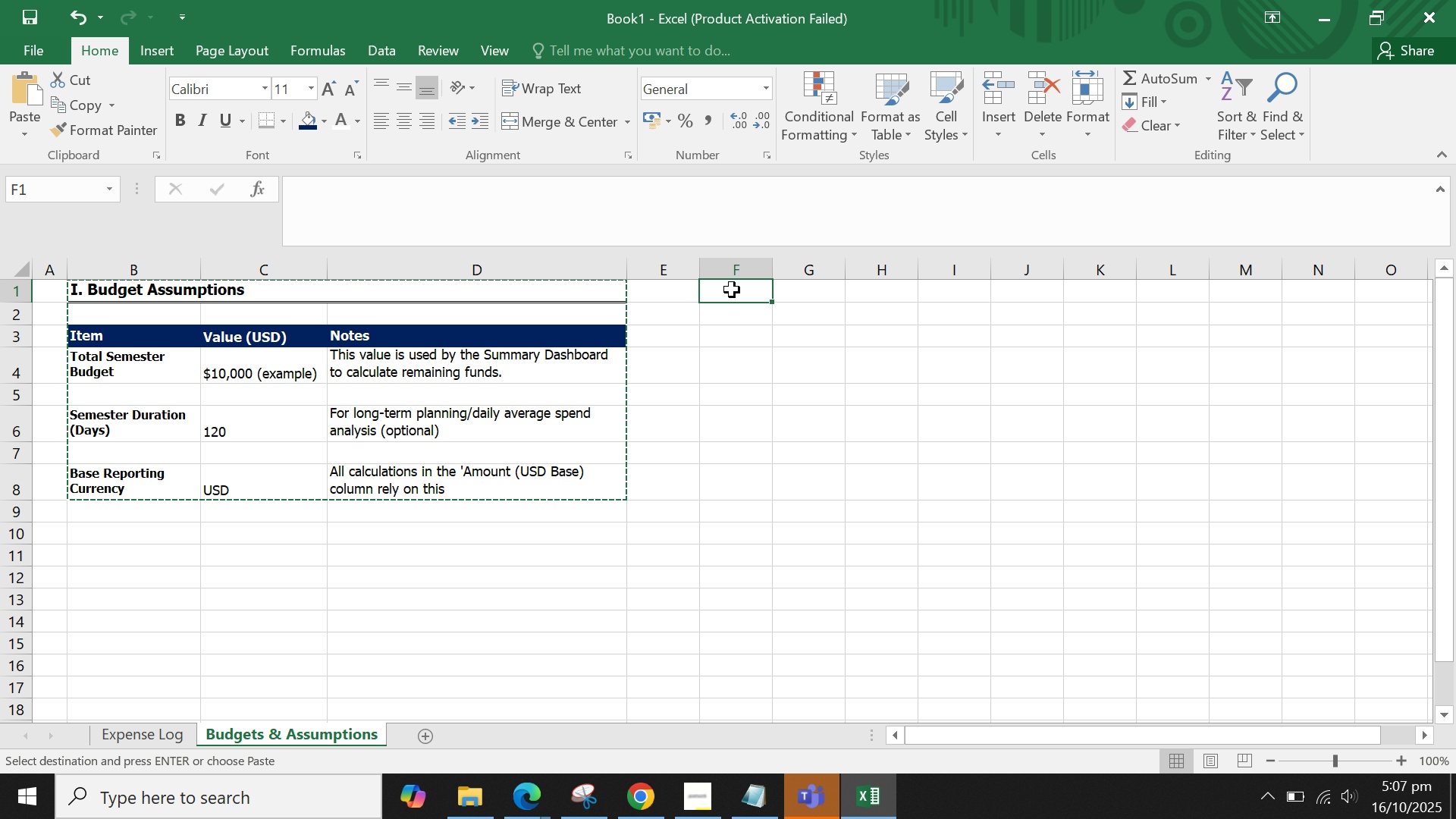 
key(Control+V)
 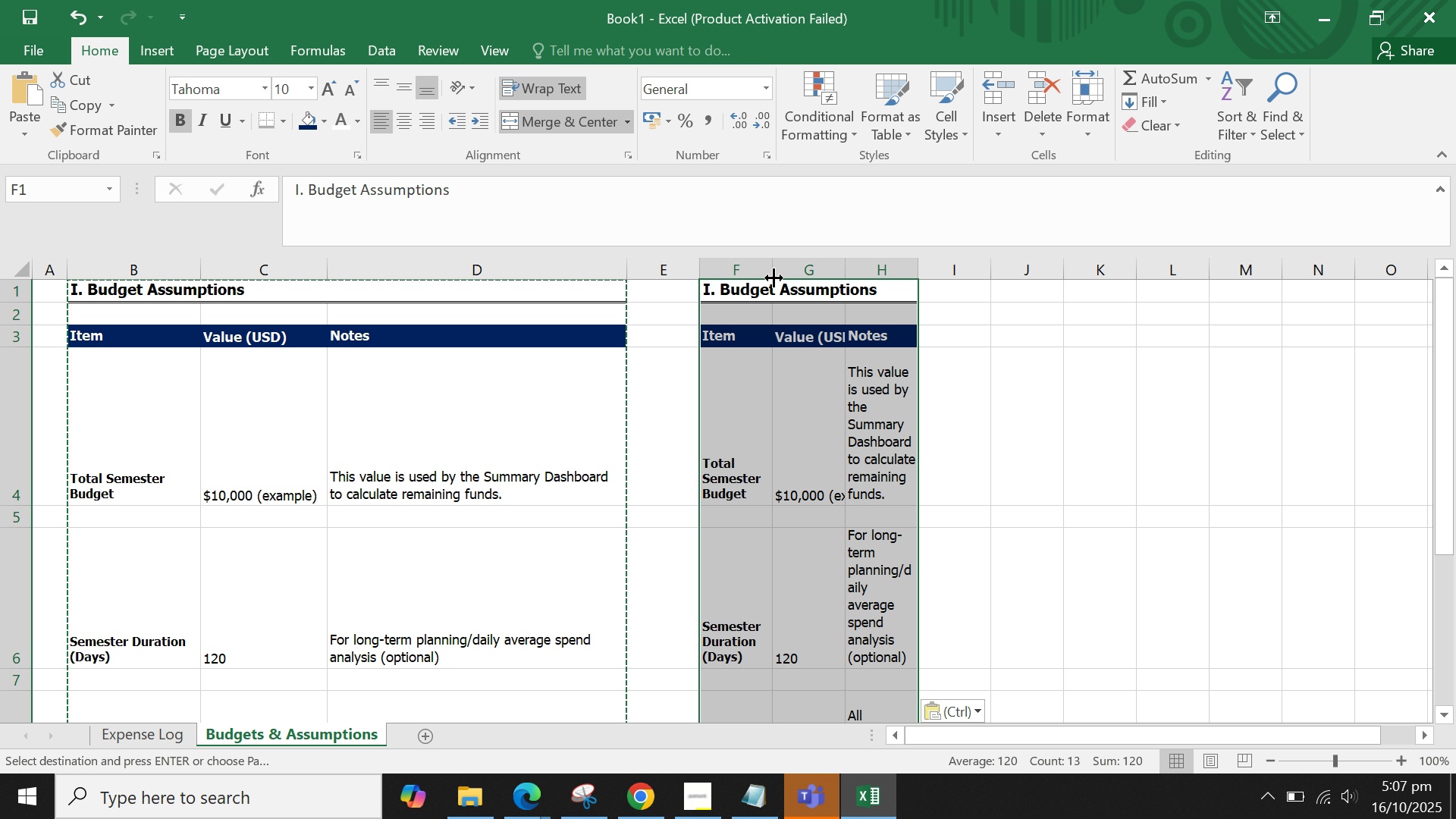 
wait(6.03)
 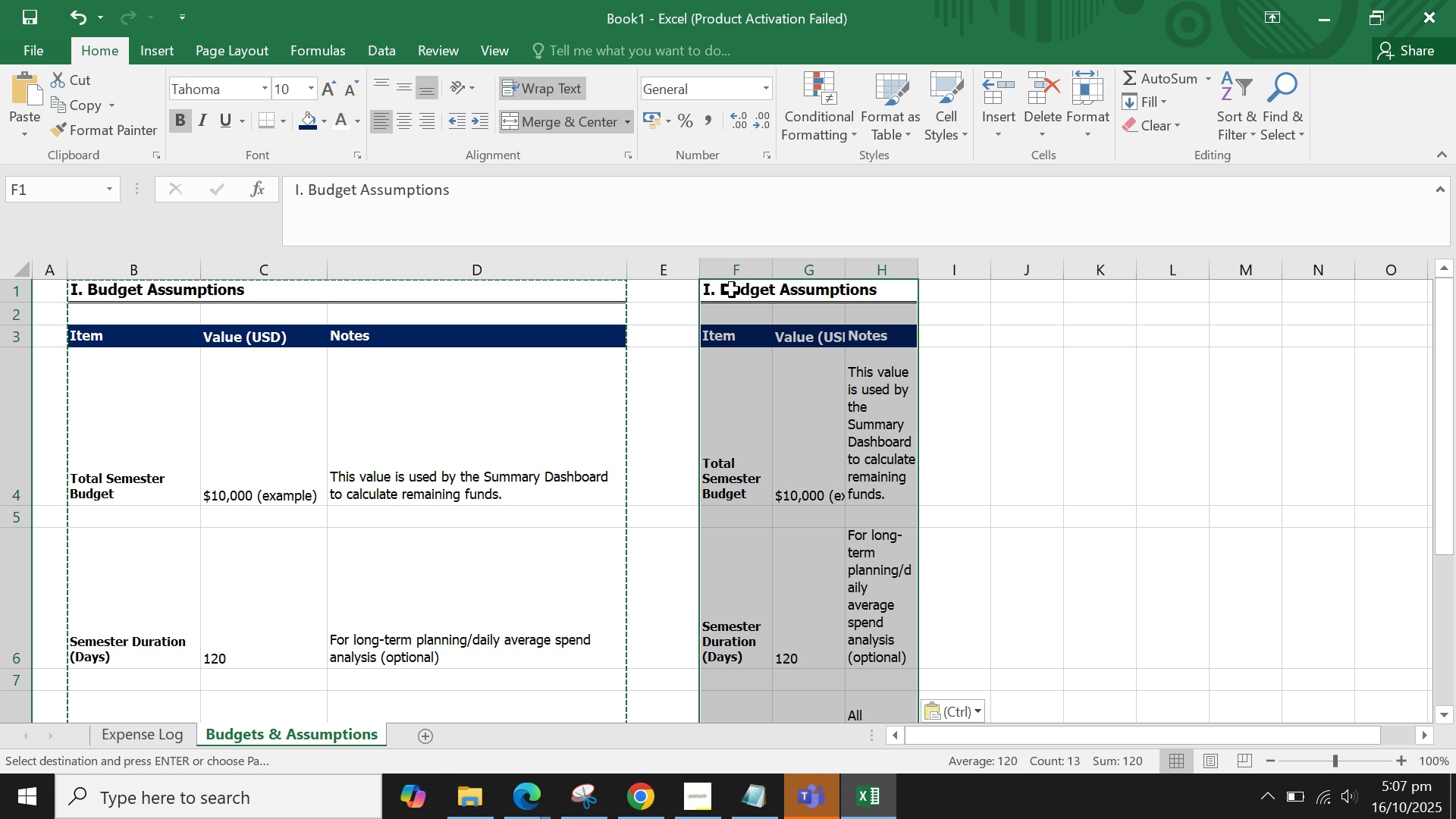 
left_click([459, 384])
 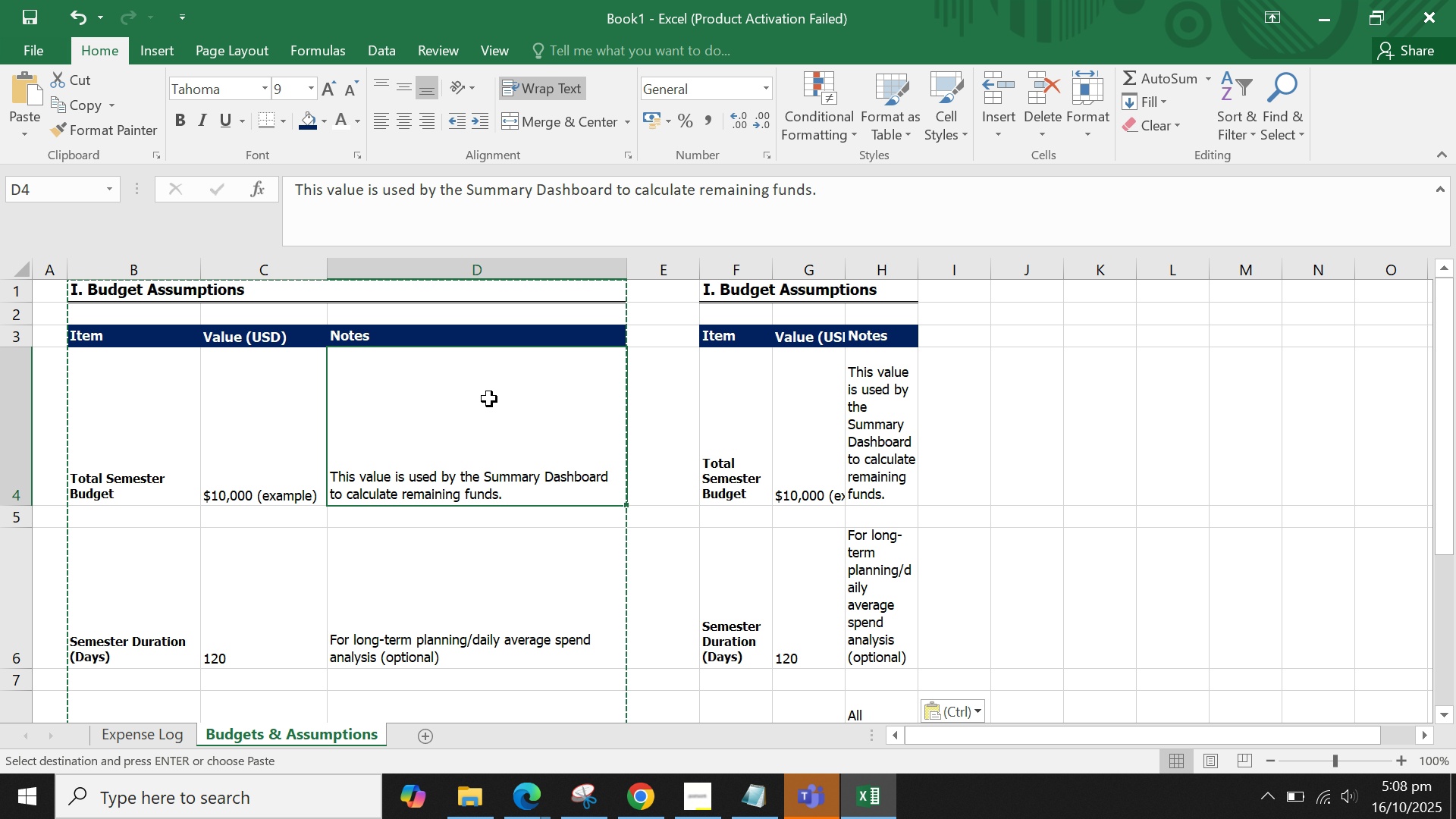 
left_click([489, 399])
 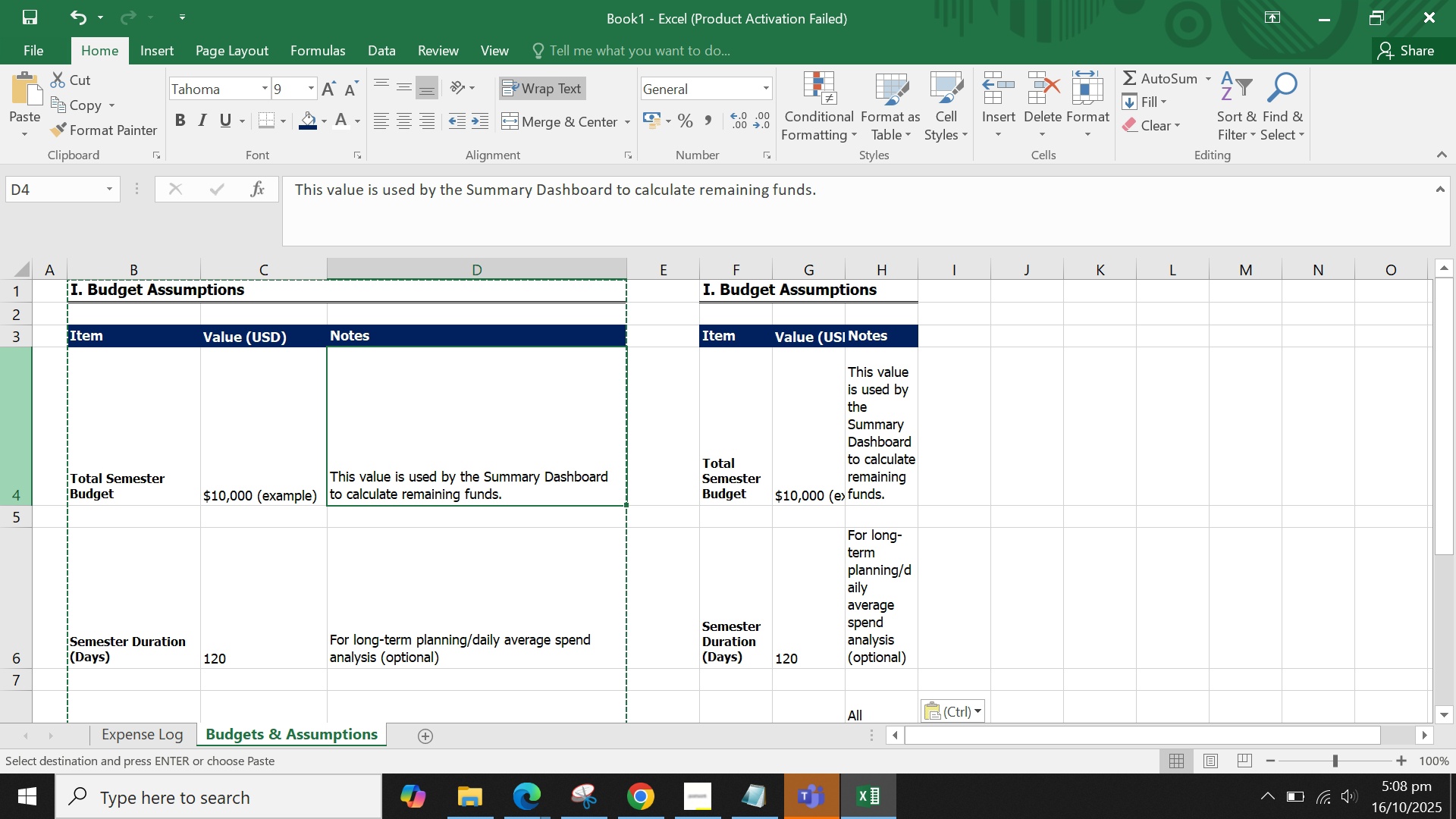 
left_click([4, 453])
 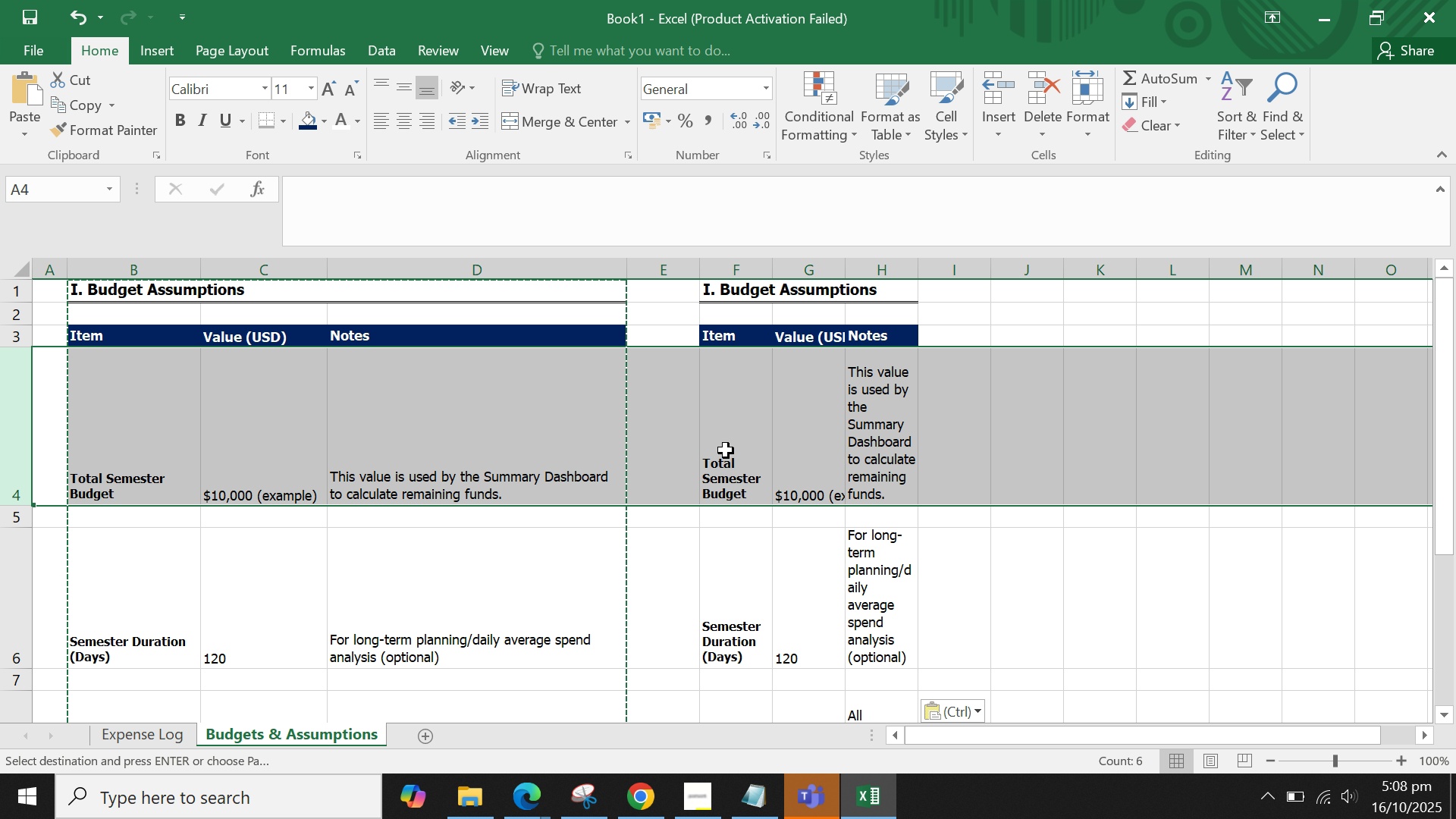 
left_click([726, 450])
 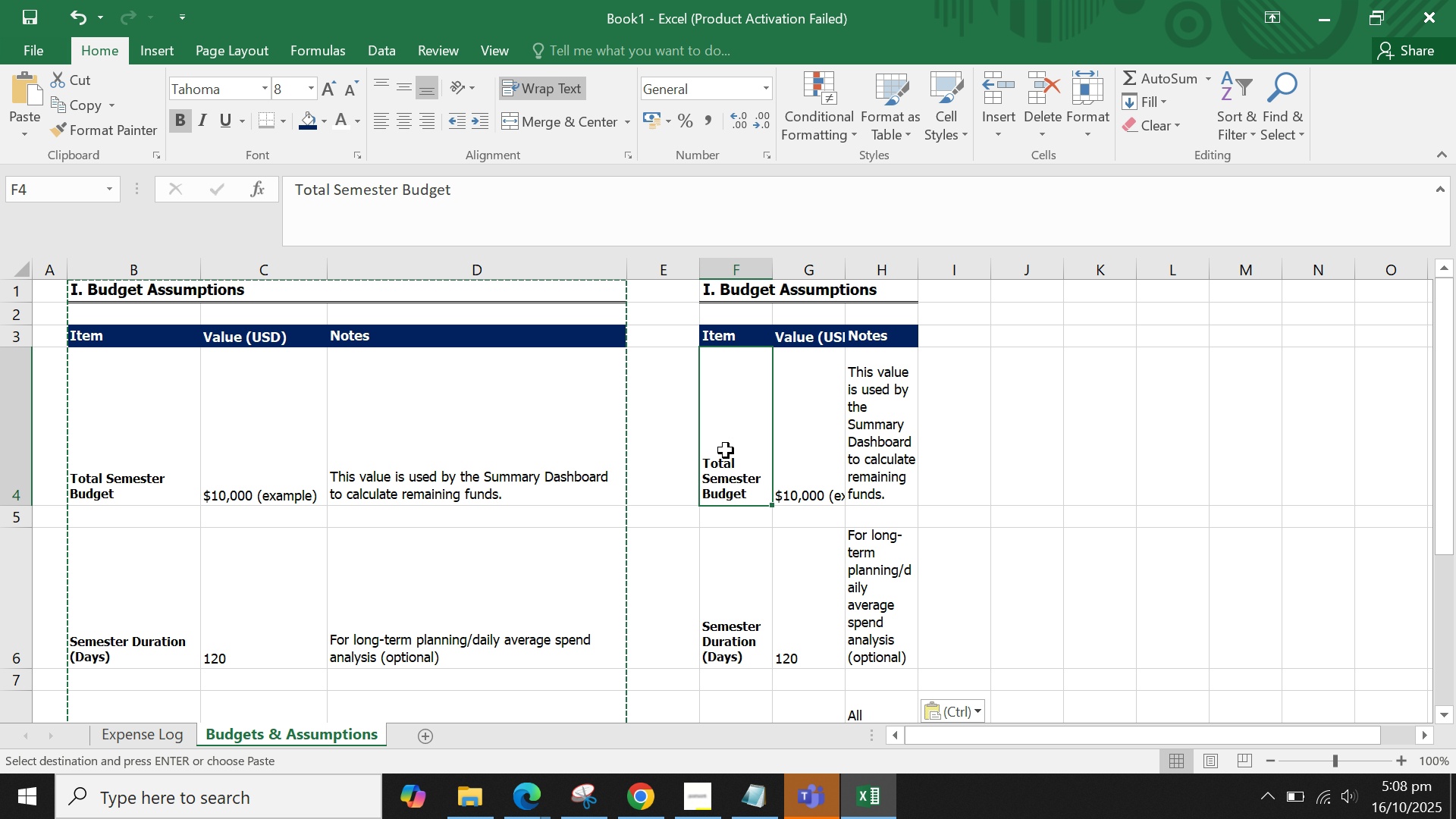 
key(Backspace)
 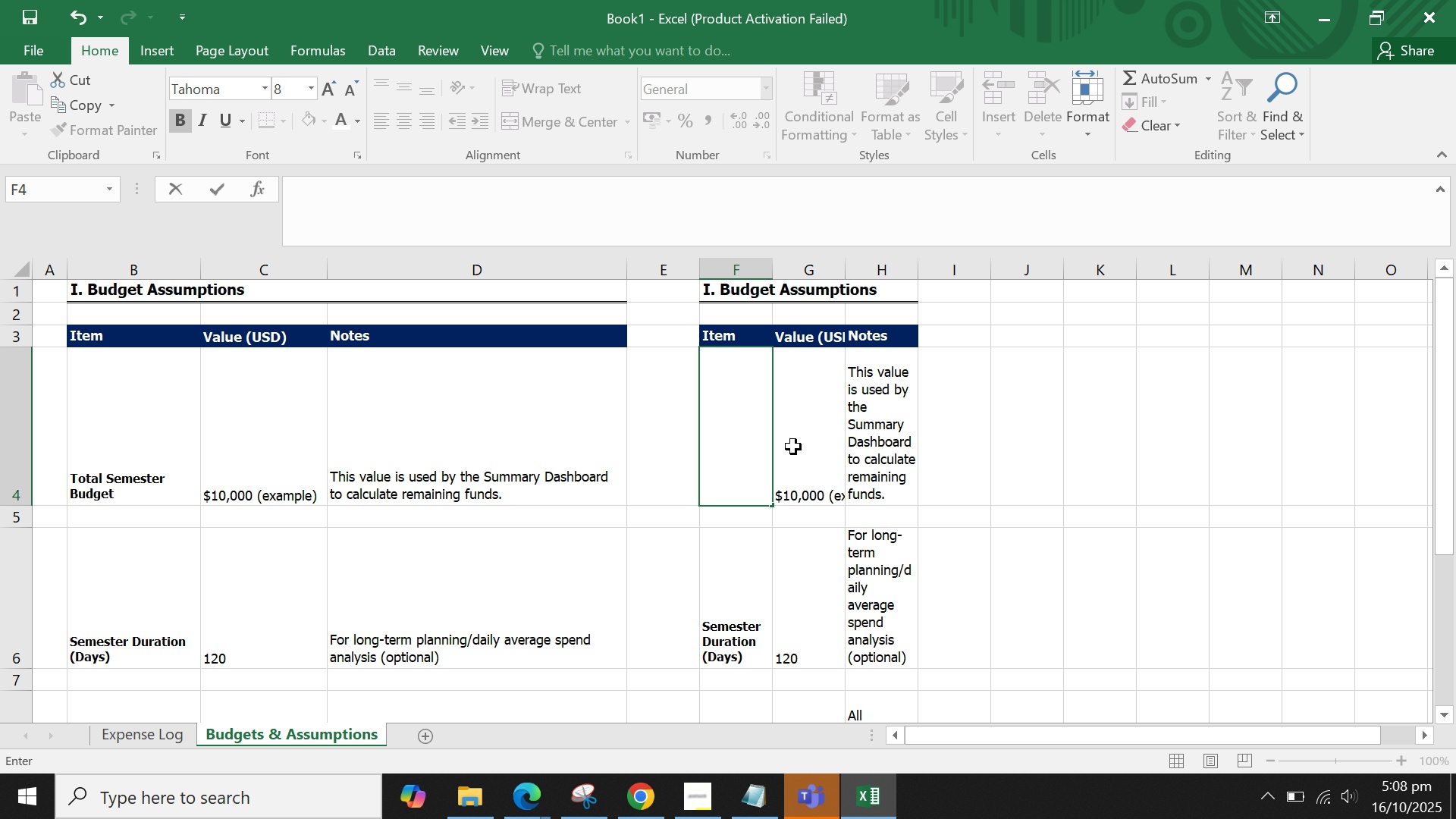 
left_click([793, 447])
 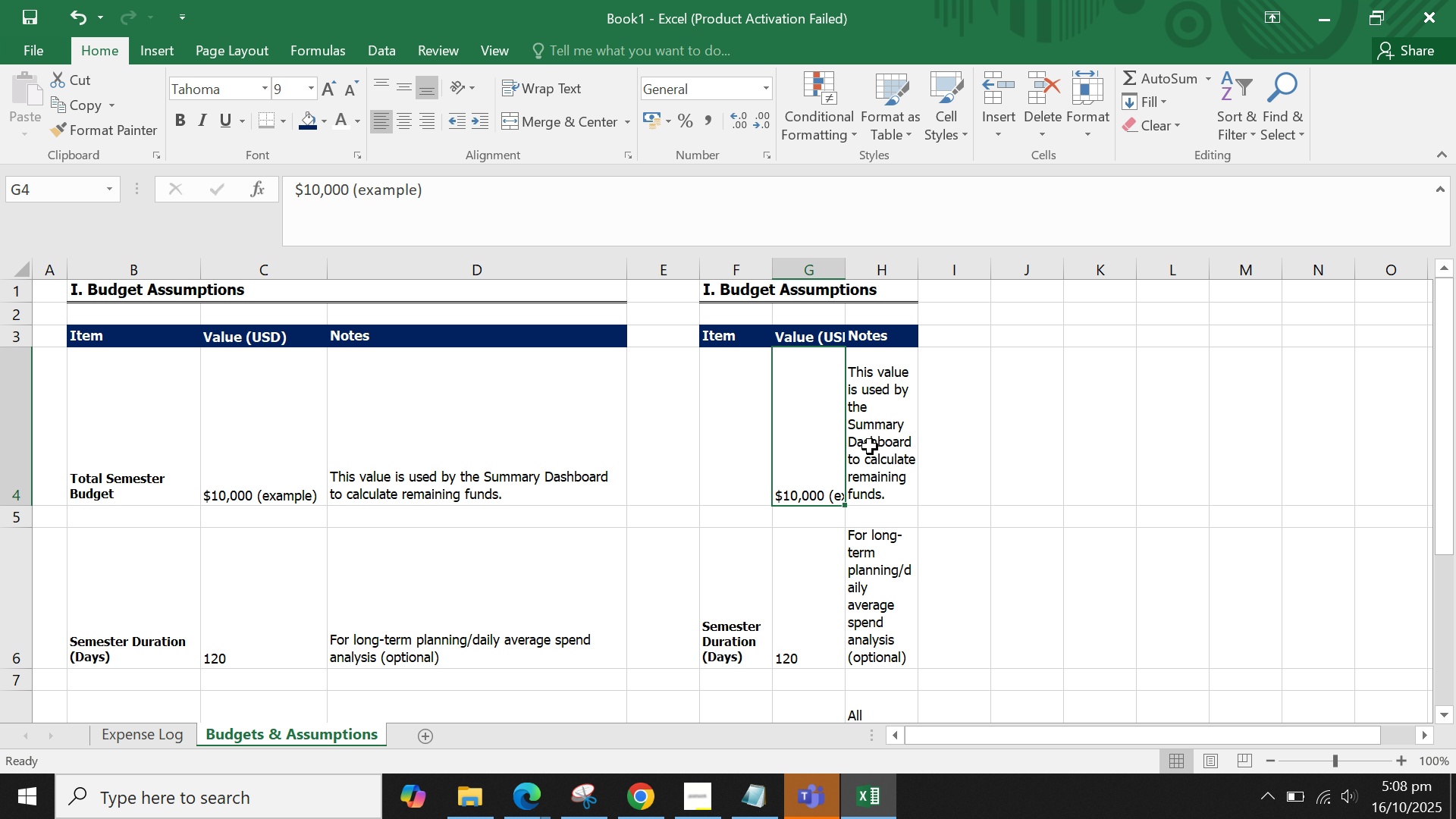 
key(Backspace)
 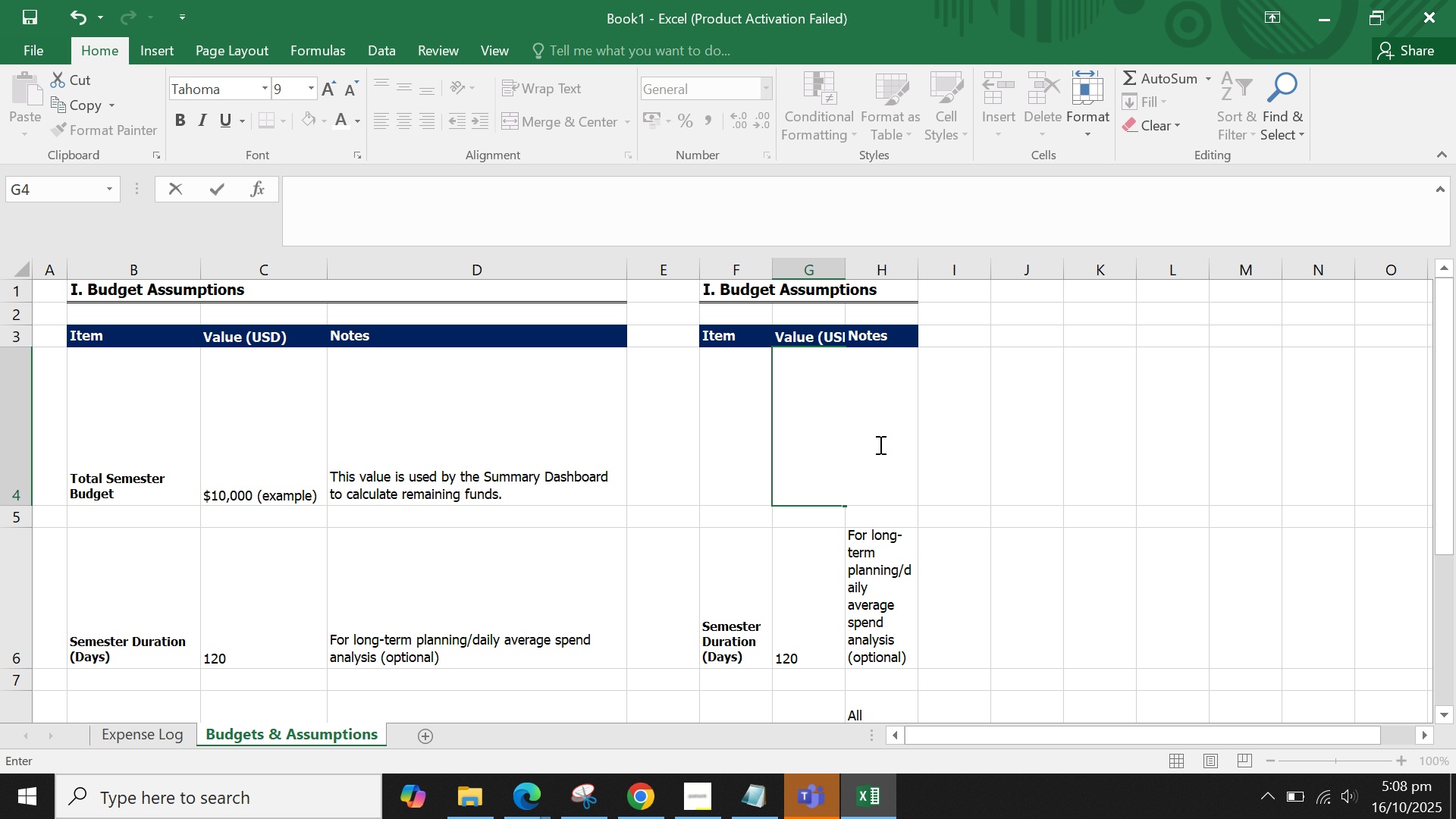 
left_click([879, 444])
 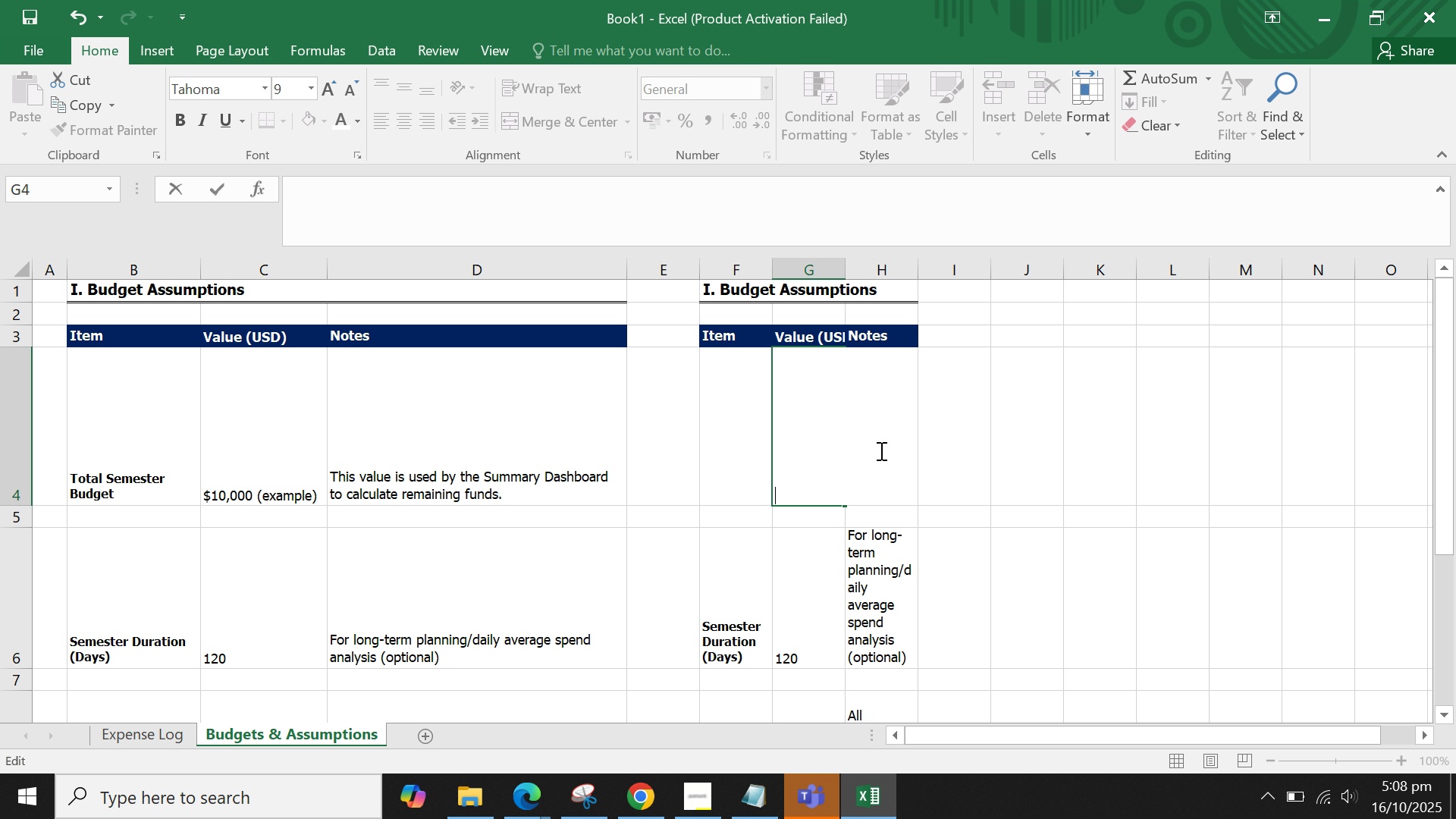 
key(Backspace)
 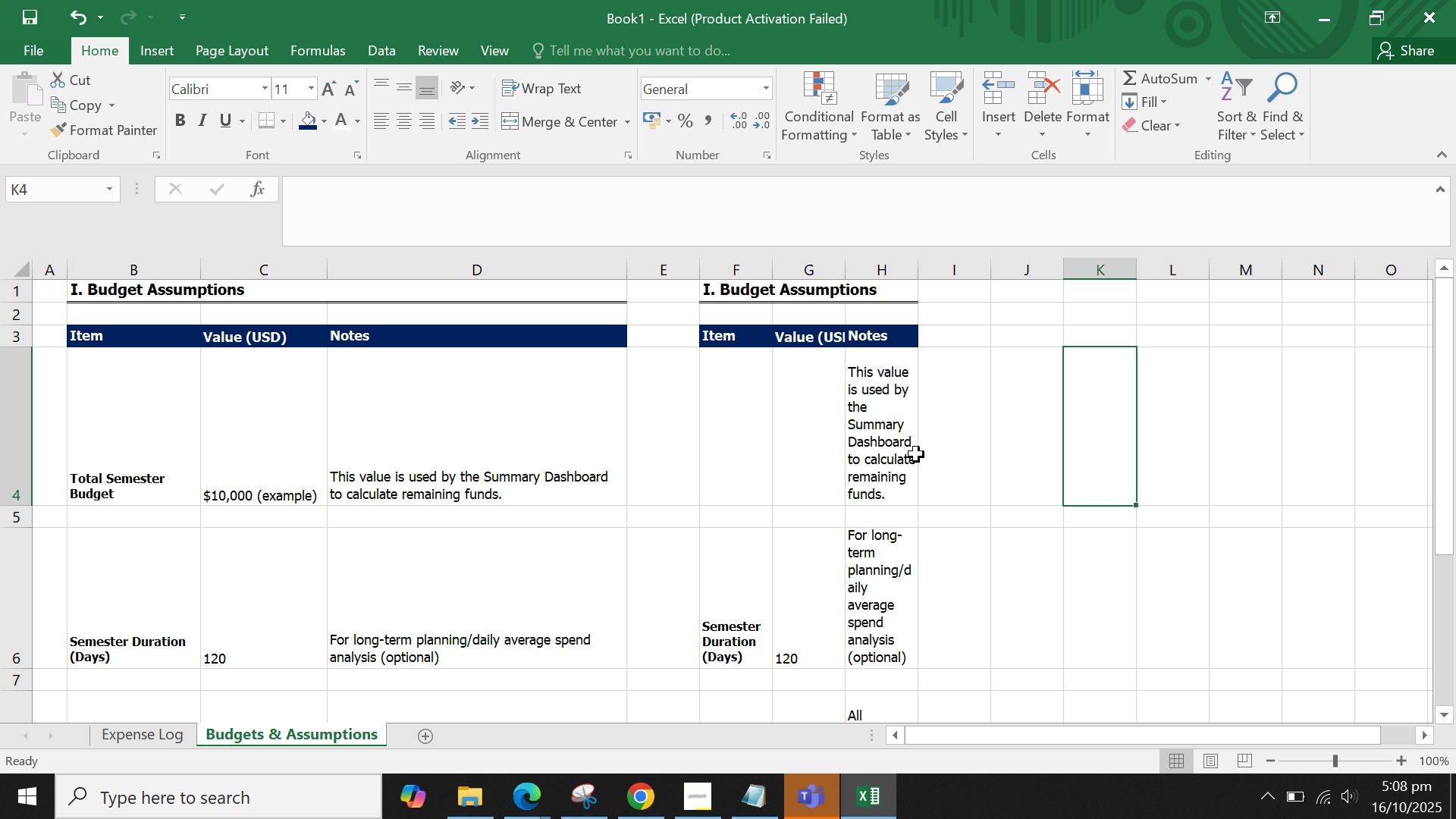 
double_click([918, 453])
 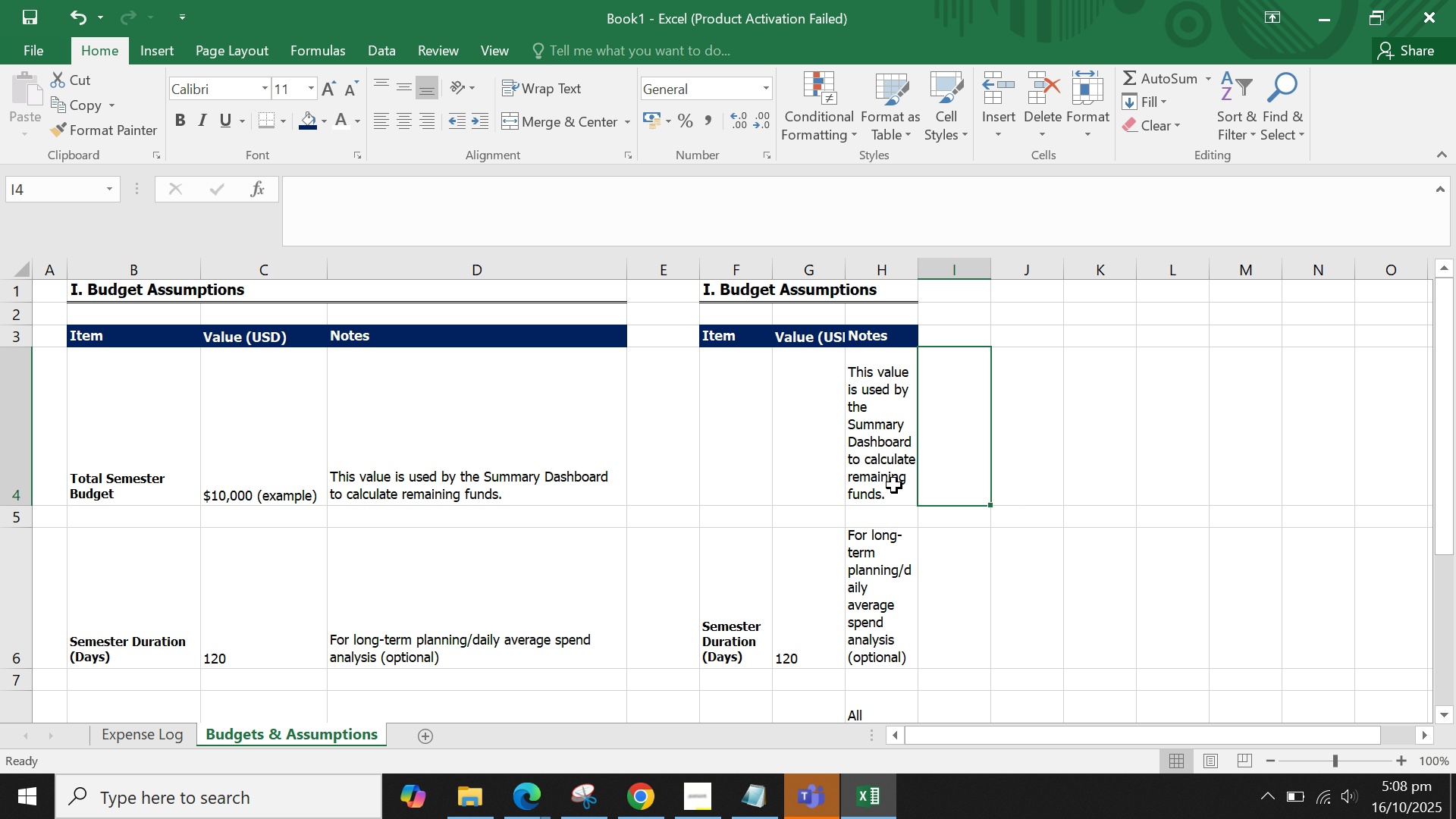 
key(Backspace)
 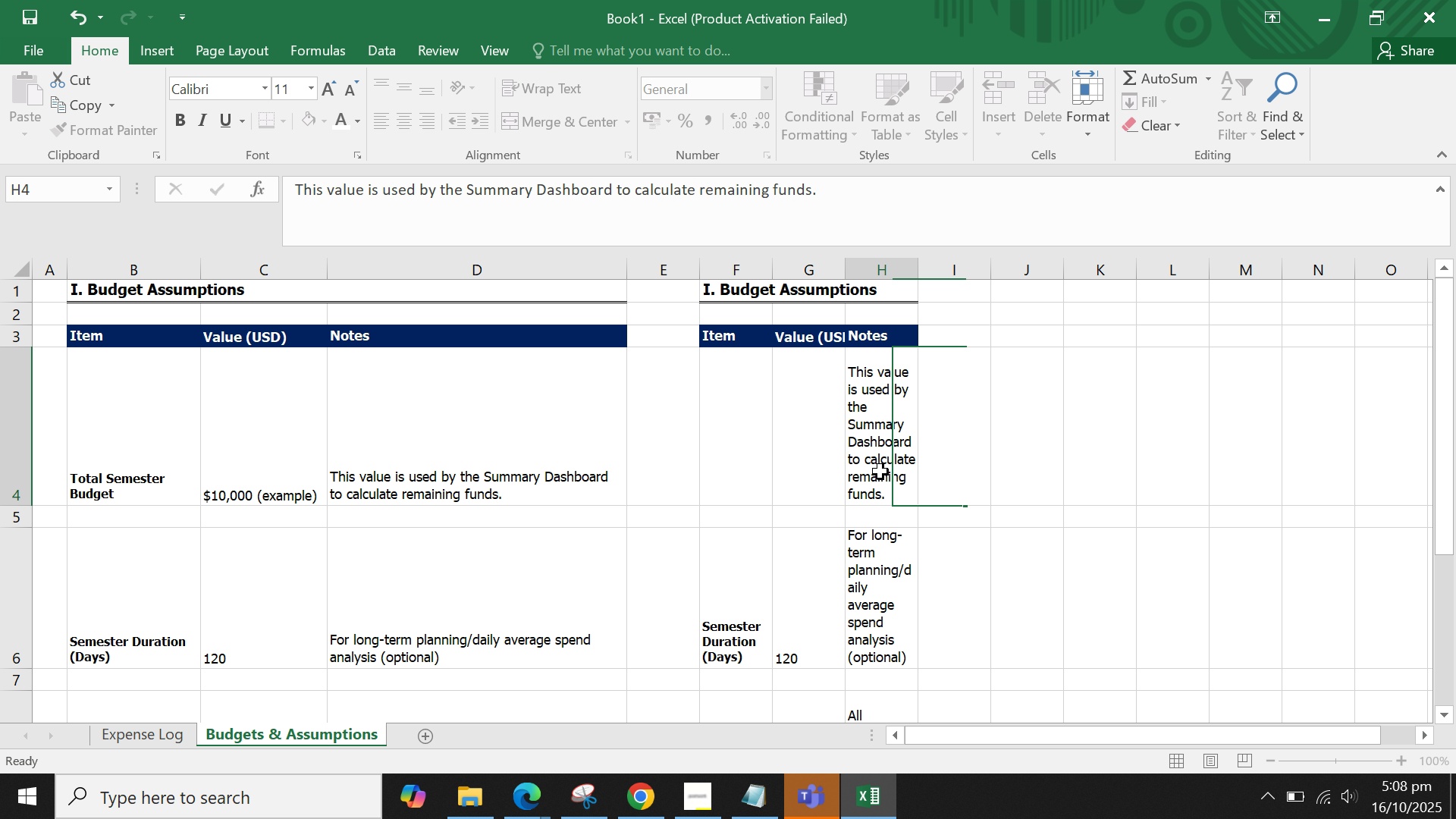 
left_click([880, 472])
 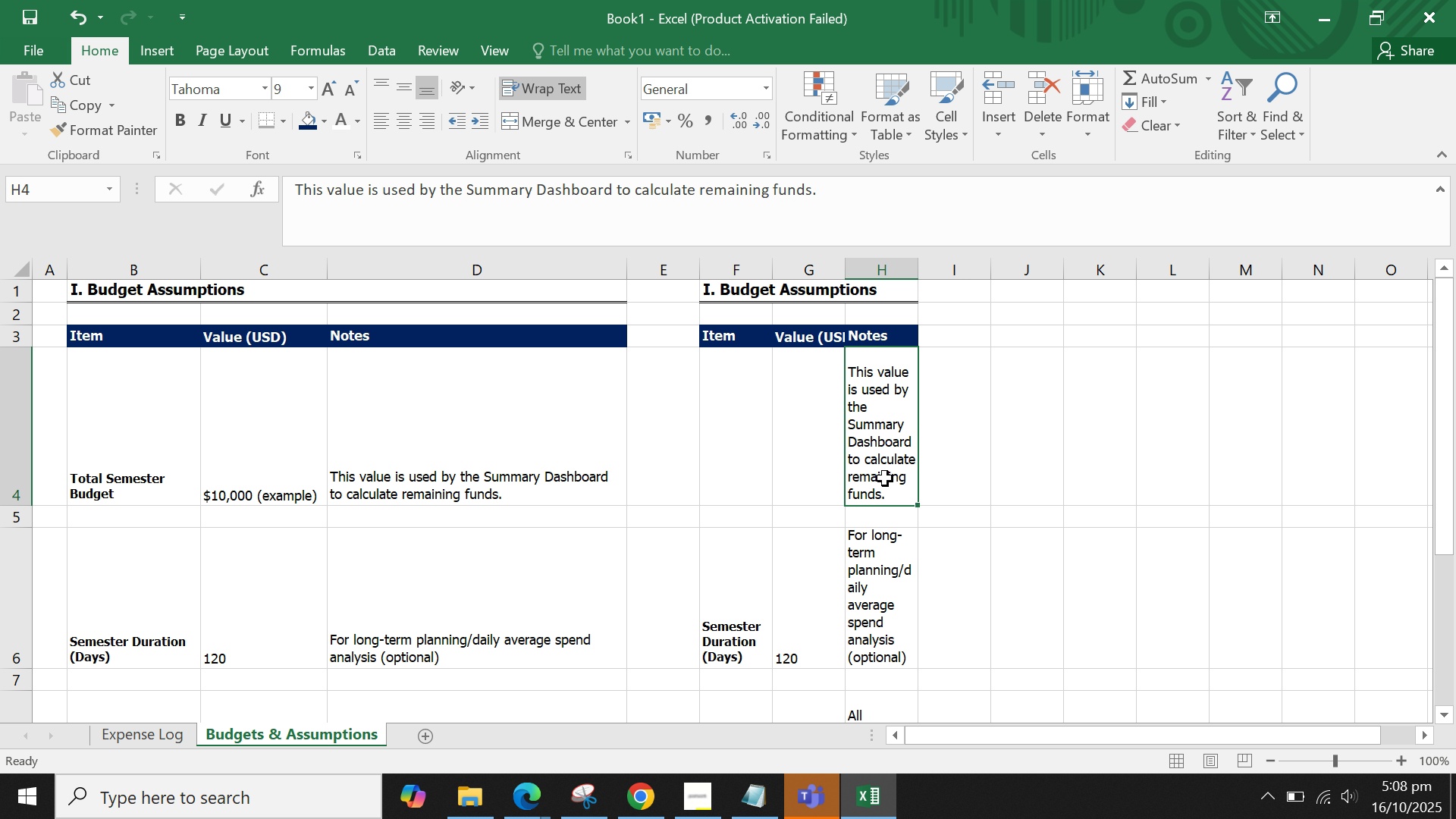 
key(Backspace)
 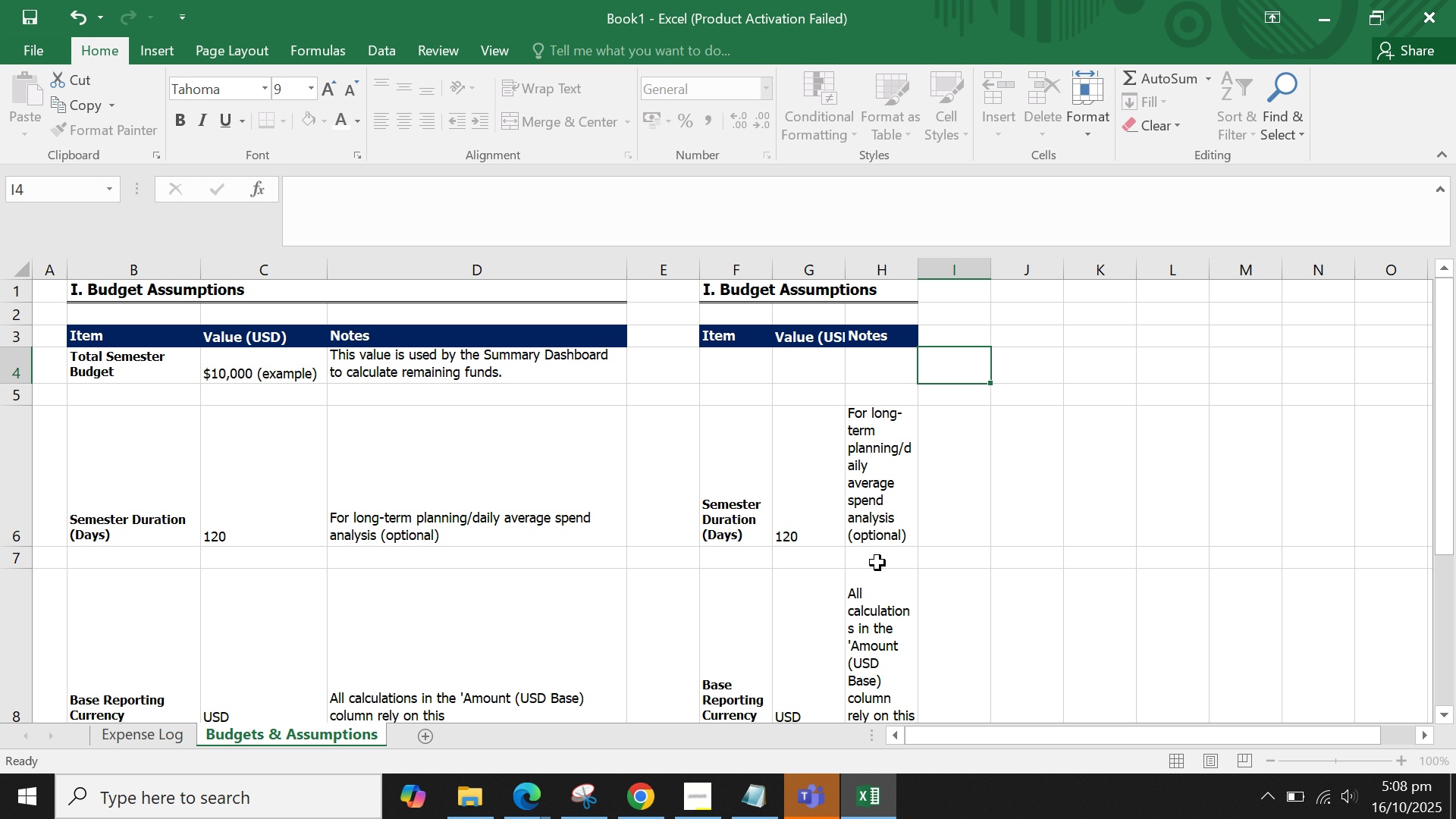 
double_click([876, 566])
 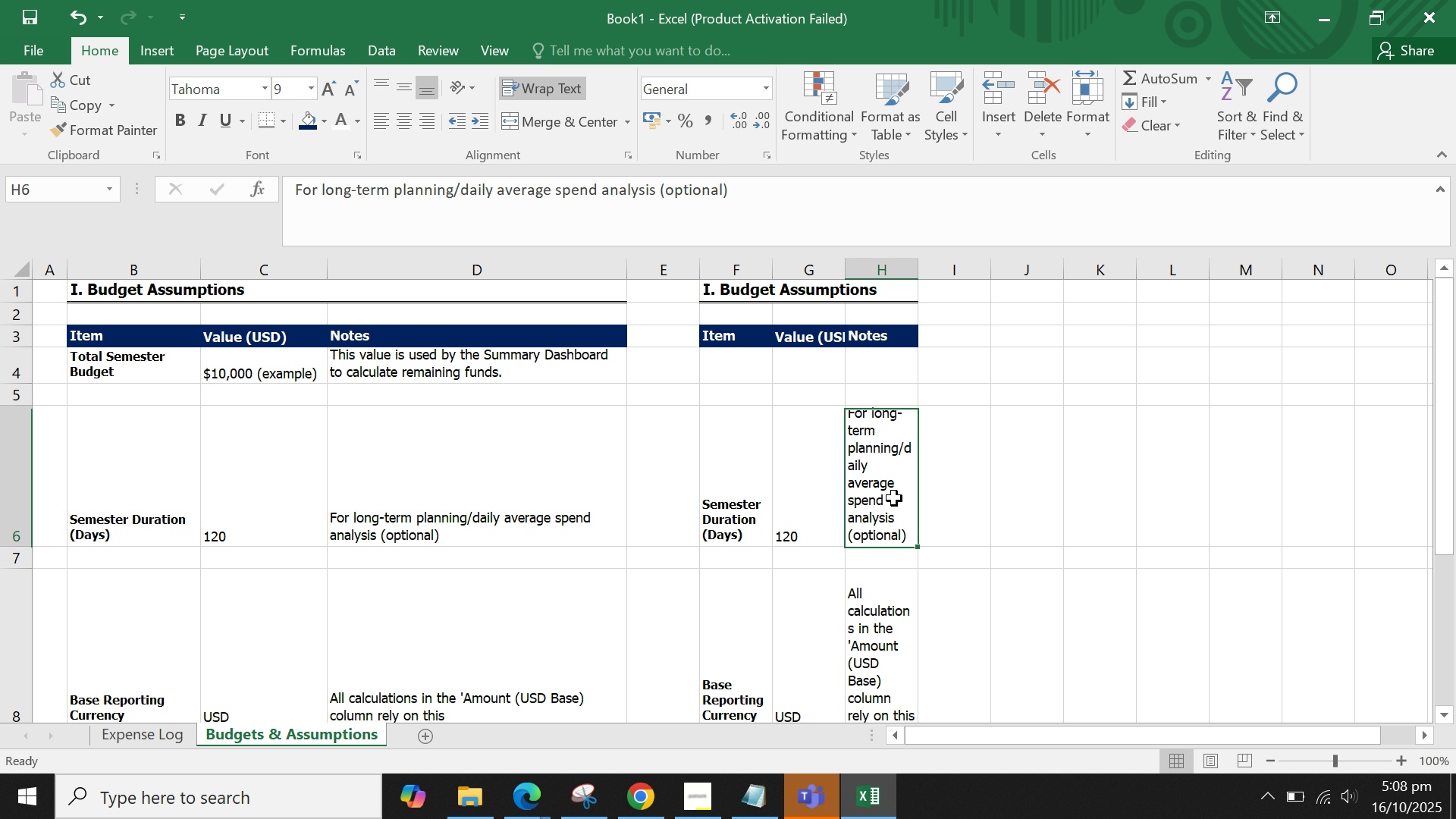 
triple_click([894, 498])
 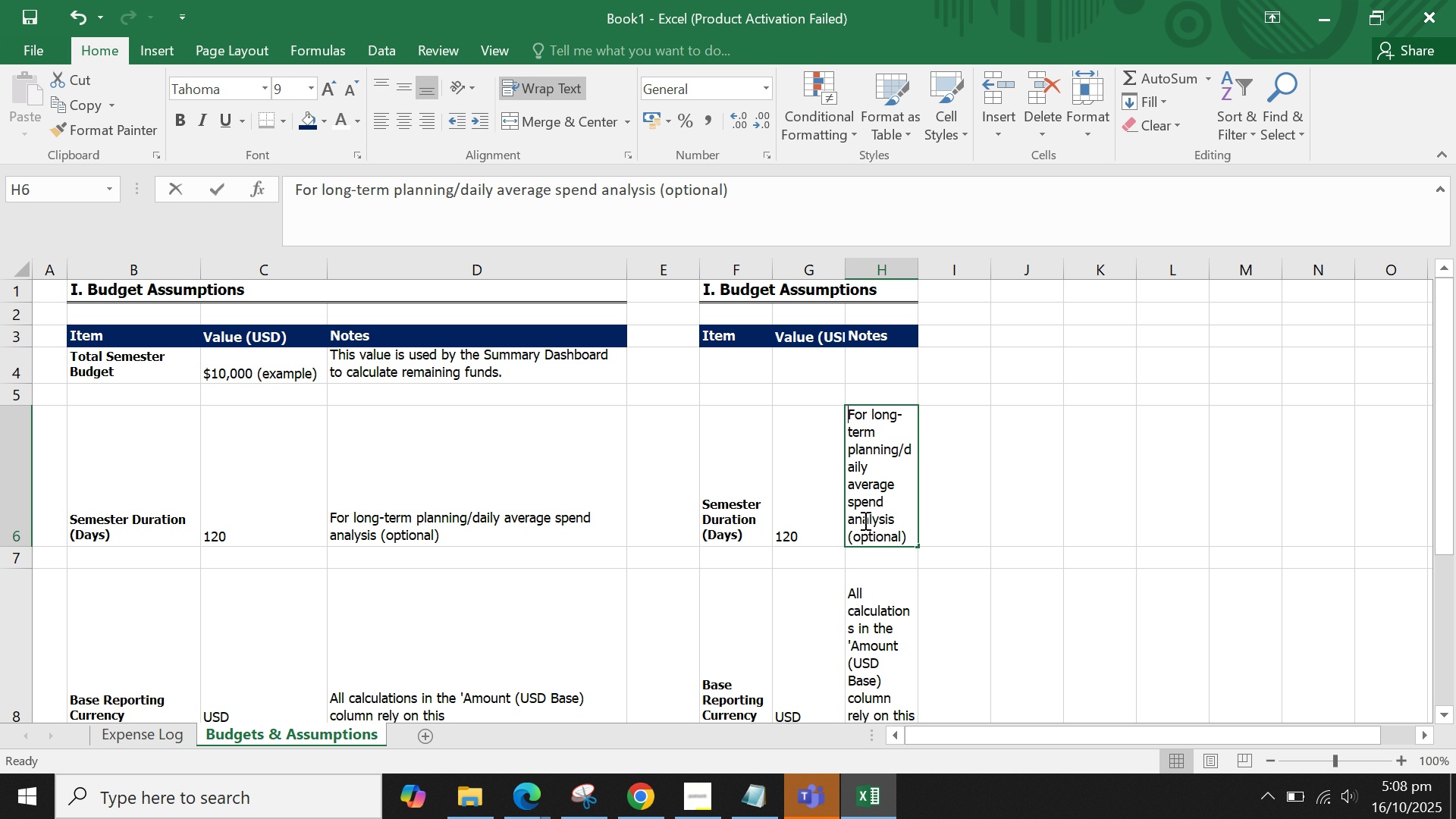 
key(Backspace)
 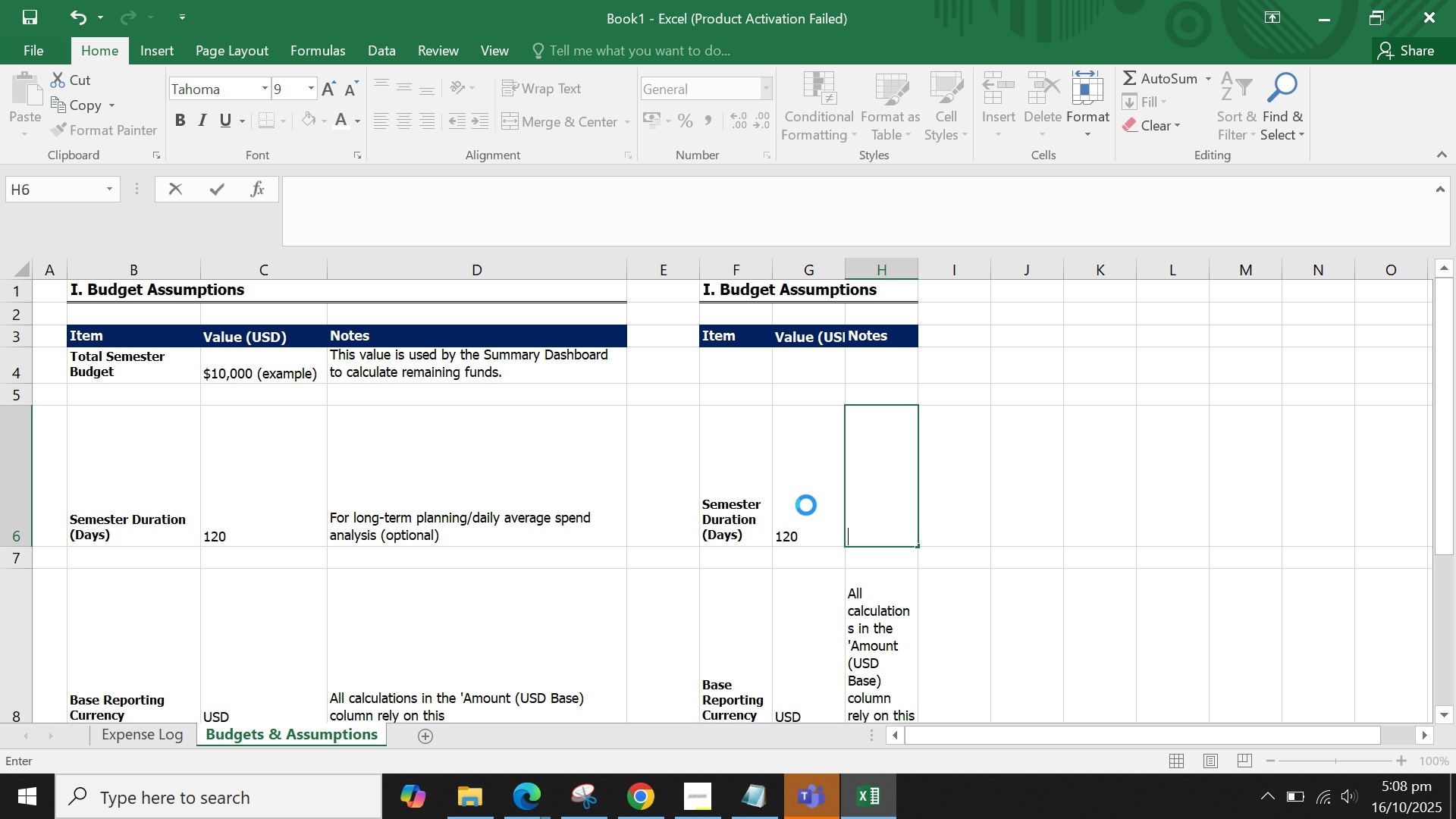 
left_click([806, 505])
 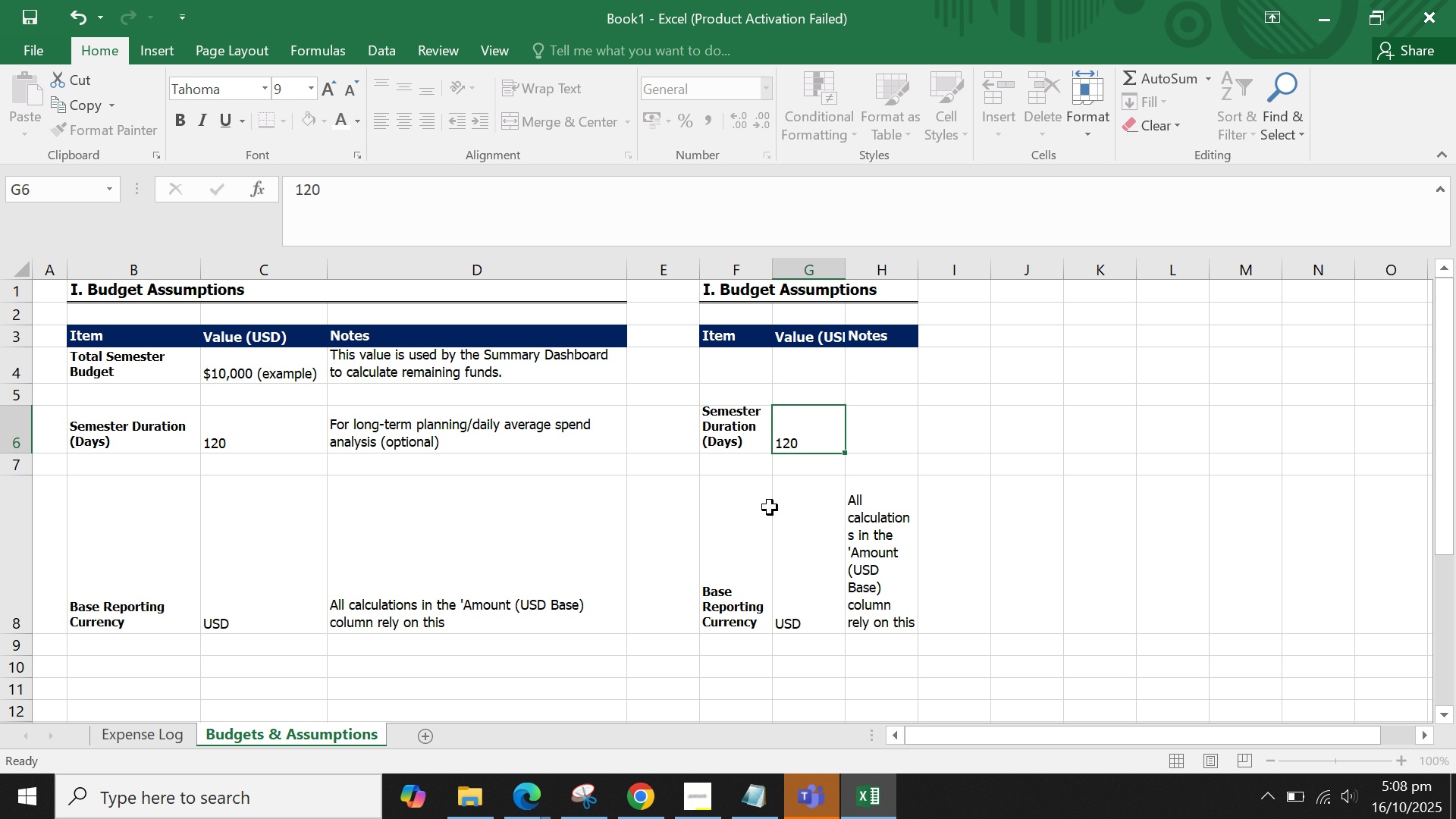 
key(Backspace)
 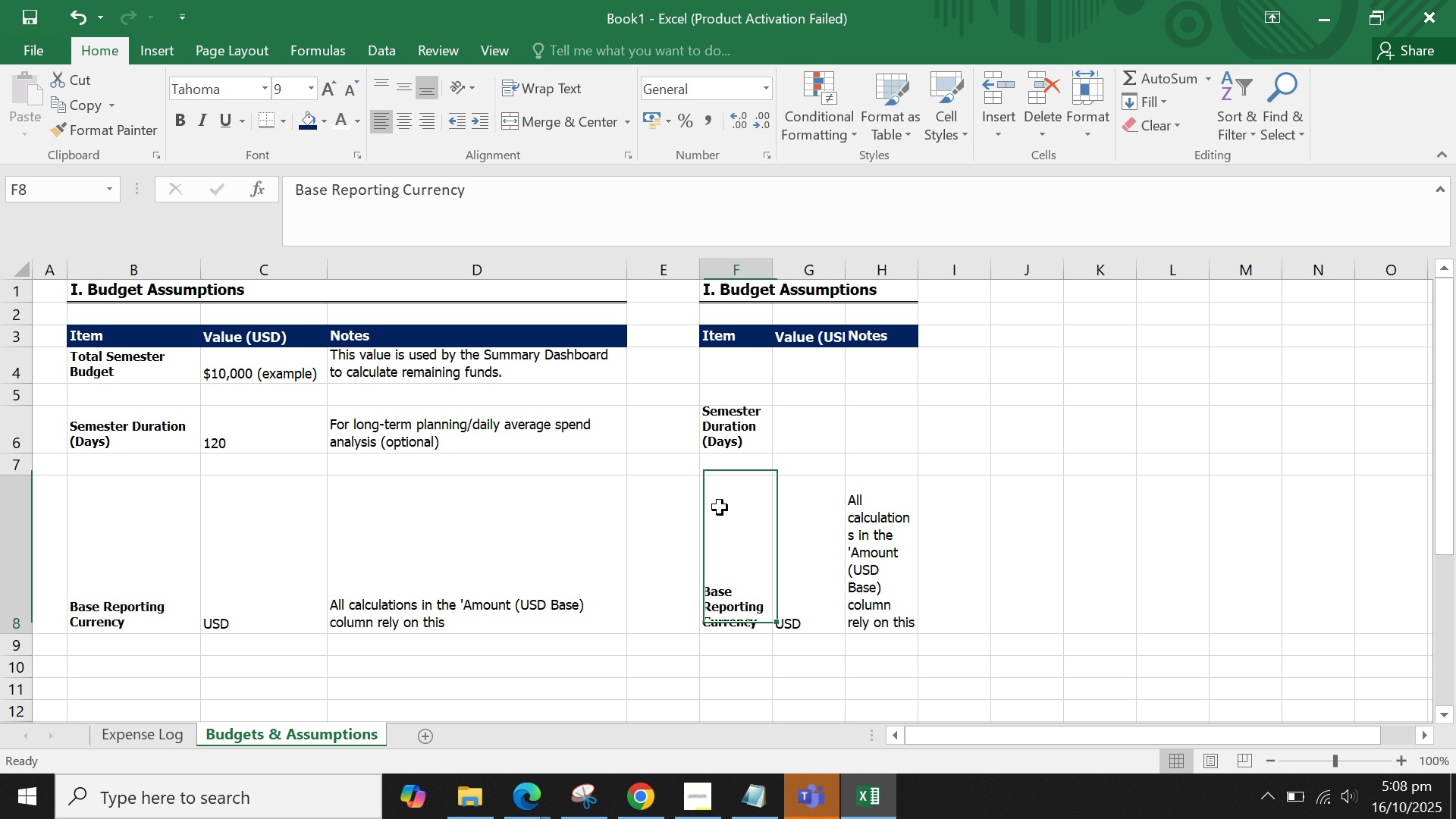 
double_click([720, 507])
 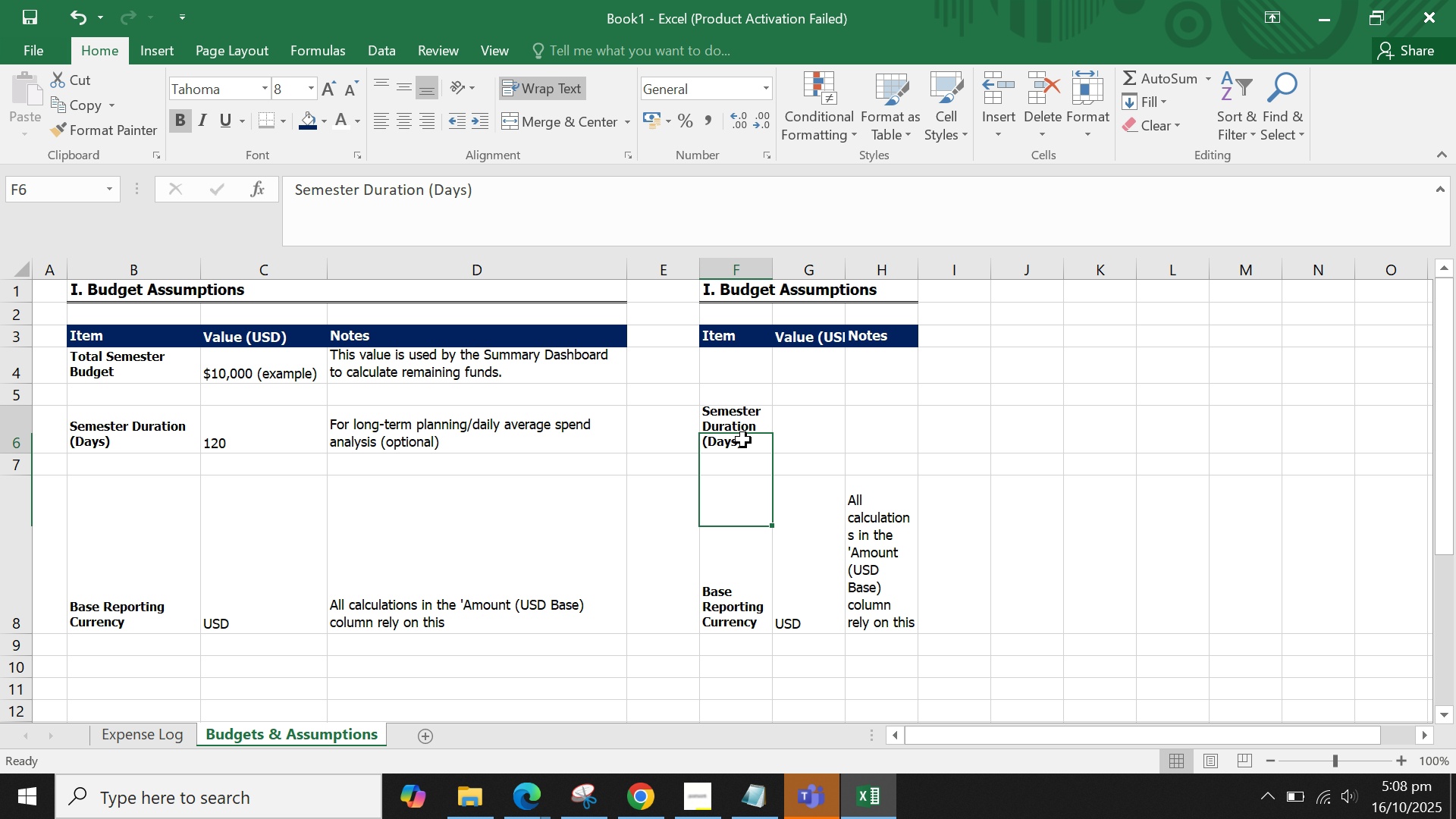 
triple_click([743, 440])
 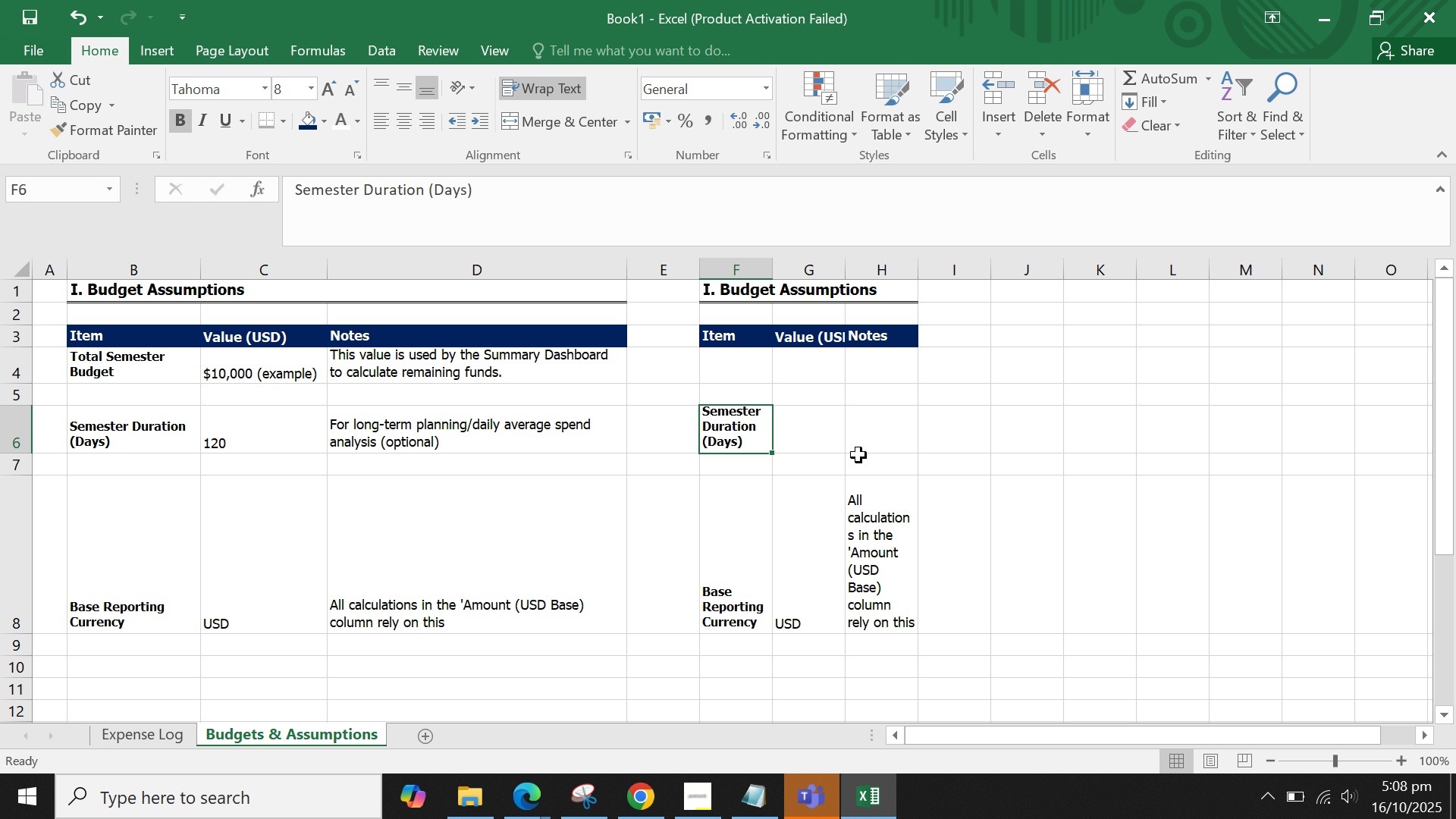 
scroll: coordinate [858, 456], scroll_direction: up, amount: 1.0
 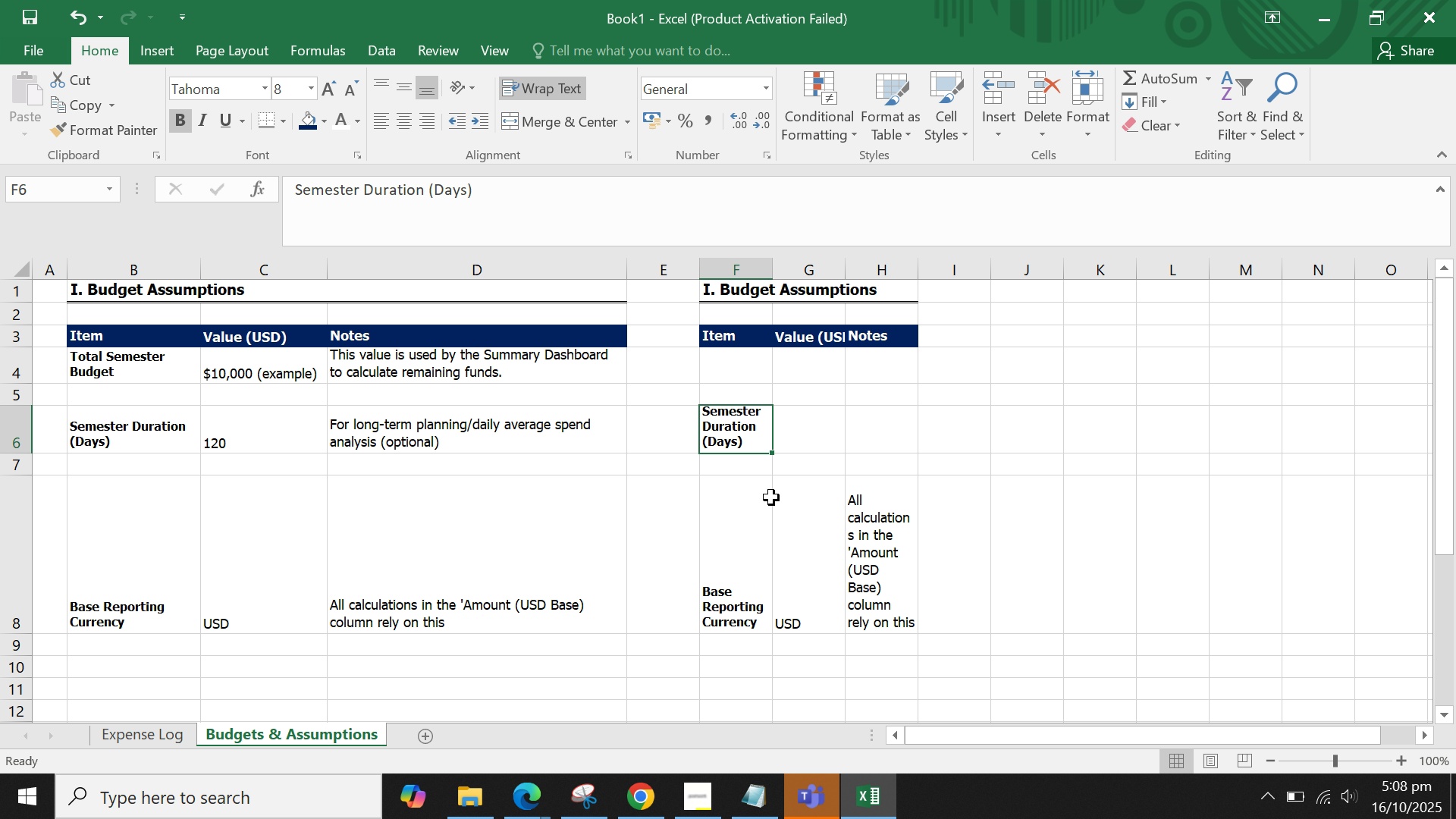 
left_click([763, 523])
 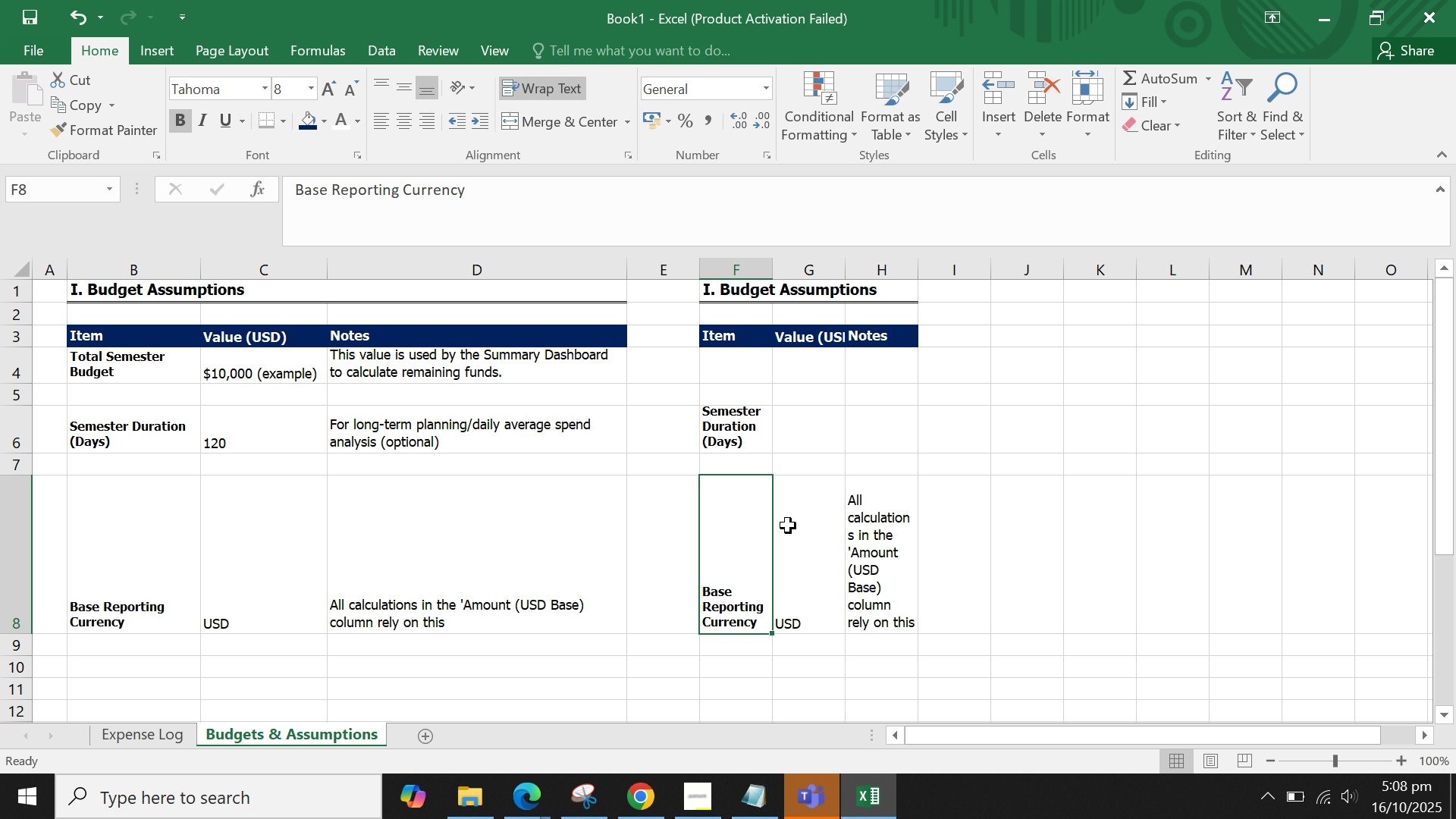 
key(Backspace)
 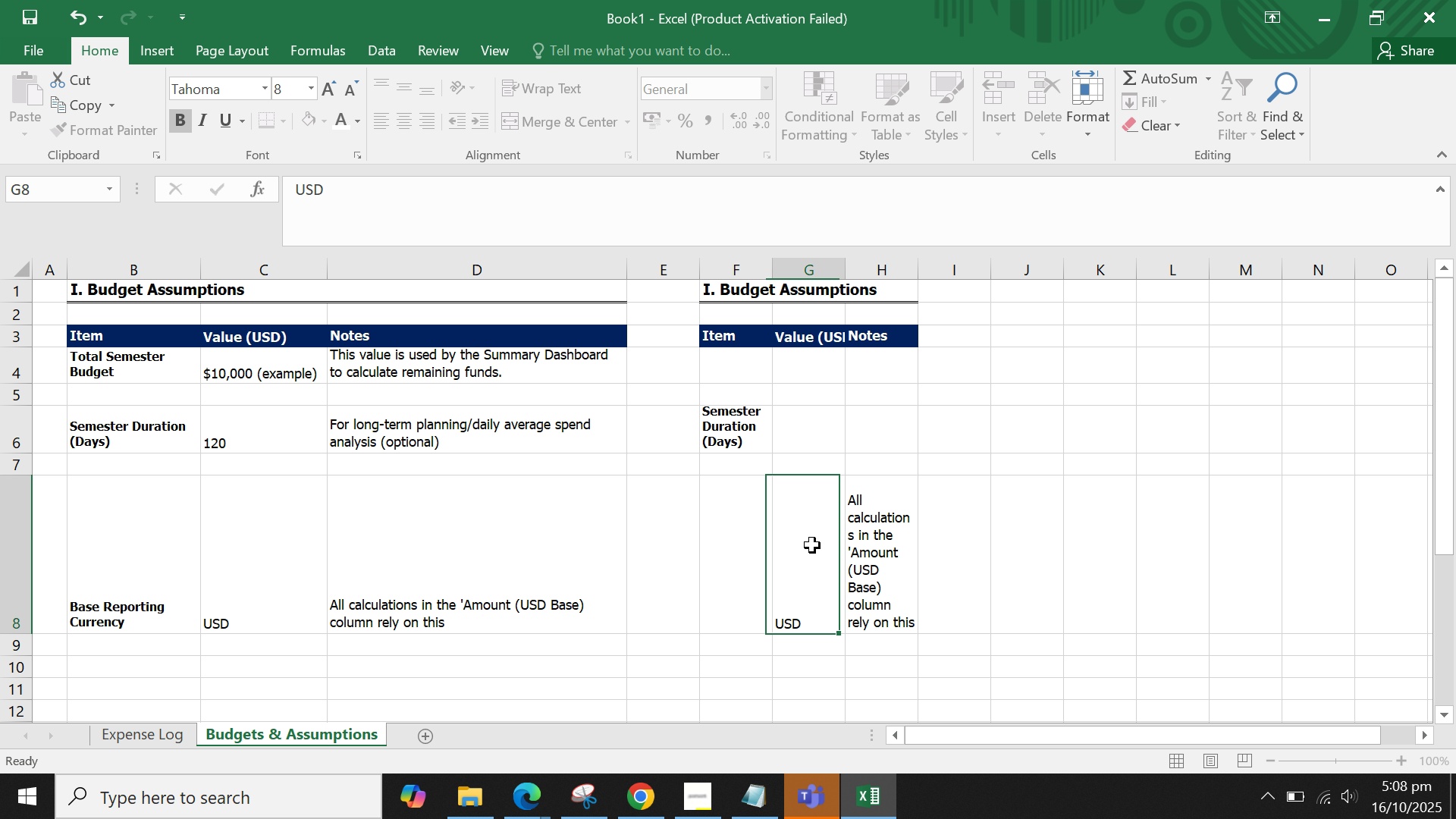 
key(Backspace)
 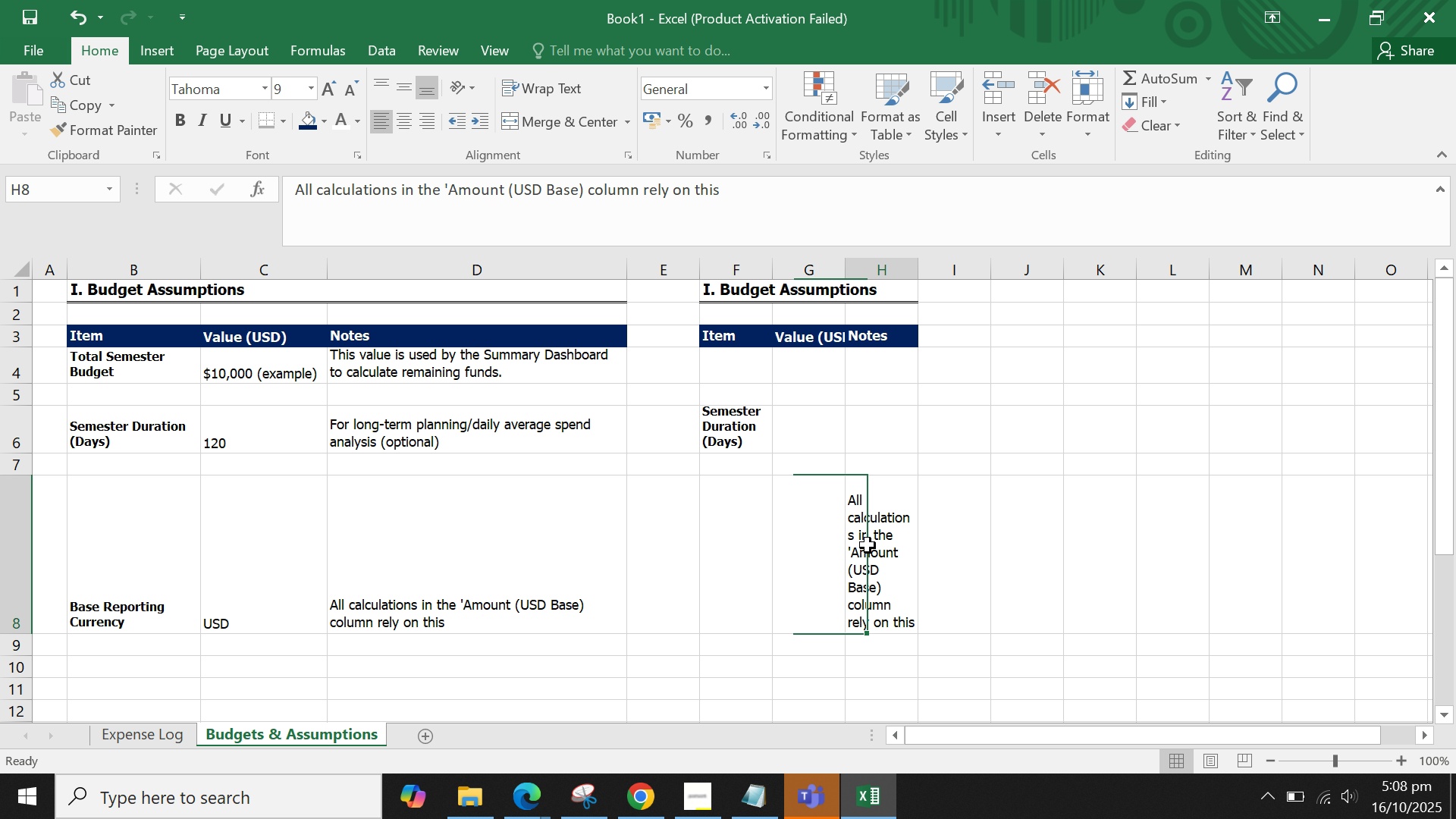 
double_click([868, 545])
 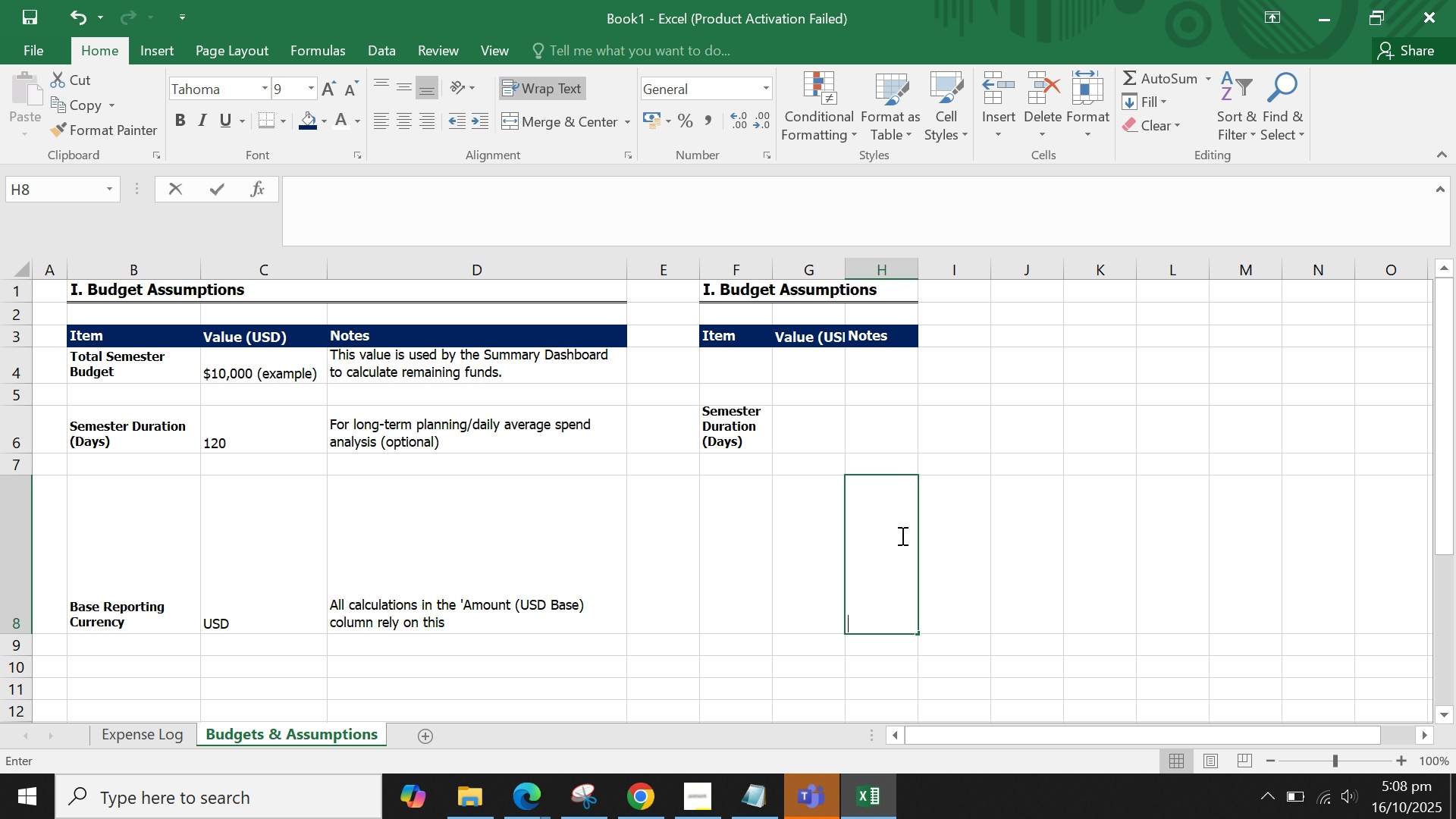 
key(Backspace)
 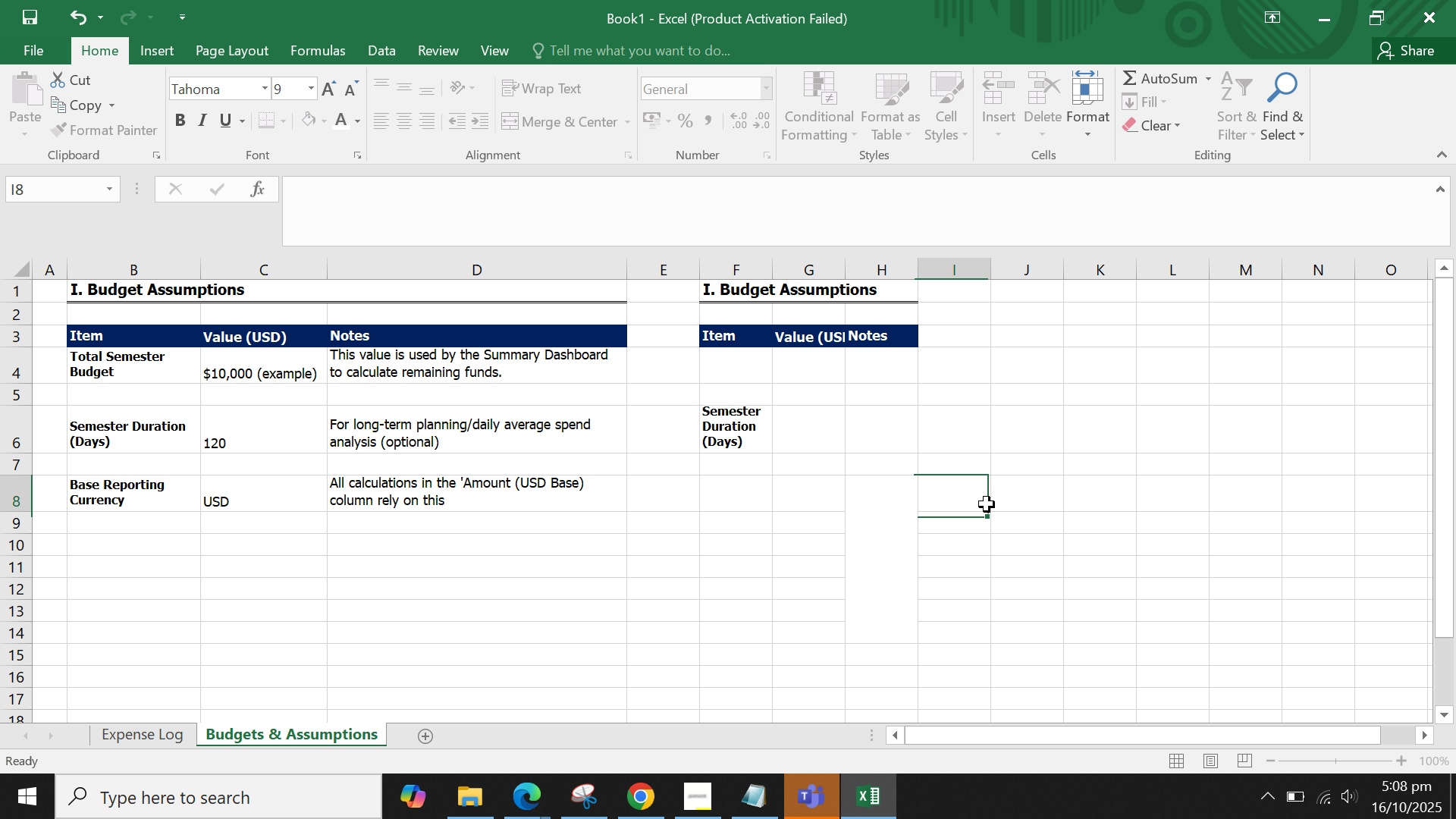 
left_click([988, 507])
 